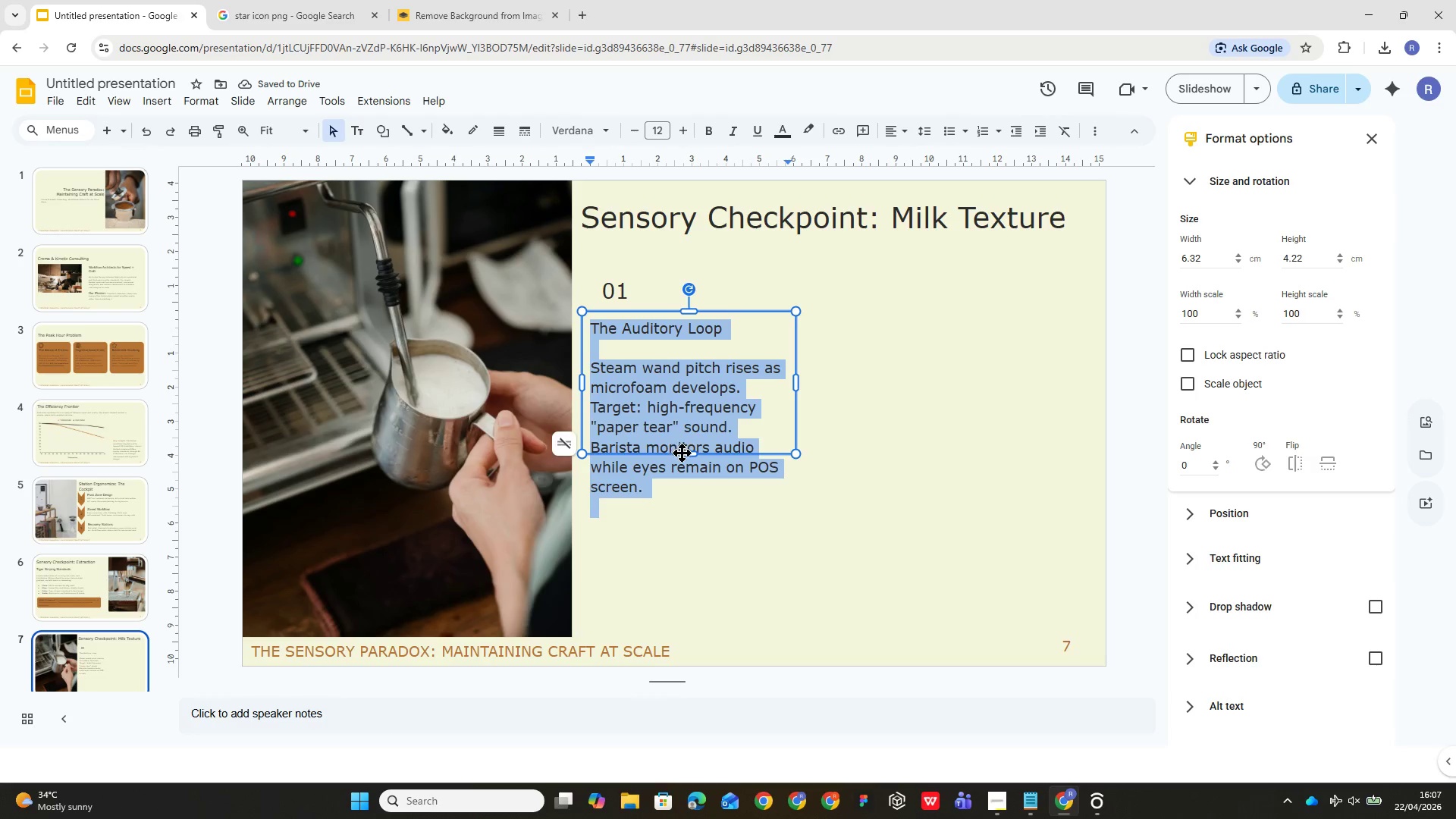 
left_click_drag(start_coordinate=[684, 453], to_coordinate=[682, 497])
 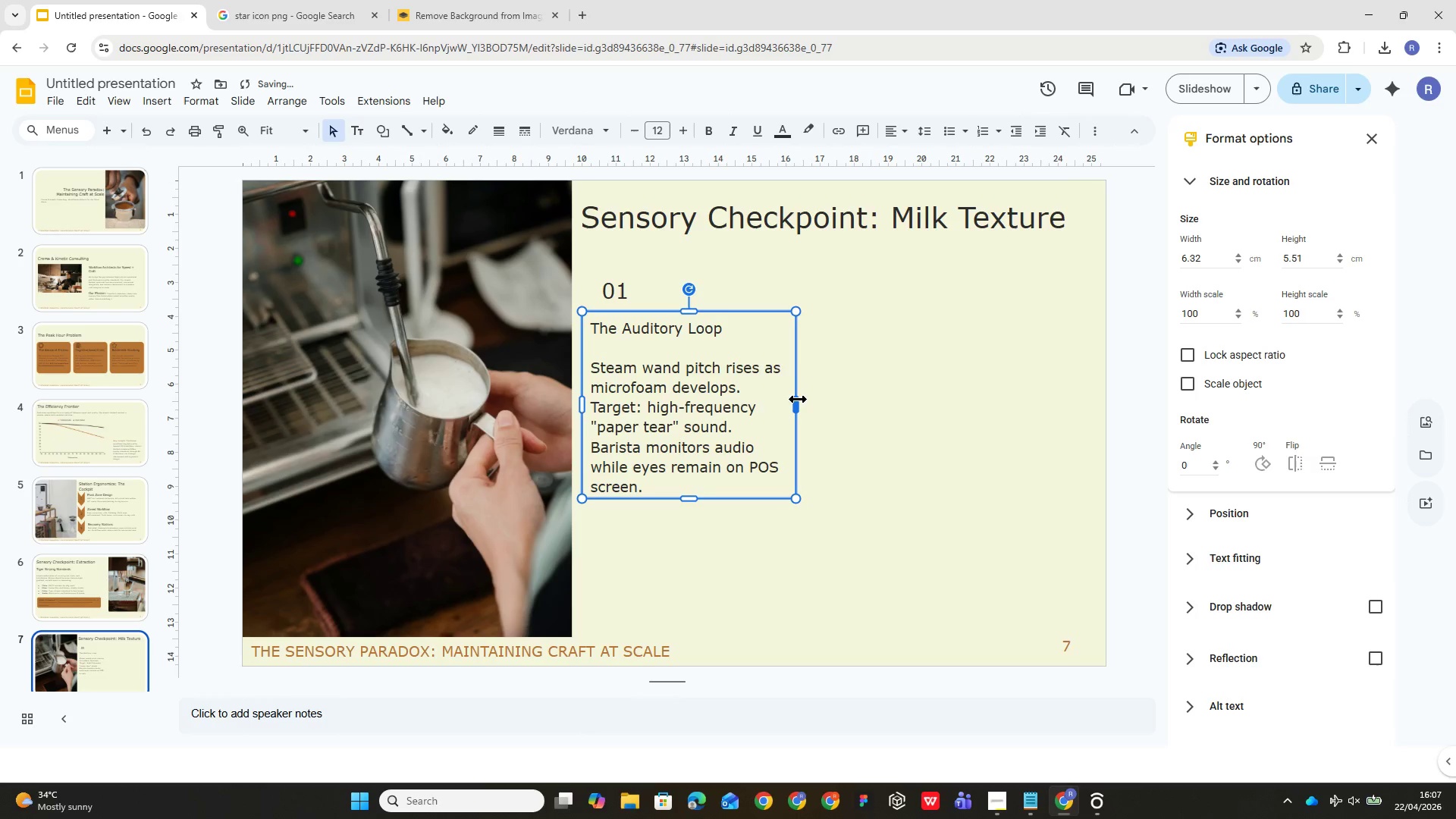 
left_click_drag(start_coordinate=[795, 401], to_coordinate=[807, 406])
 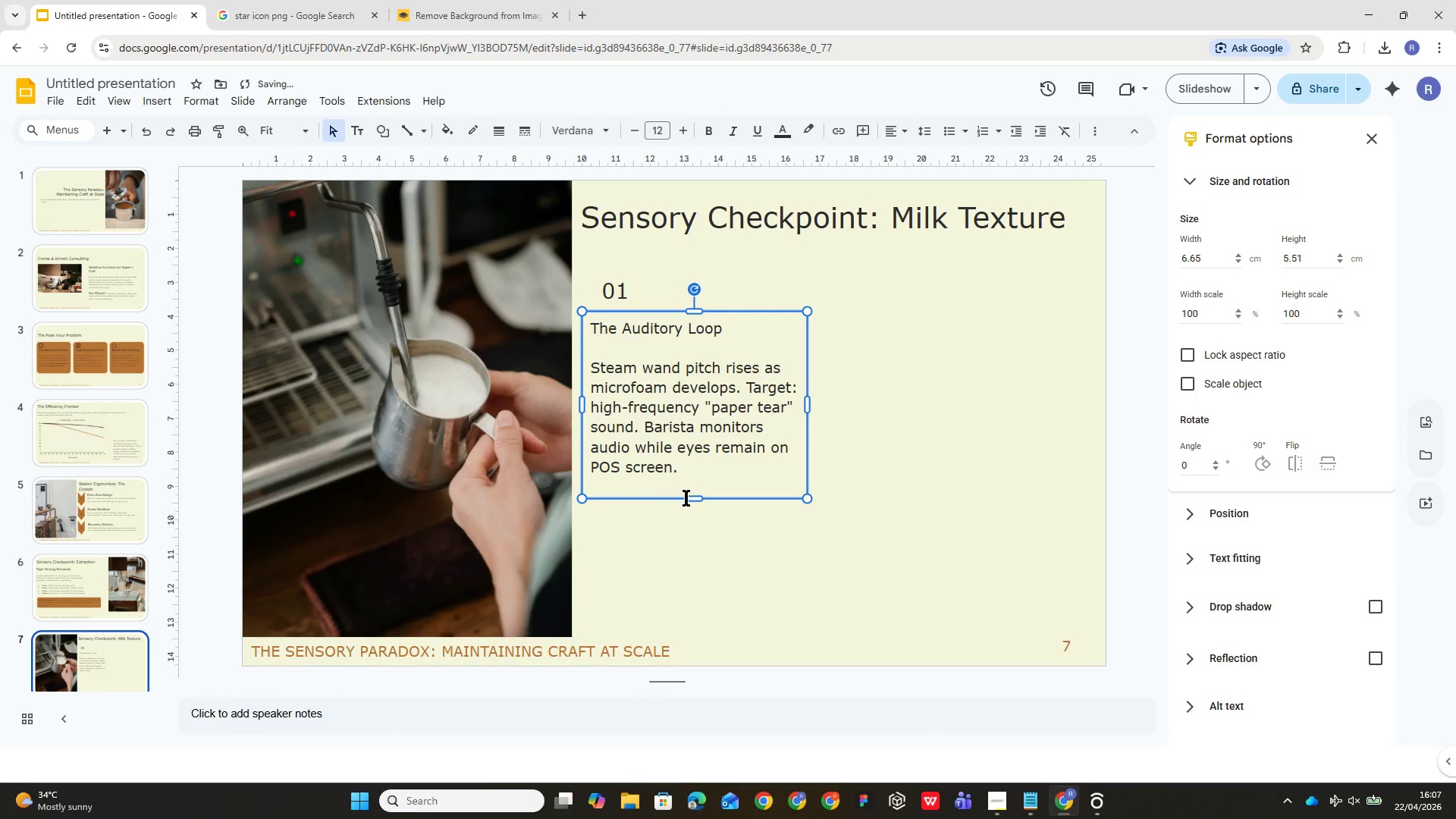 
left_click_drag(start_coordinate=[695, 496], to_coordinate=[695, 483])
 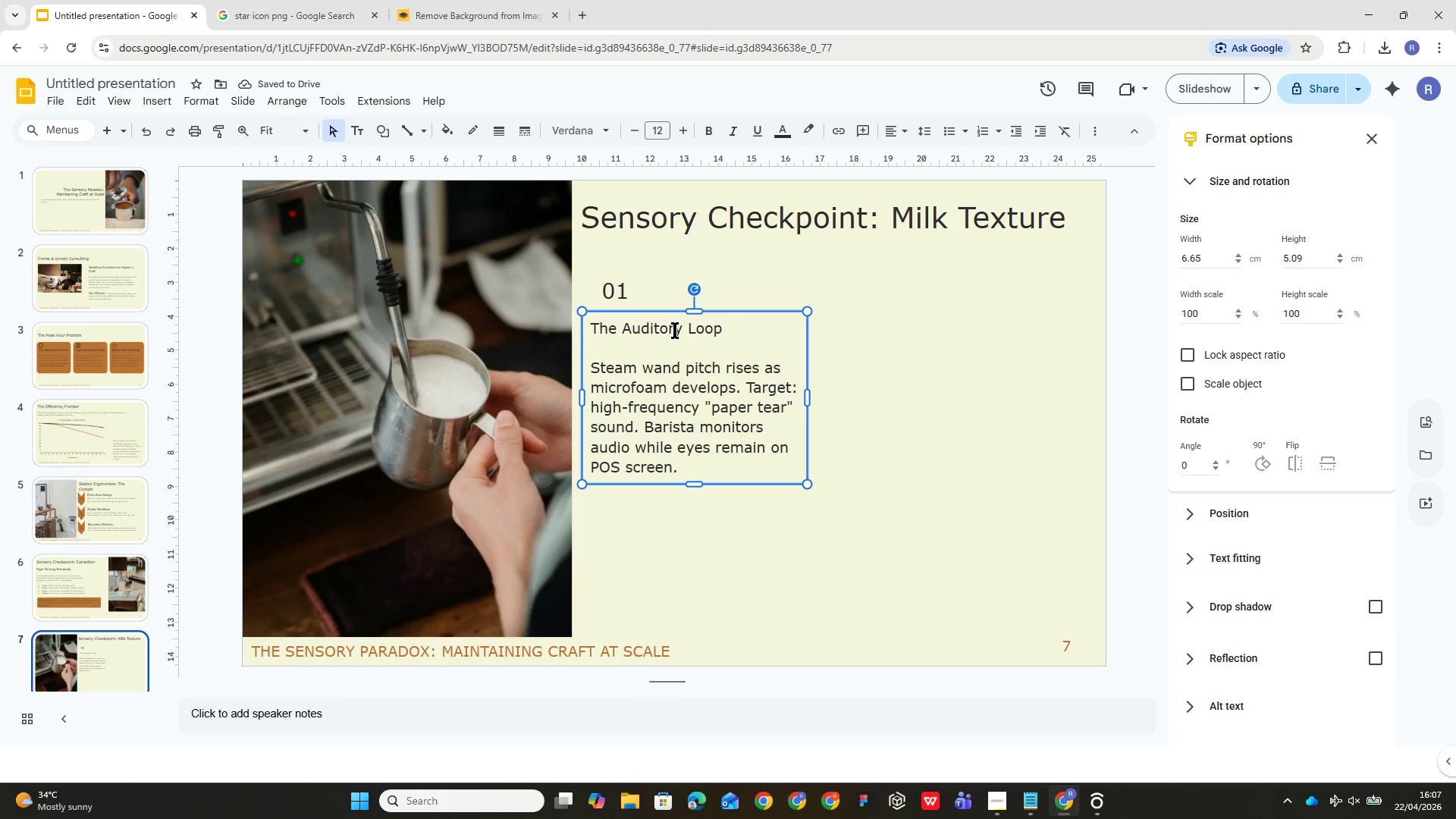 
wait(5.89)
 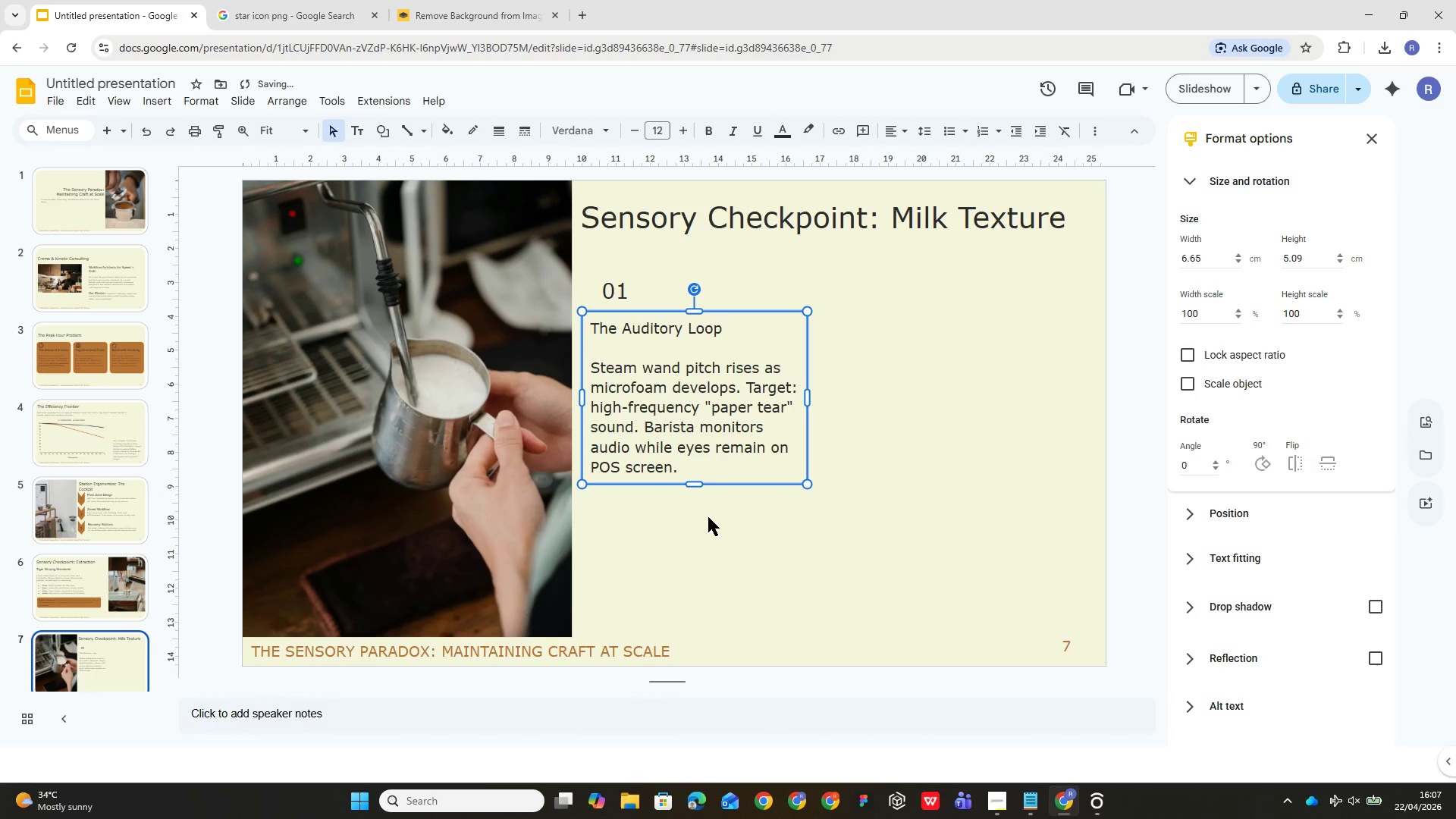 
left_click([676, 330])
 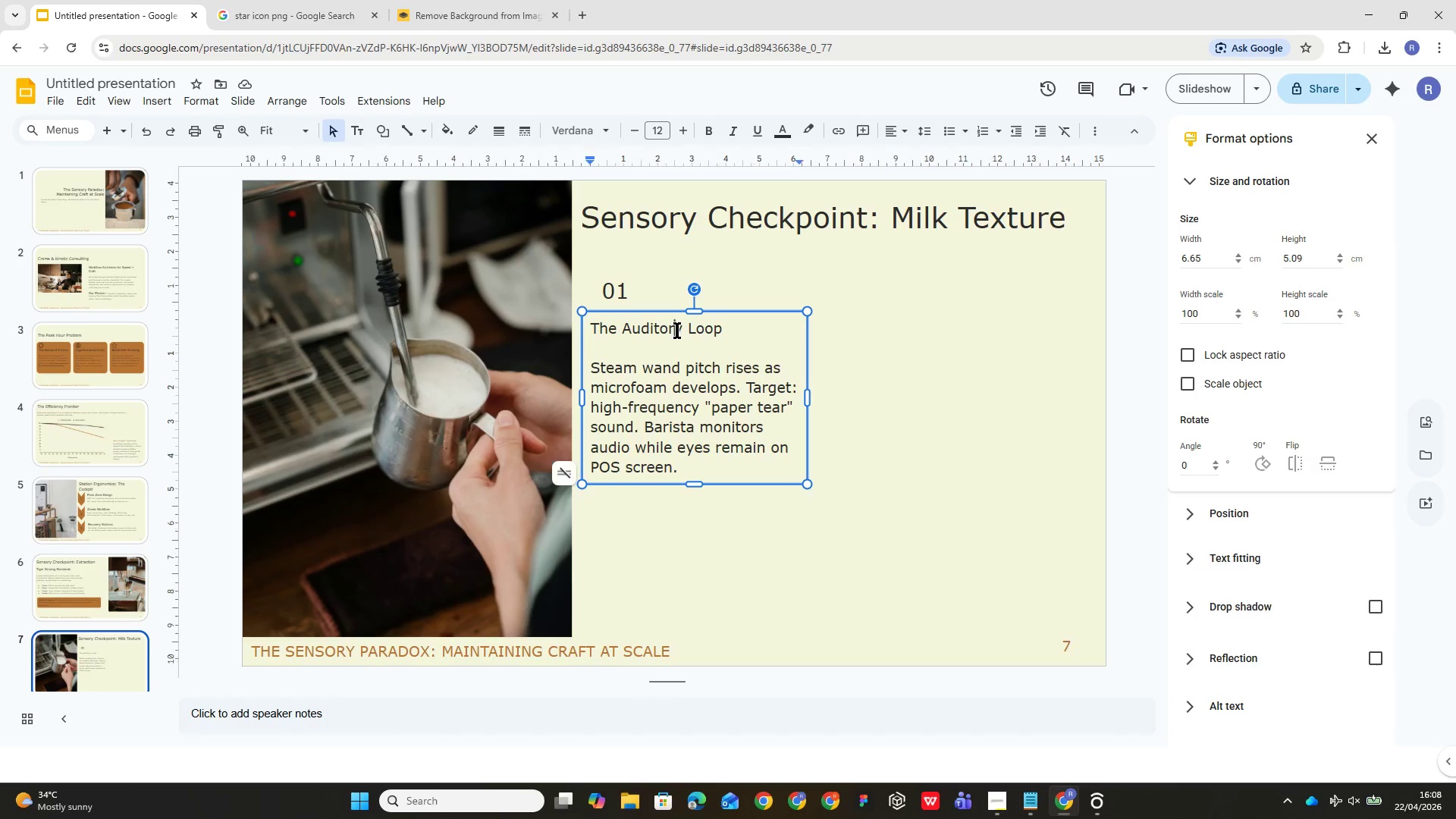 
triple_click([677, 330])
 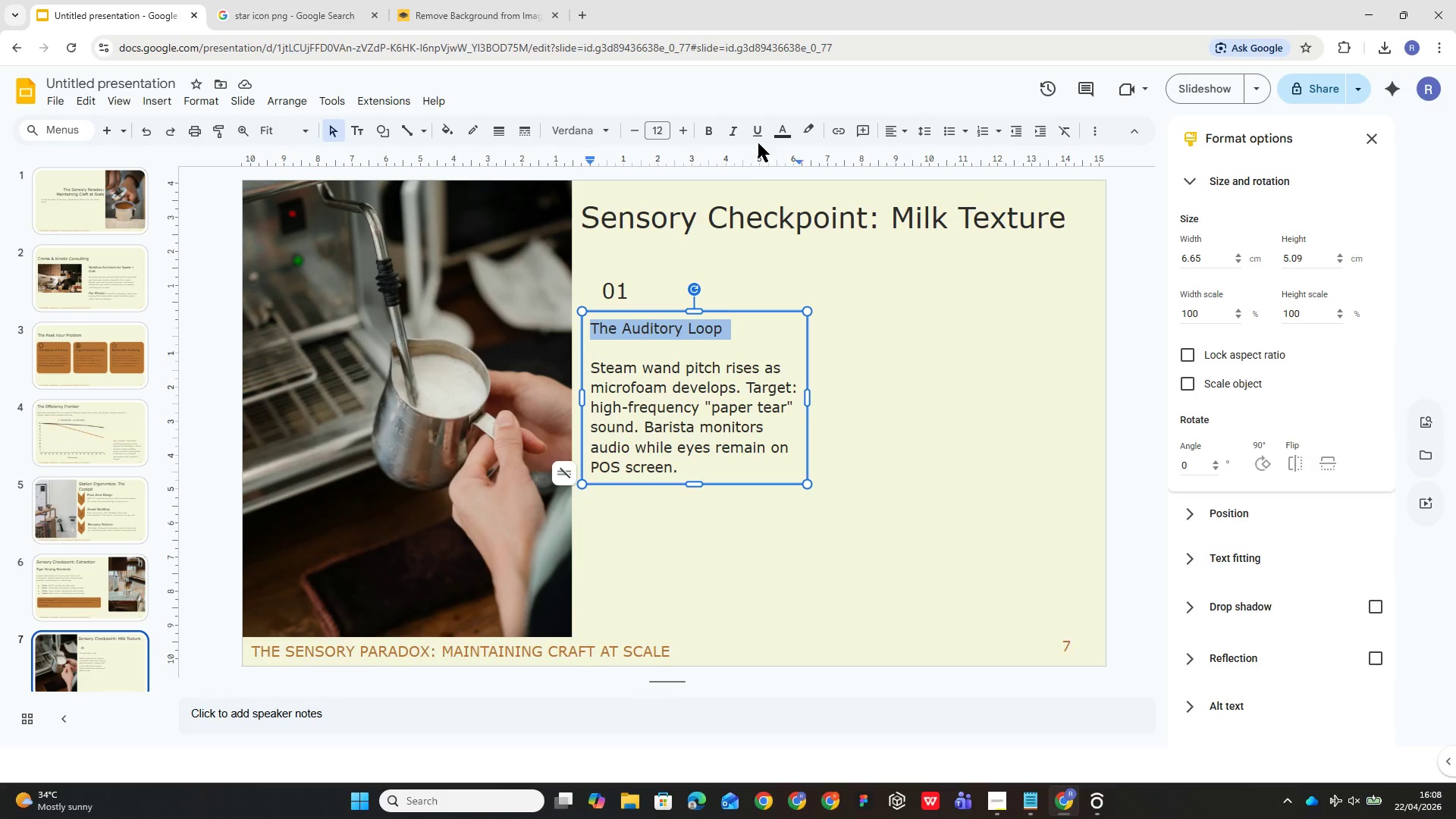 
left_click([659, 135])
 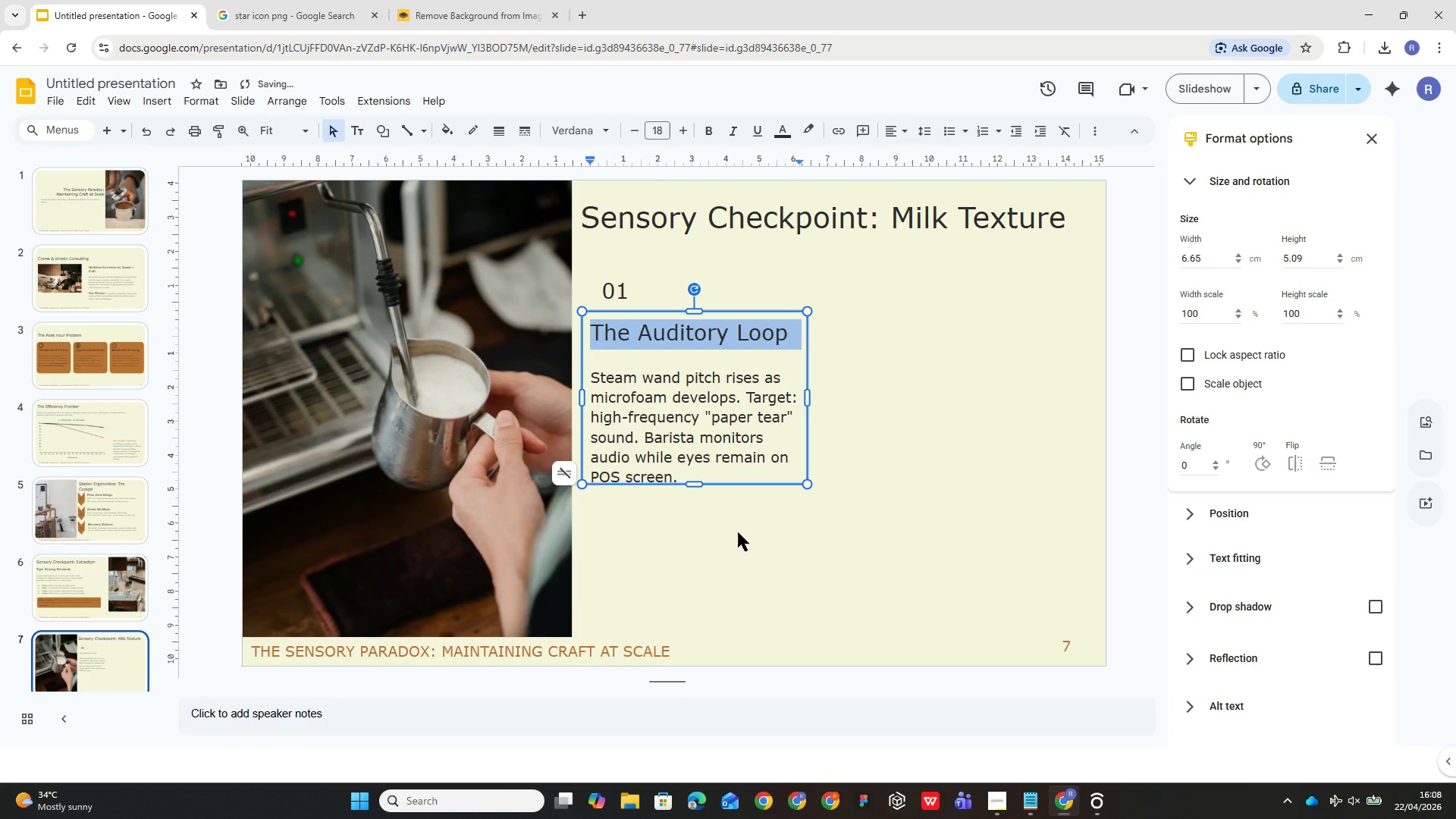 
left_click([733, 535])
 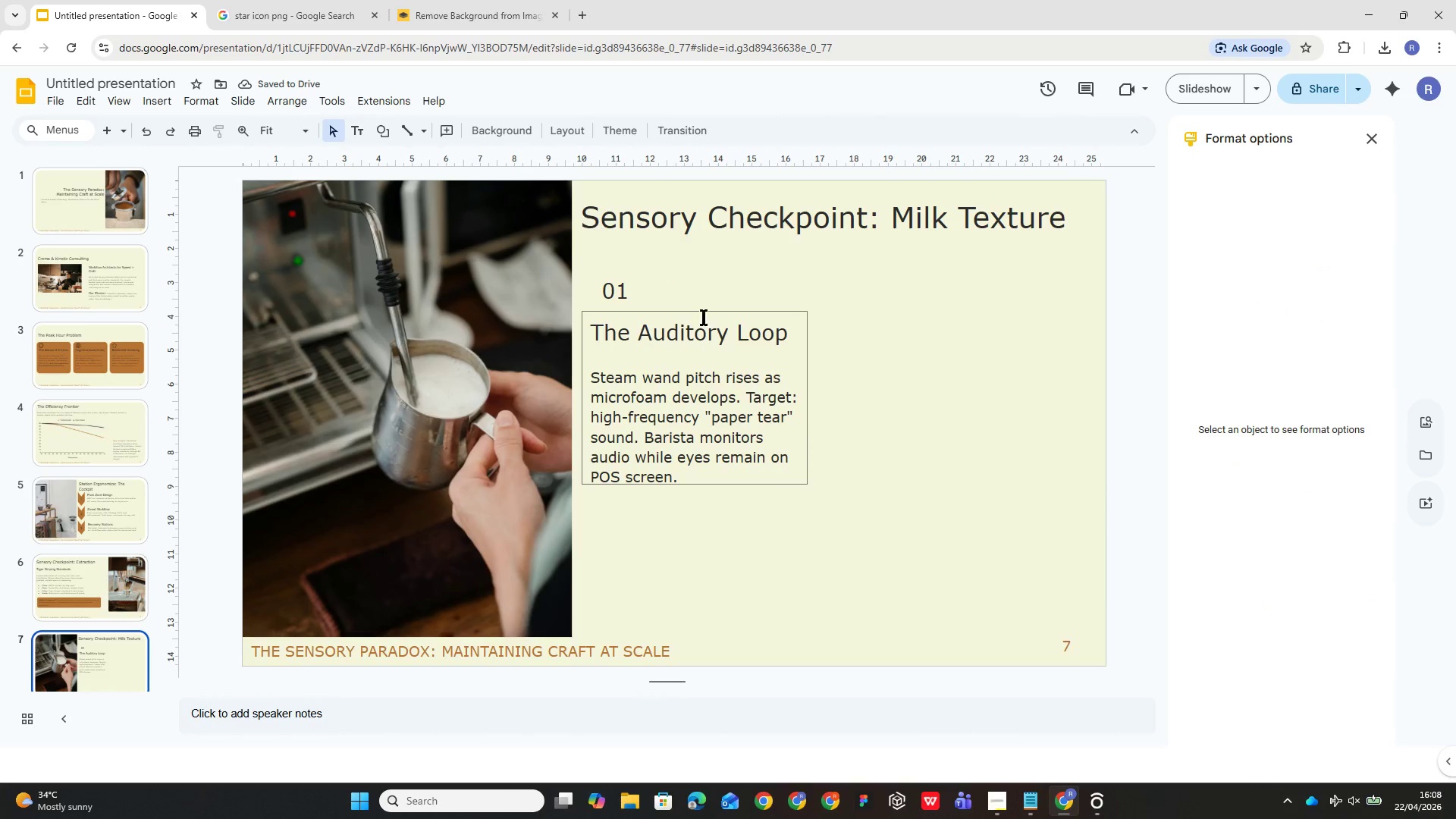 
left_click([629, 288])
 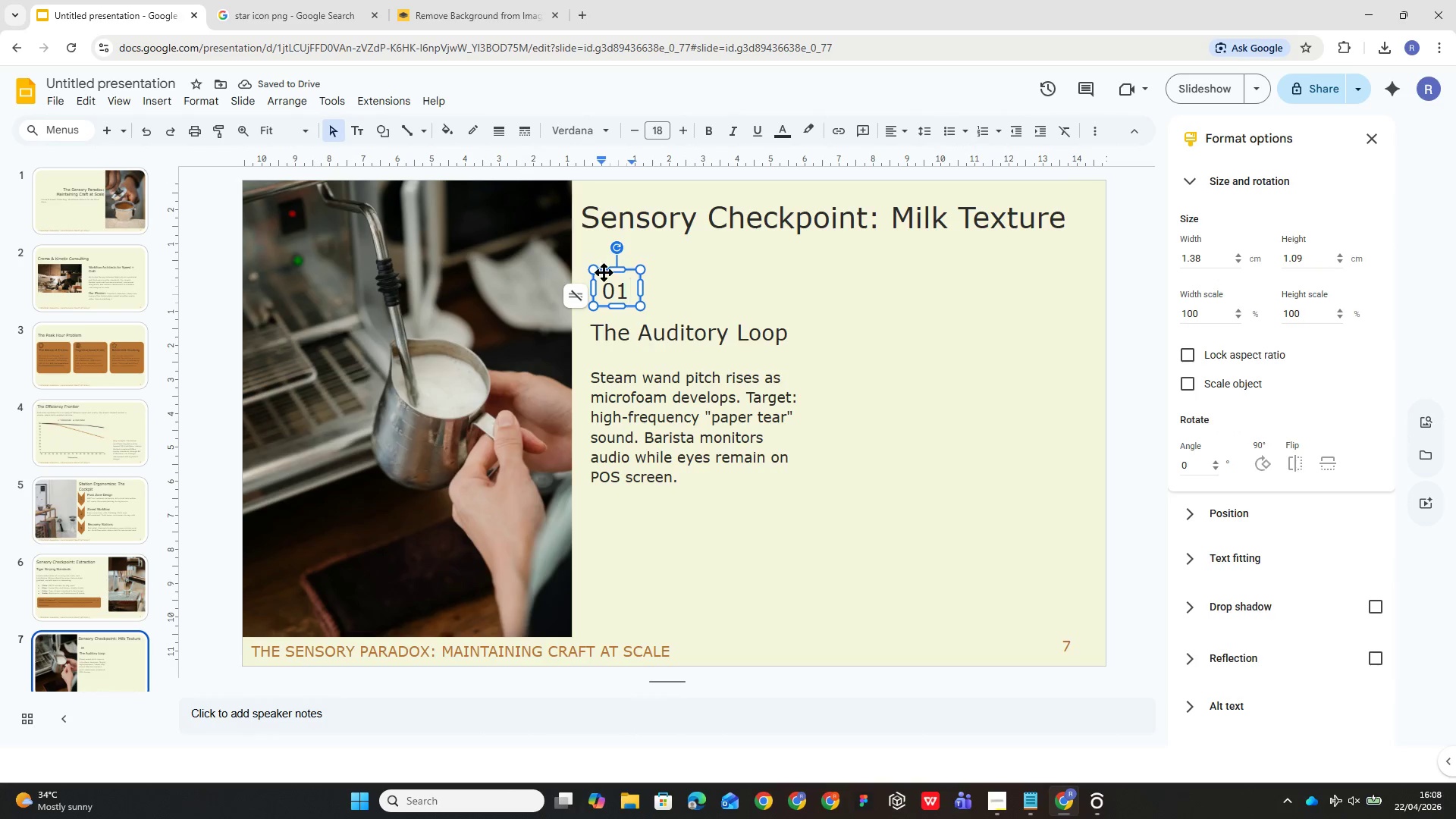 
left_click_drag(start_coordinate=[604, 273], to_coordinate=[597, 276])
 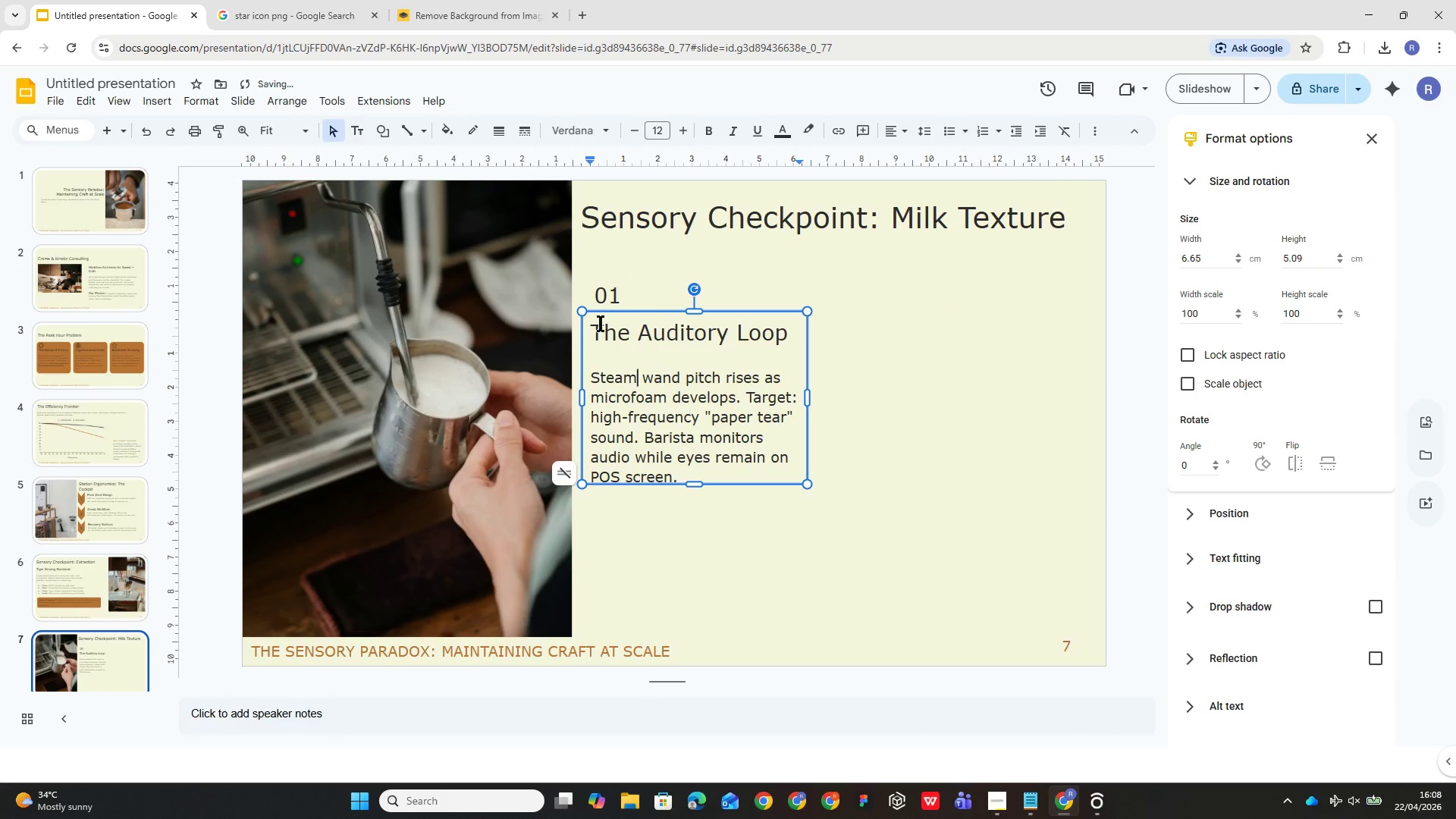 
left_click([594, 293])
 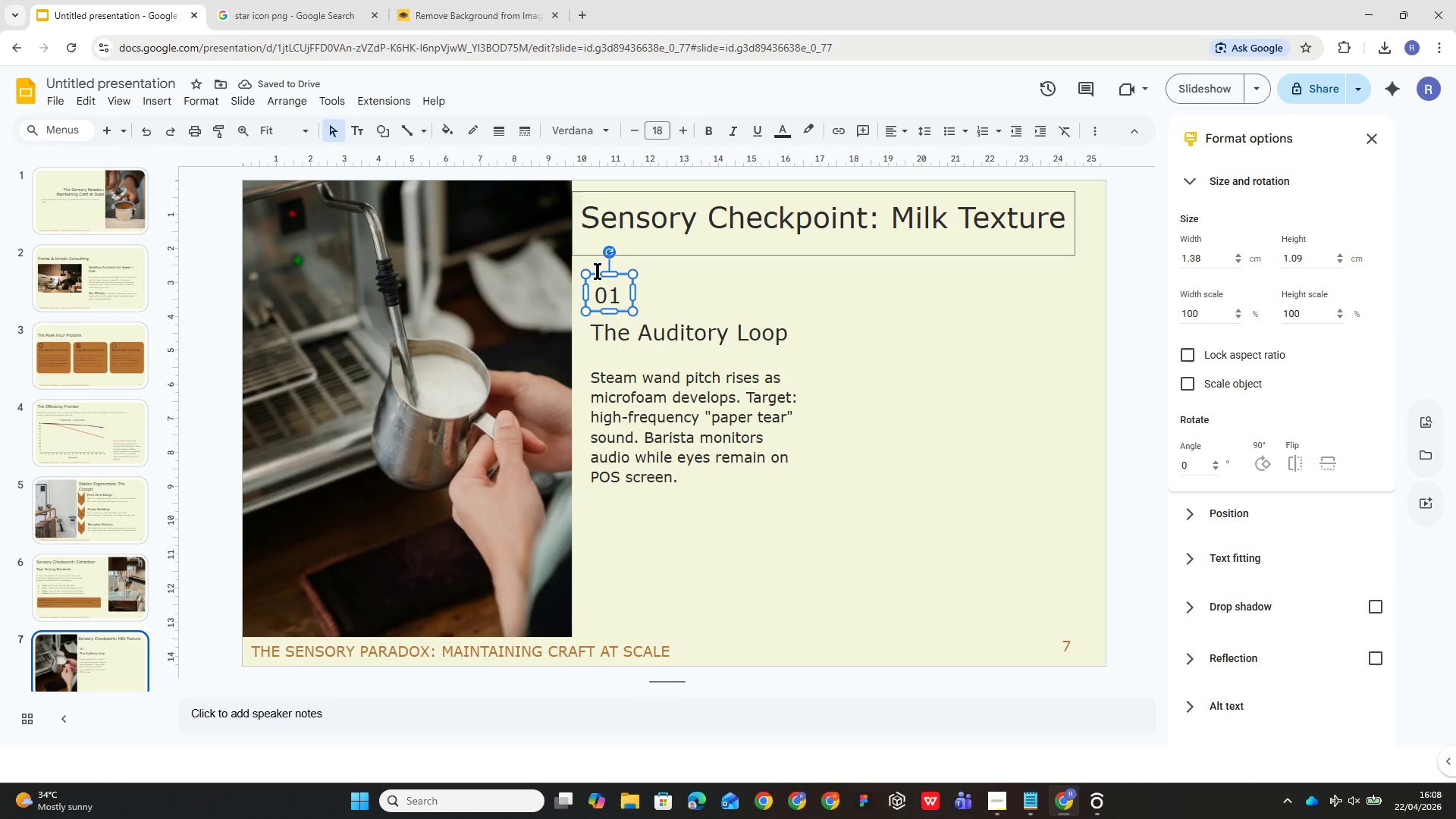 
left_click_drag(start_coordinate=[598, 273], to_coordinate=[593, 274])
 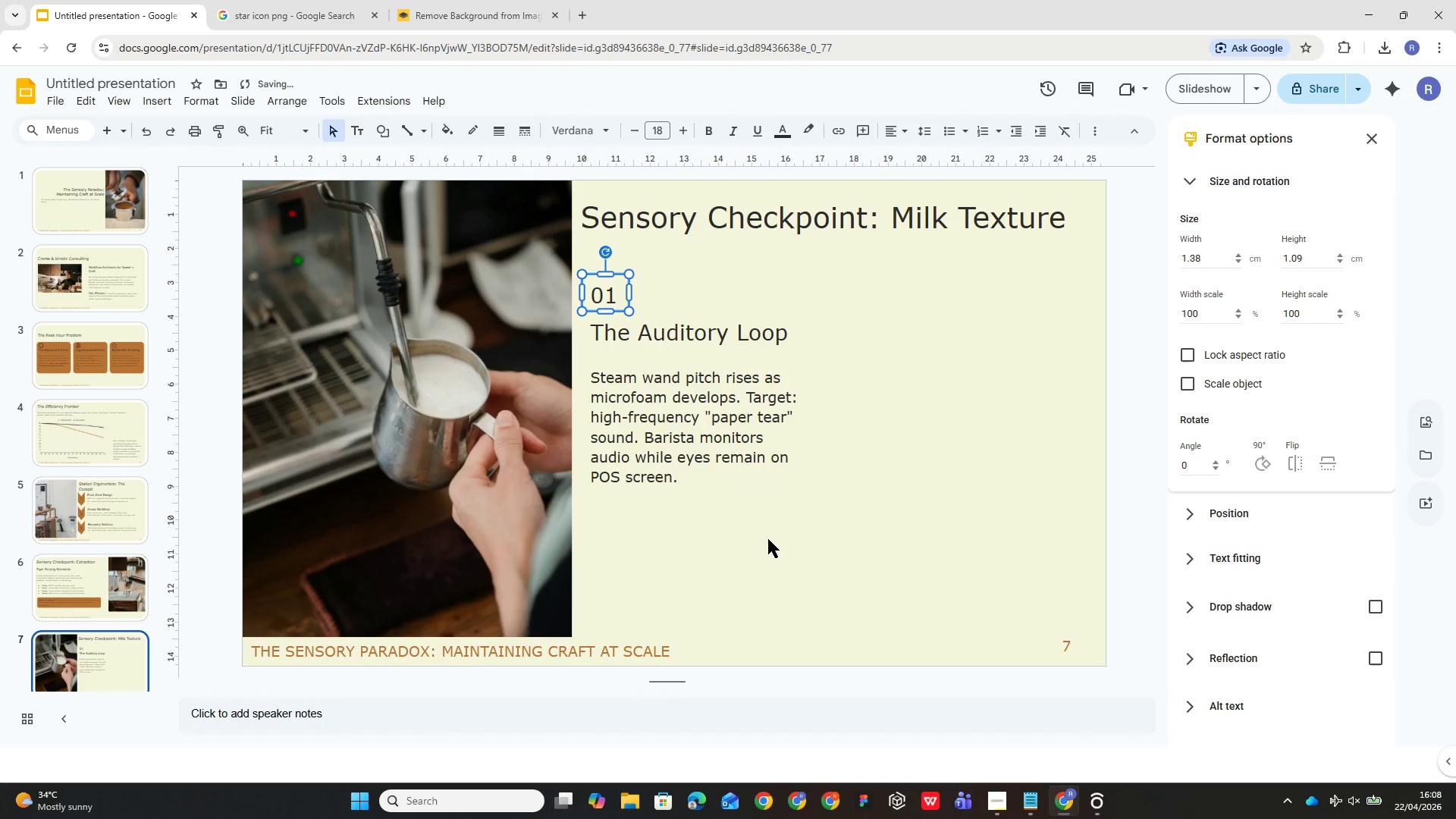 
left_click([768, 539])
 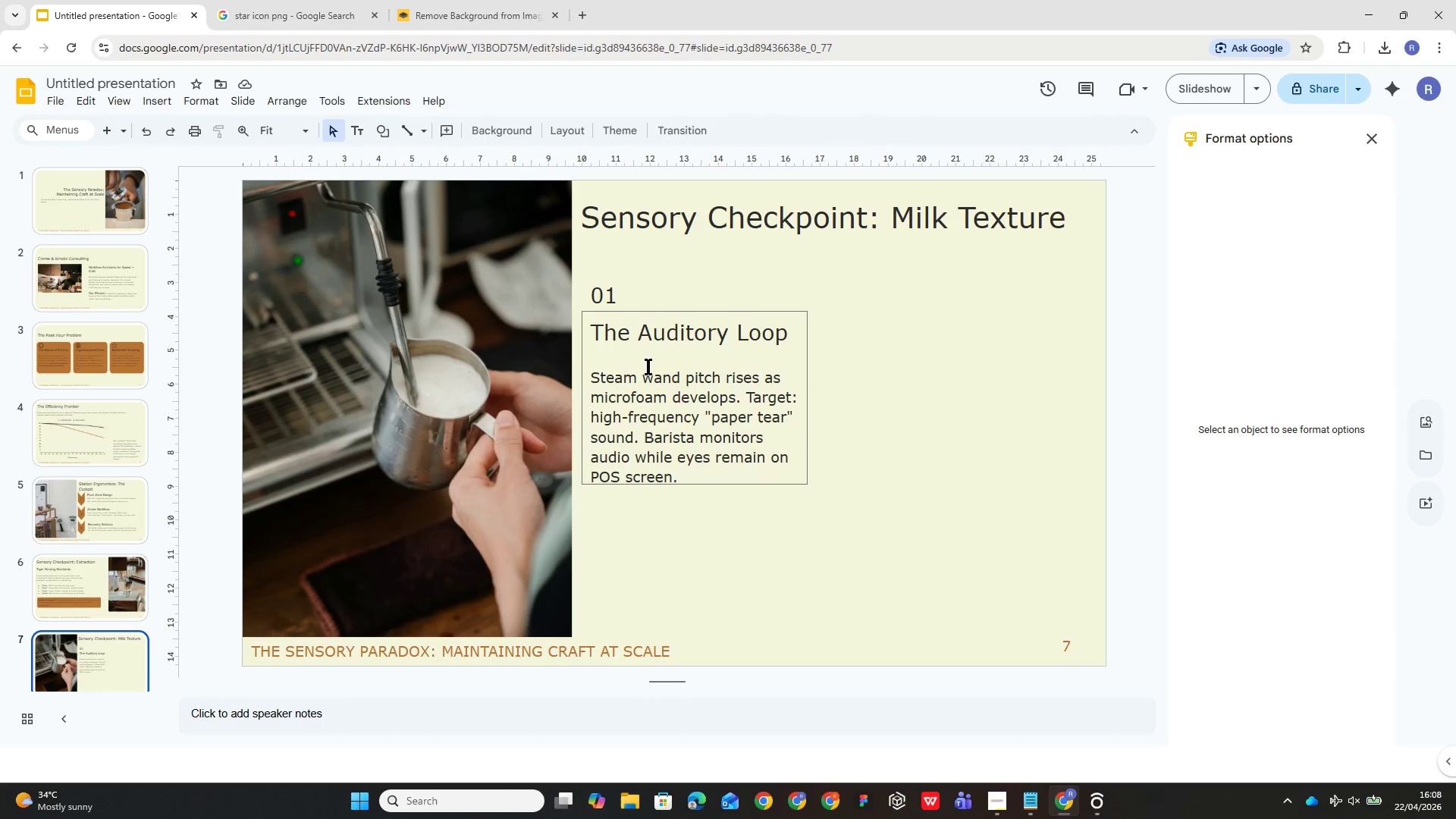 
wait(10.67)
 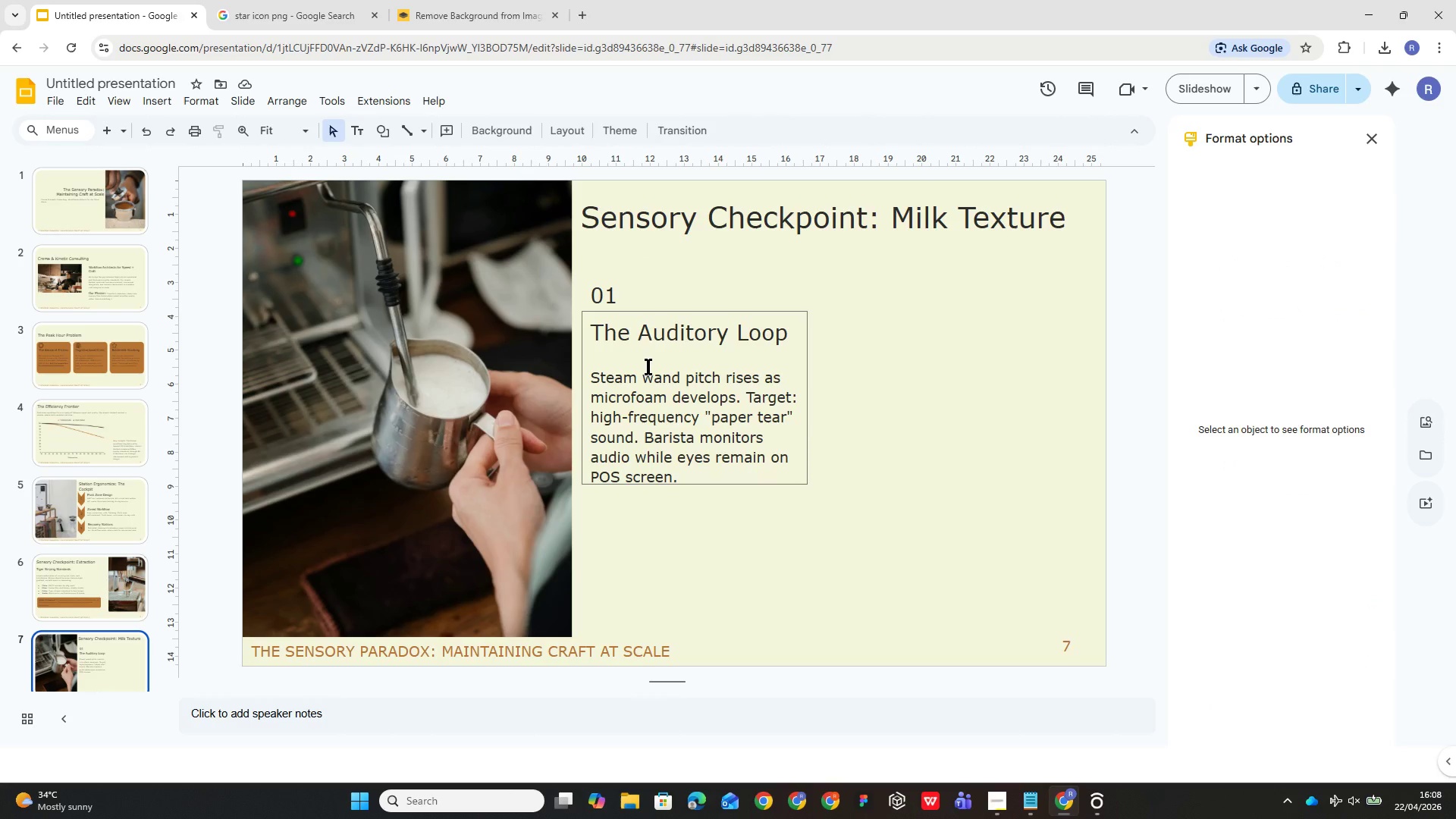 
left_click([601, 289])
 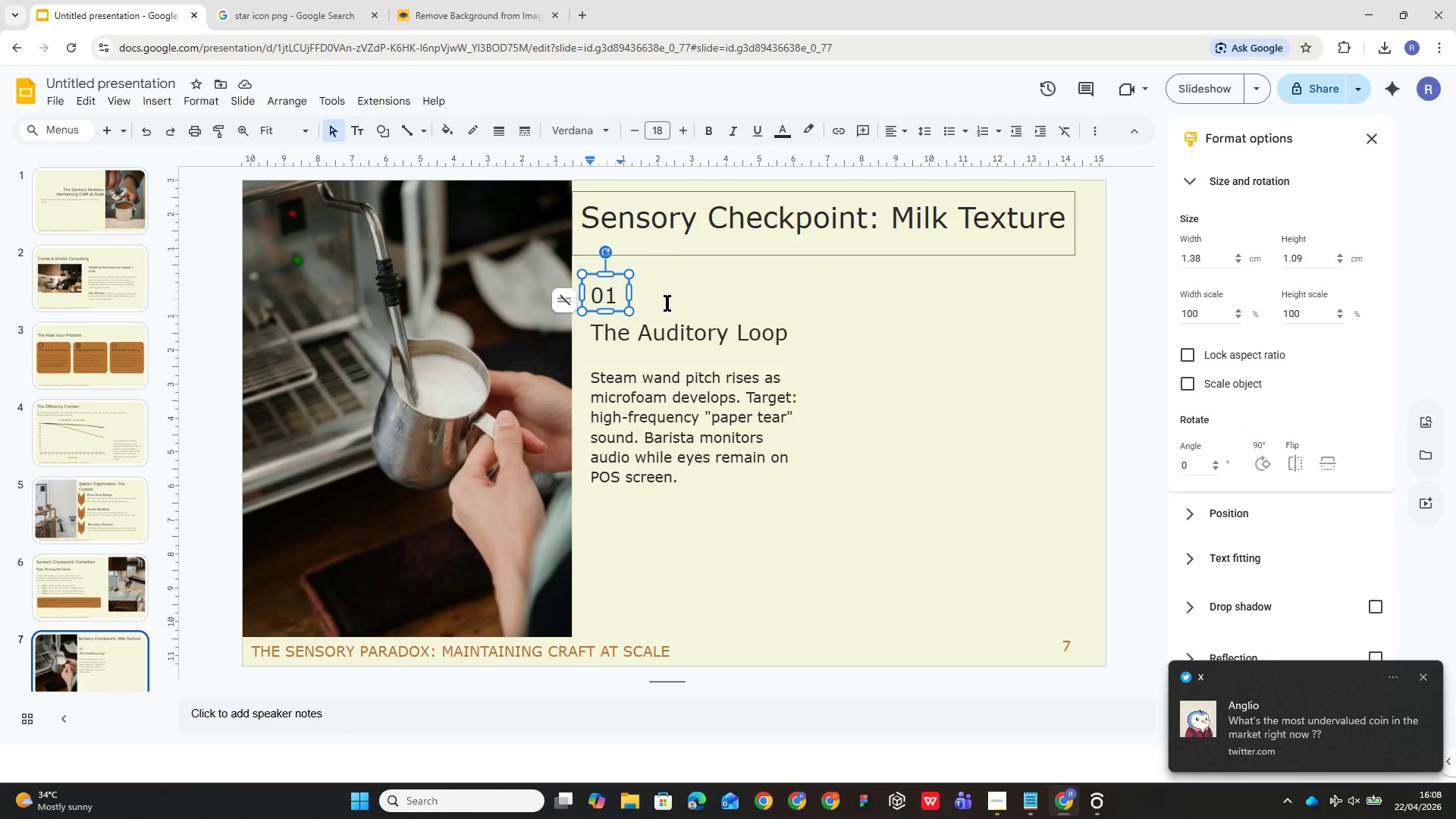 
left_click([880, 461])
 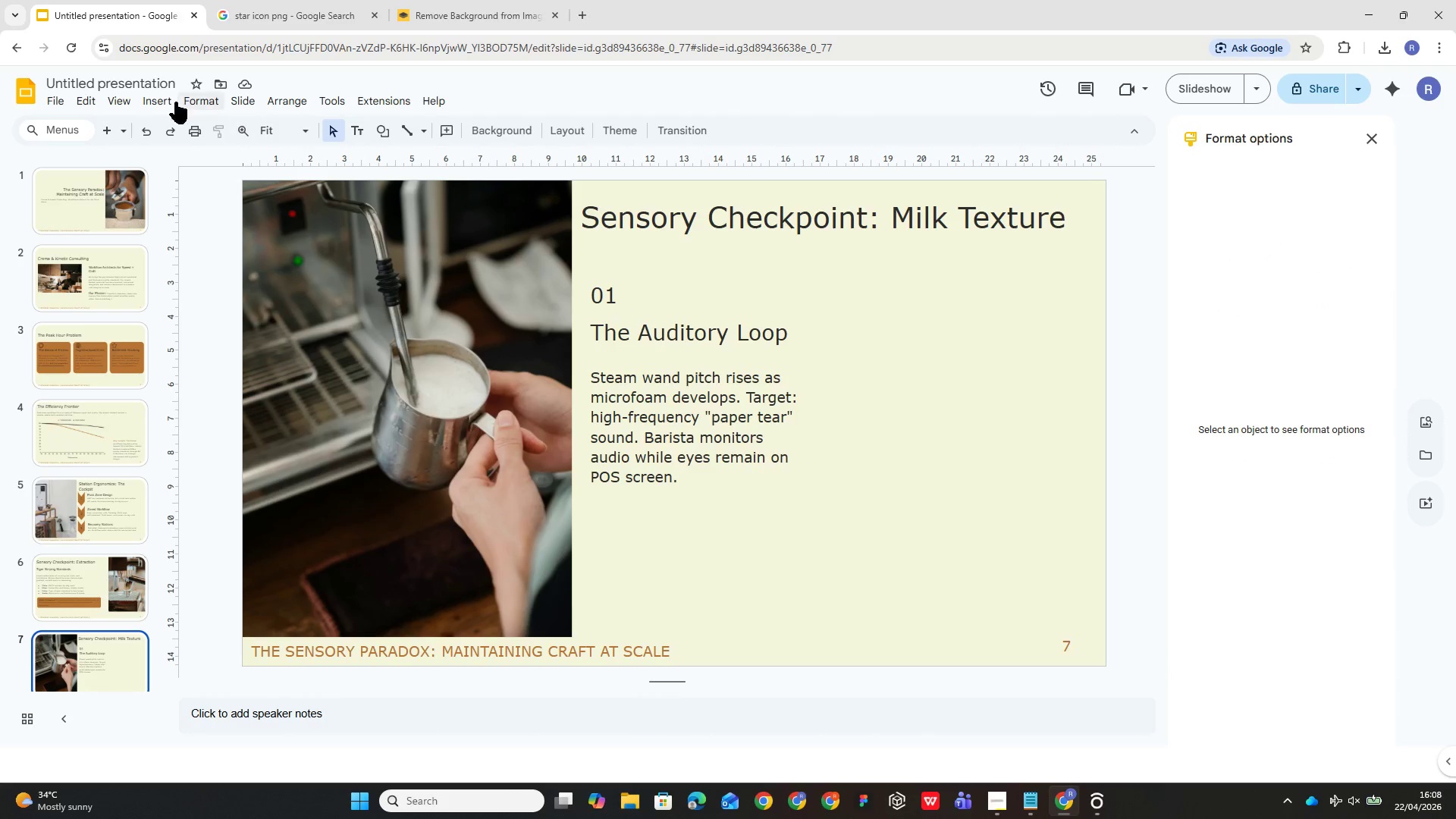 
left_click([168, 99])
 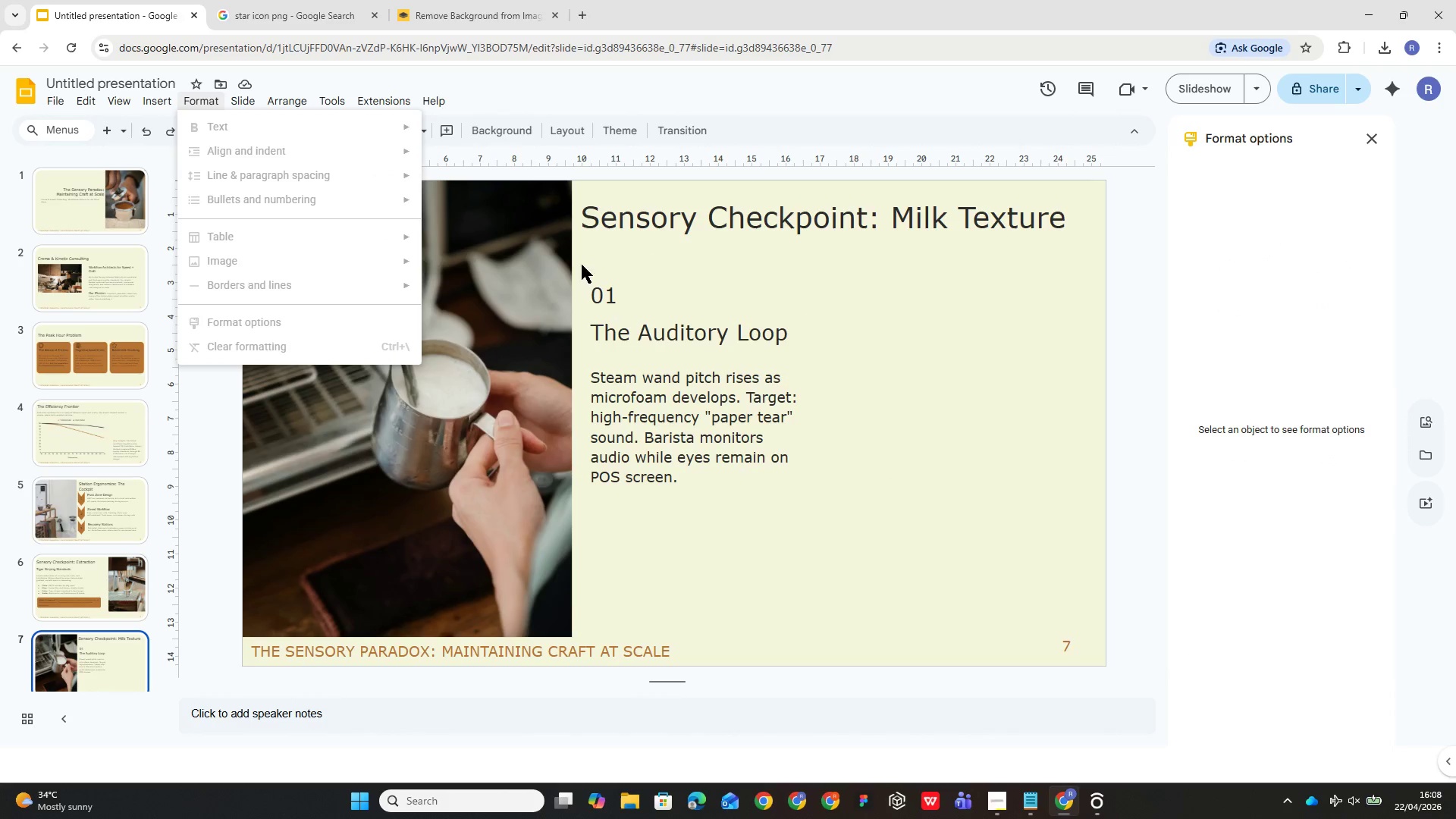 
left_click([887, 362])
 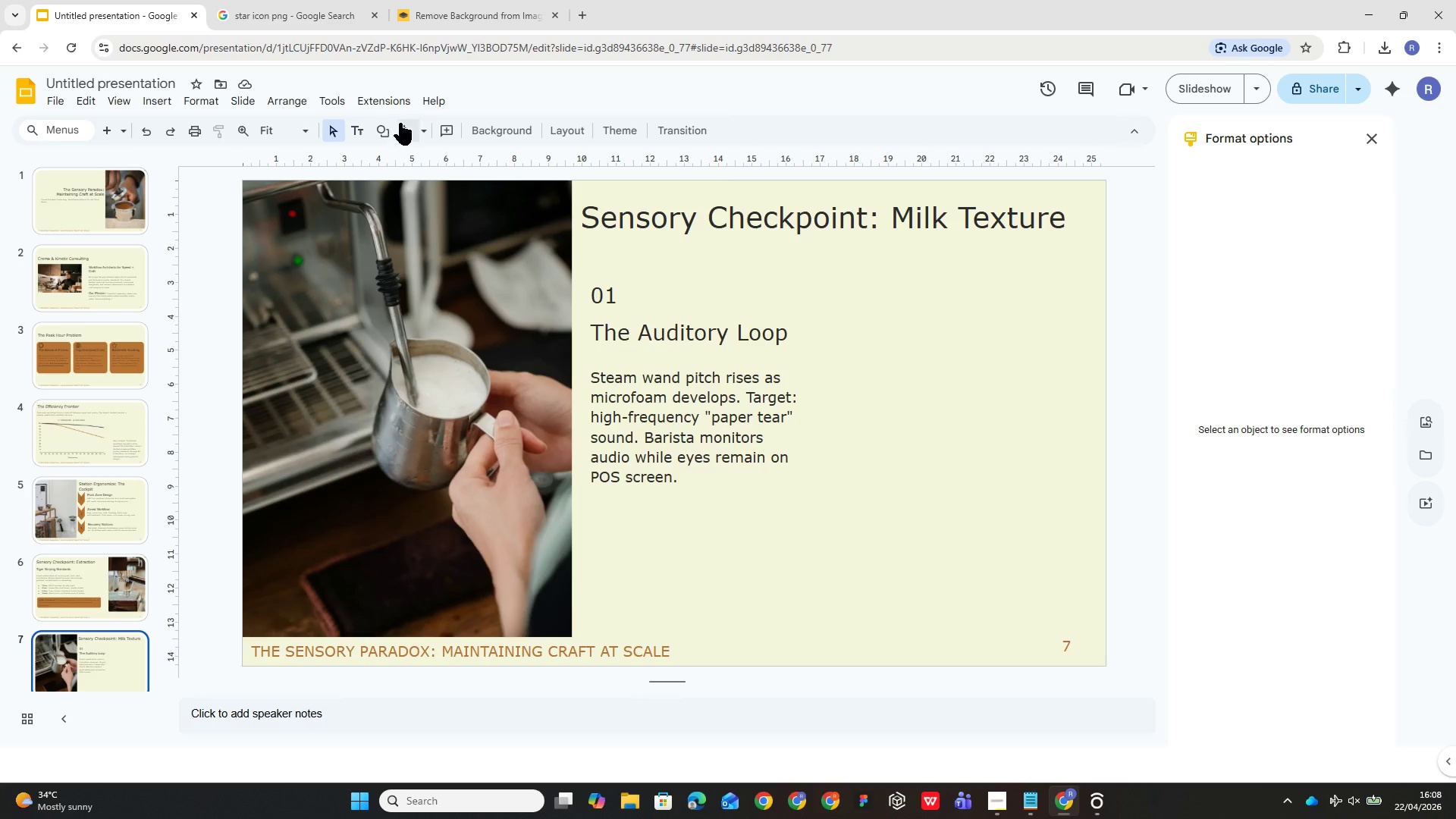 
left_click([405, 127])
 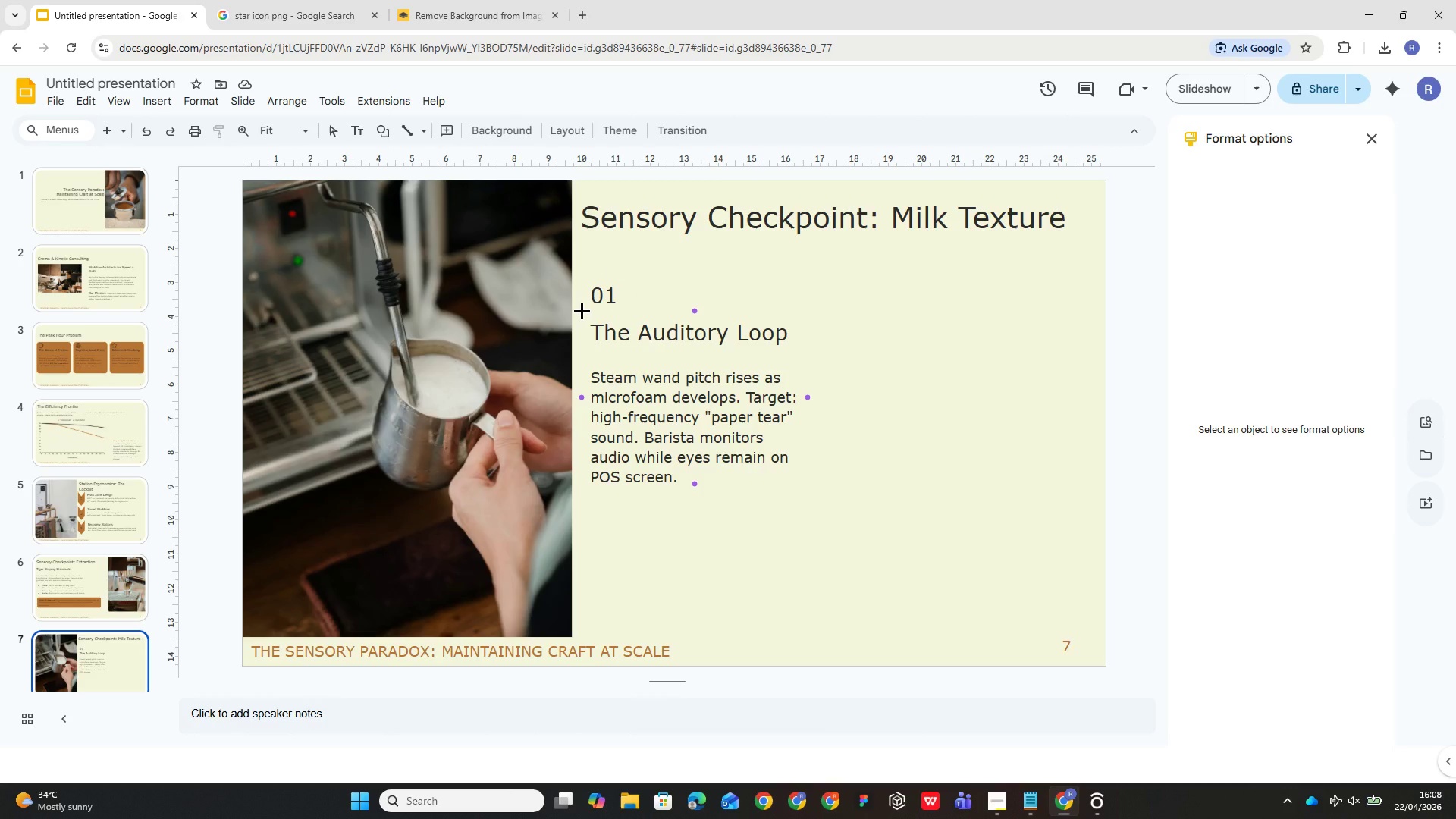 
hold_key(key=ShiftLeft, duration=6.31)
left_click_drag(start_coordinate=[582, 312], to_coordinate=[783, 301])
 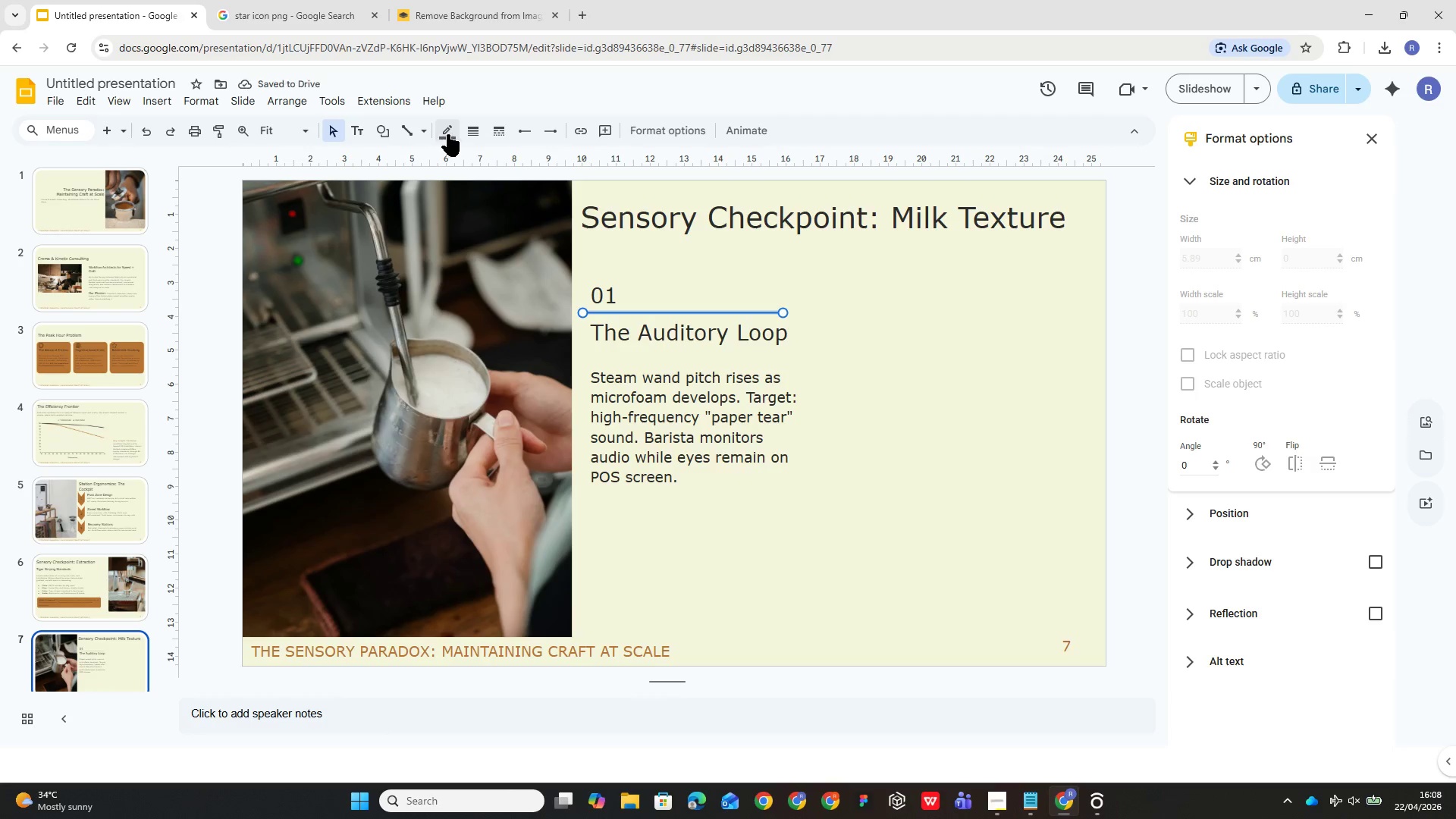 
left_click([453, 133])
 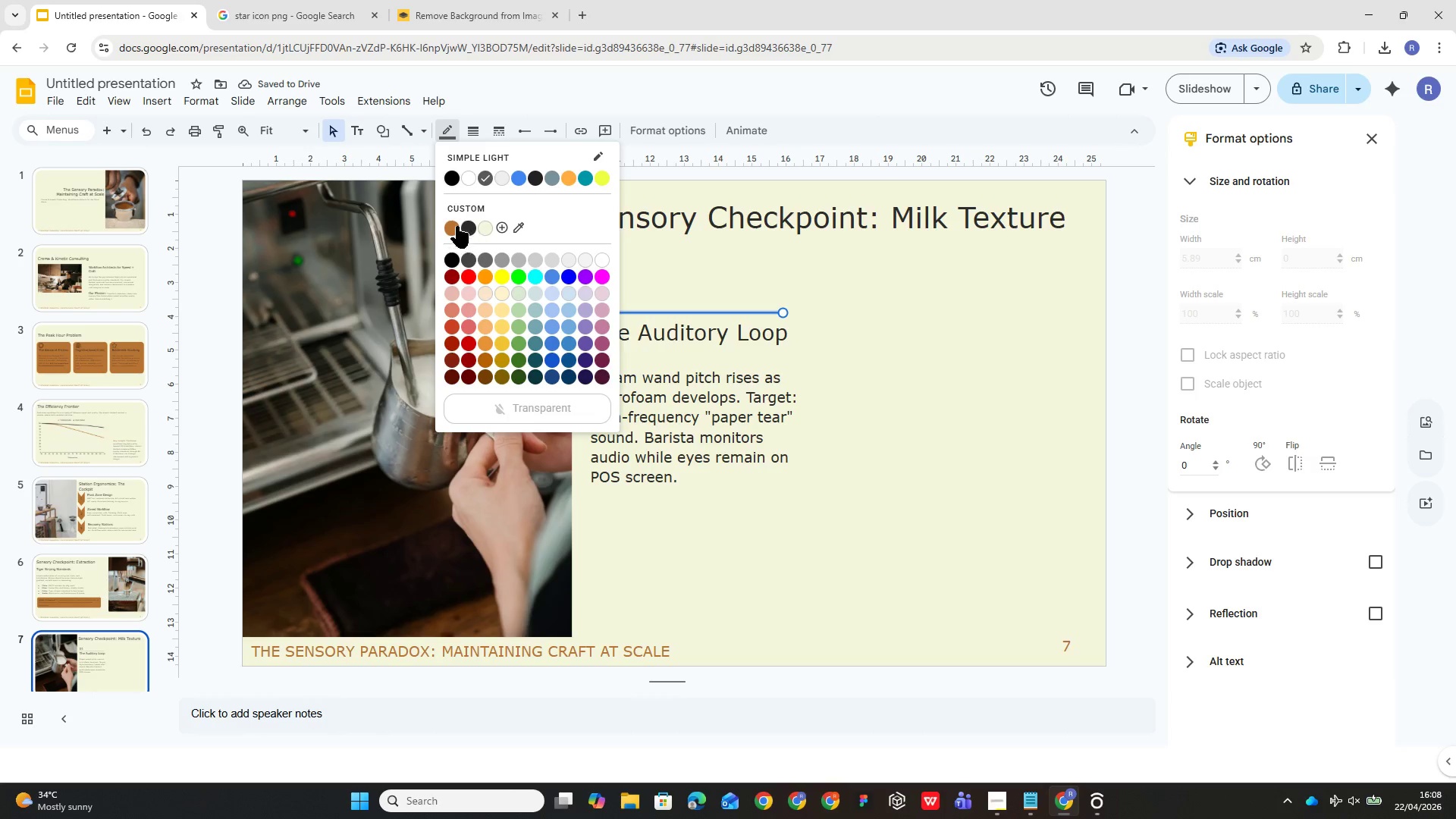 
left_click([451, 224])
 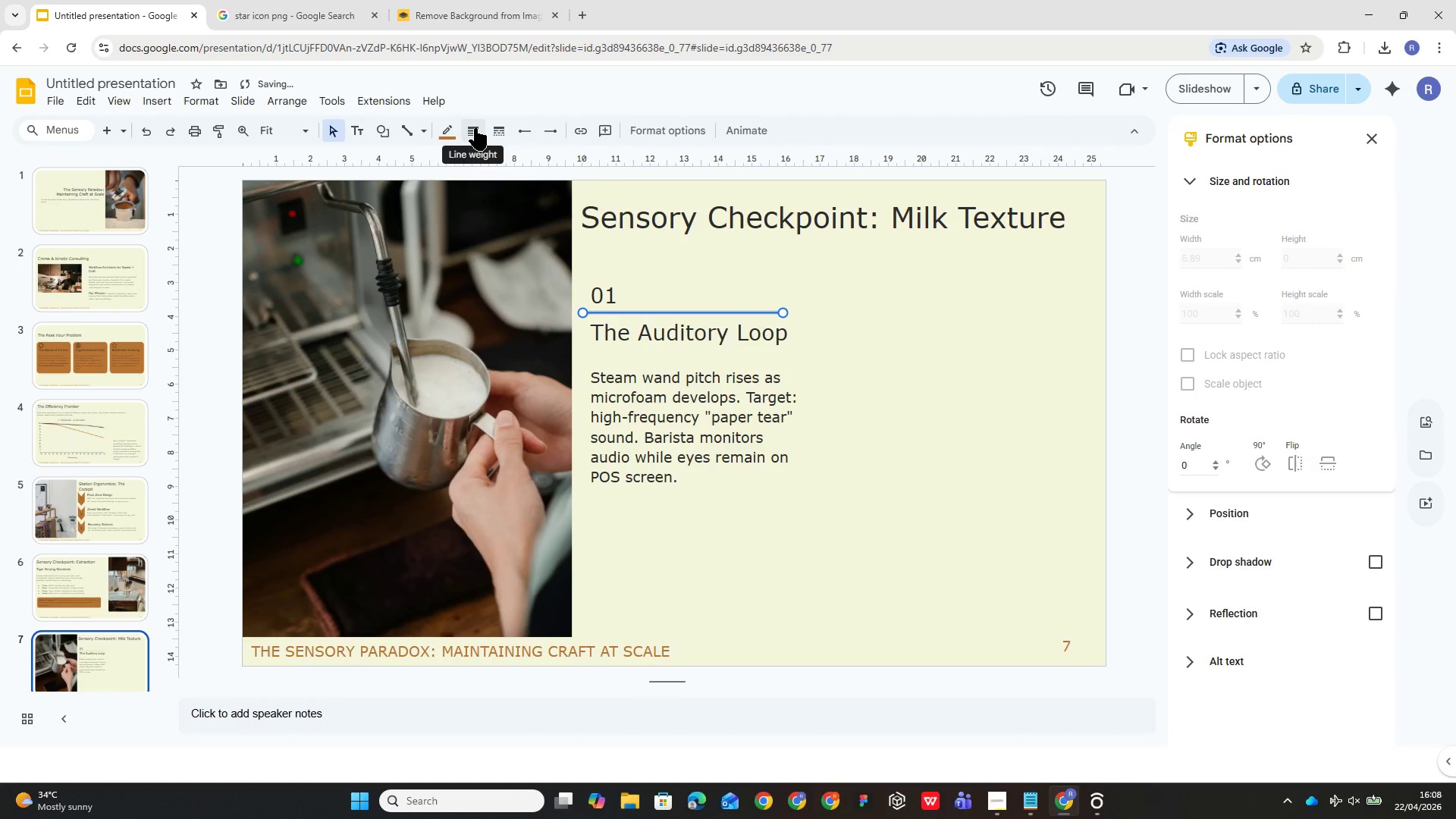 
left_click([475, 129])
 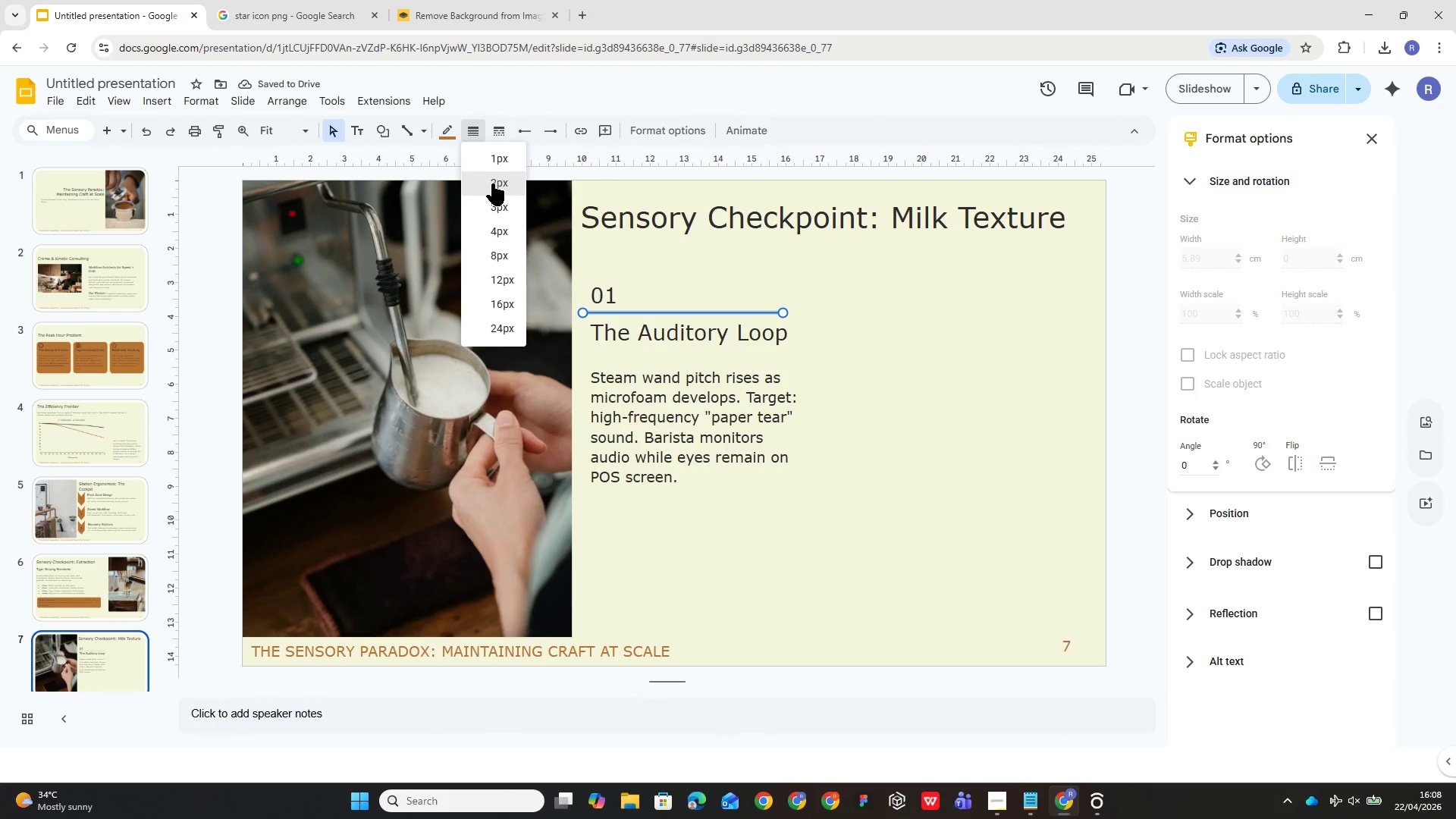 
left_click([492, 184])
 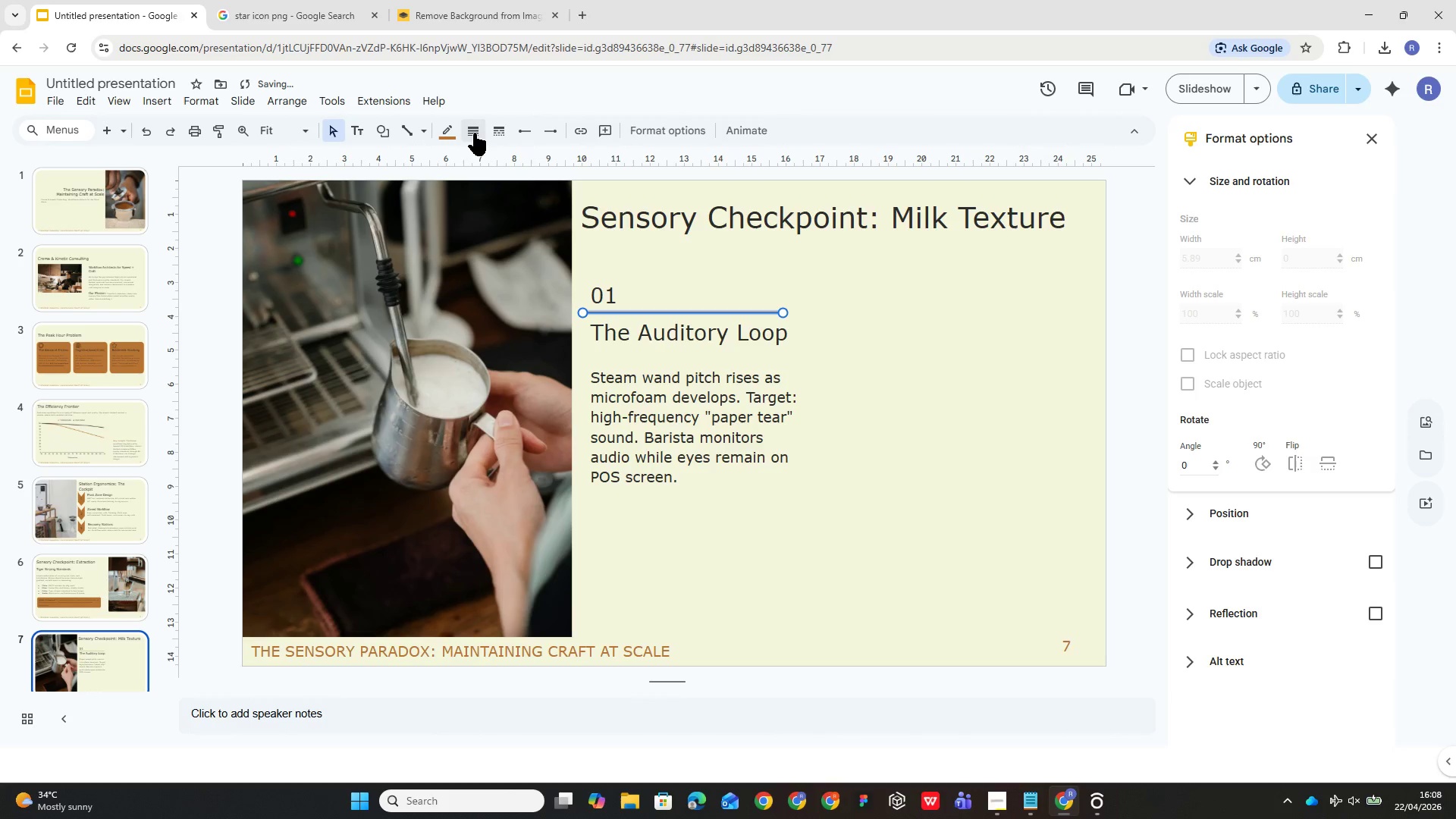 
left_click([474, 133])
 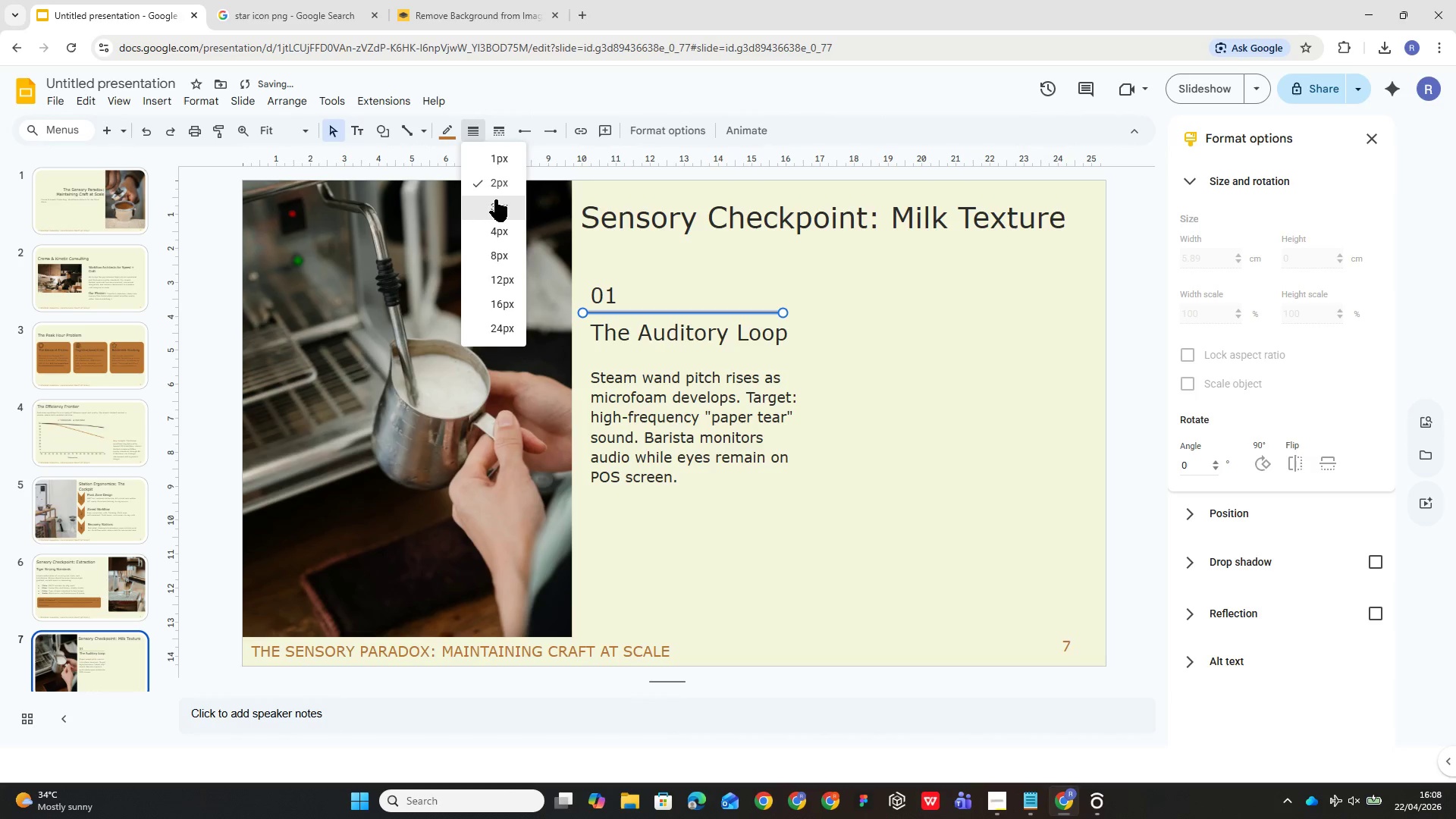 
left_click([497, 203])
 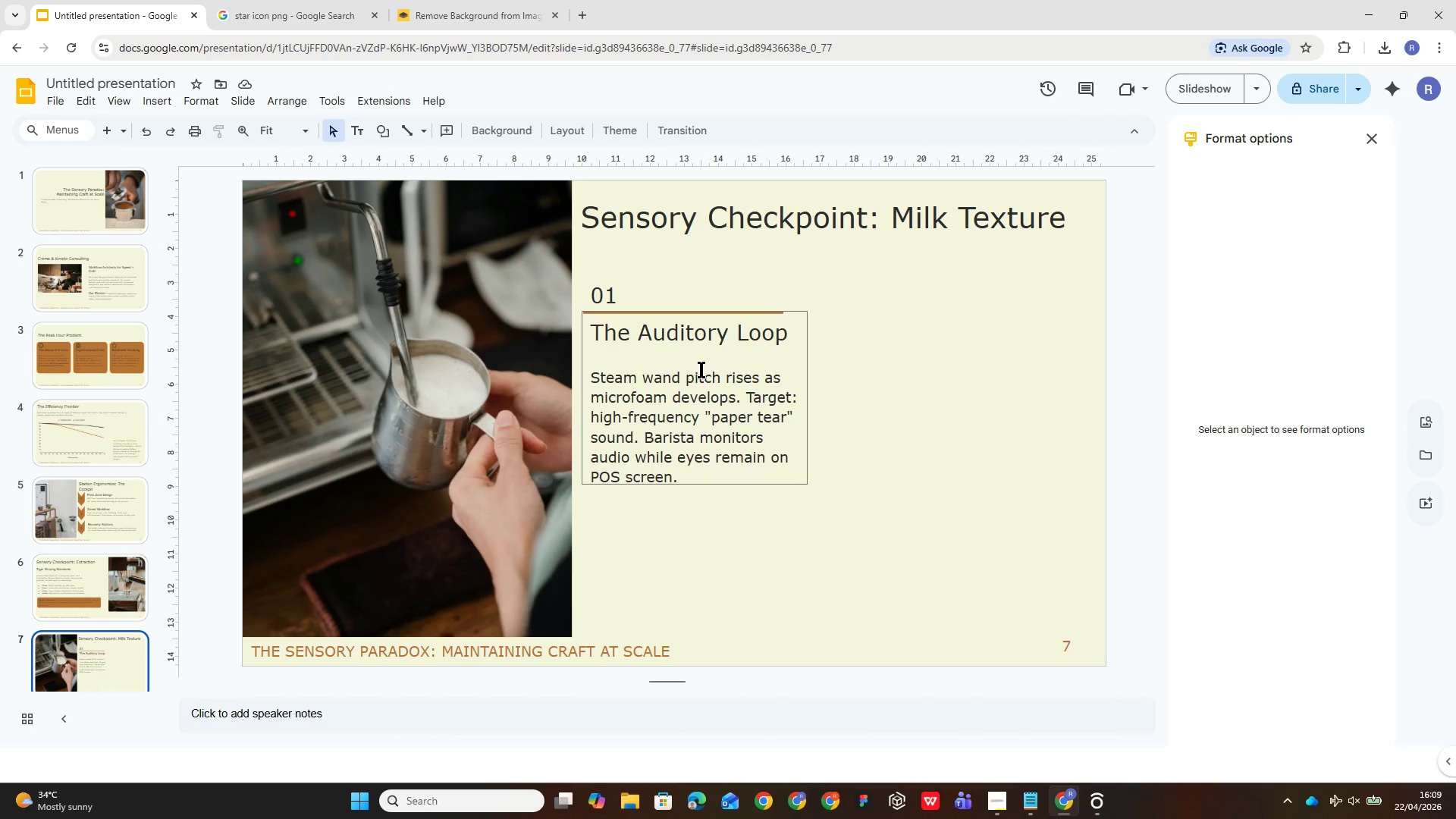 
wait(11.42)
 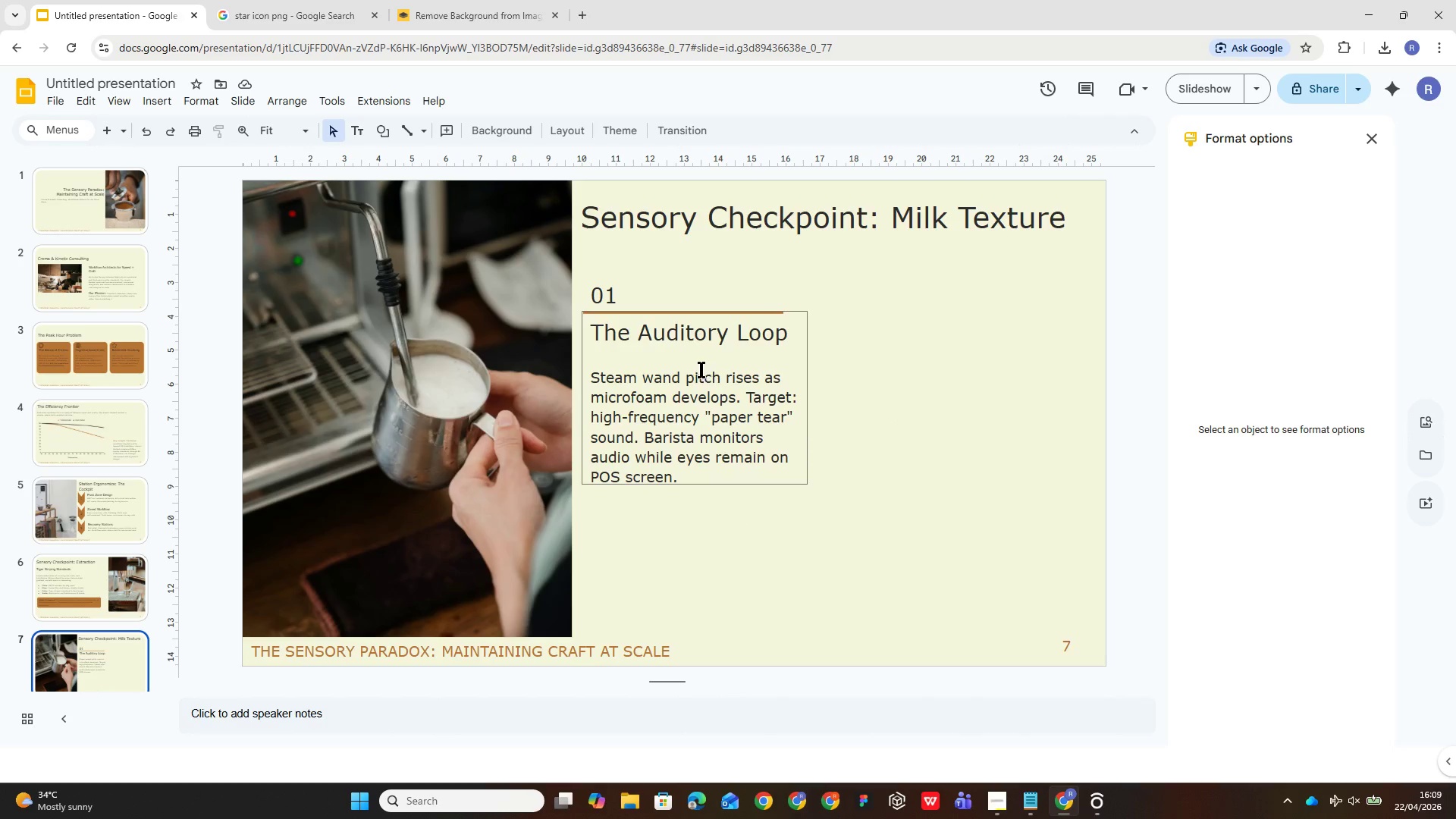 
left_click([744, 312])
 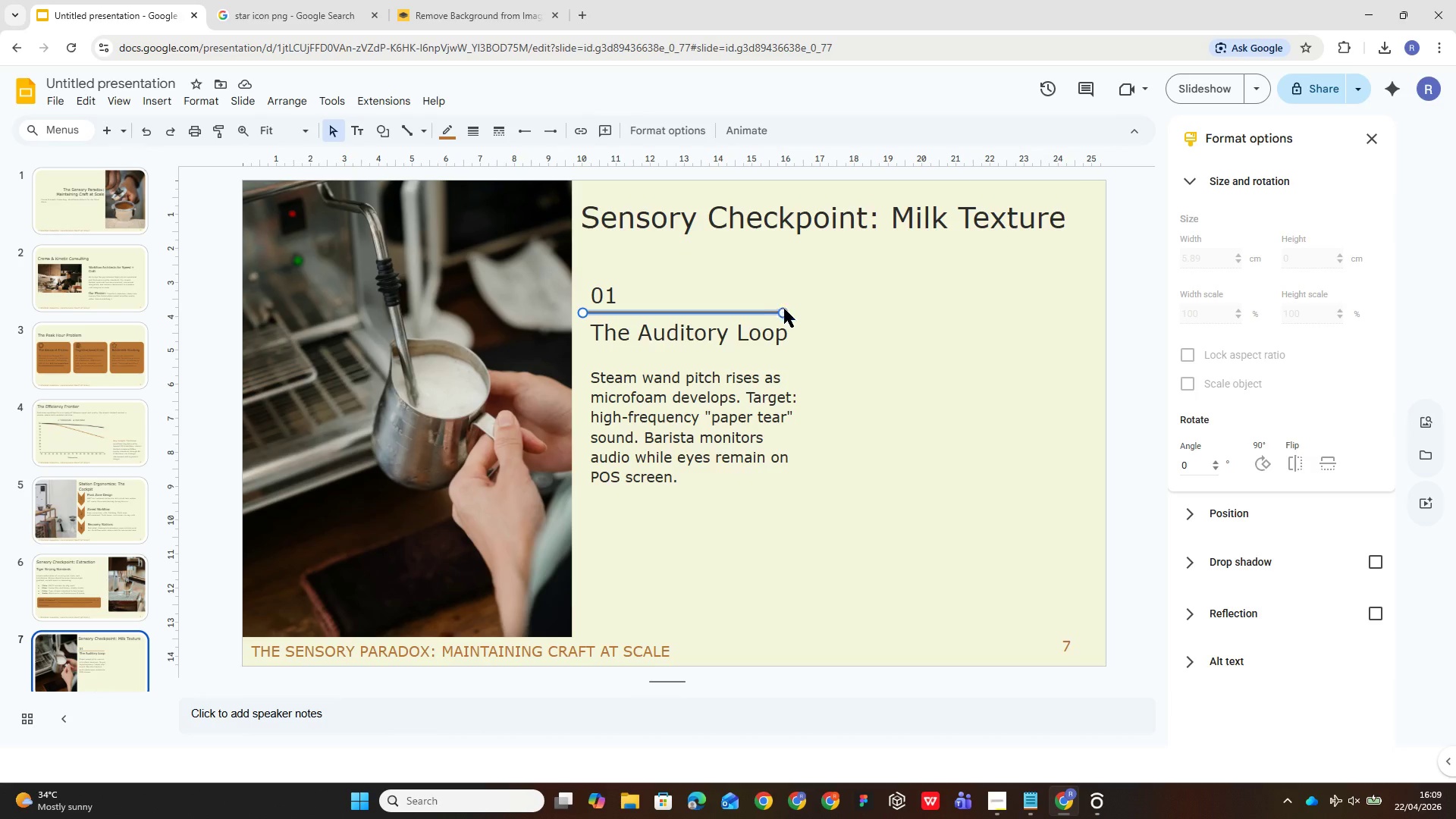 
left_click_drag(start_coordinate=[785, 310], to_coordinate=[802, 312])
 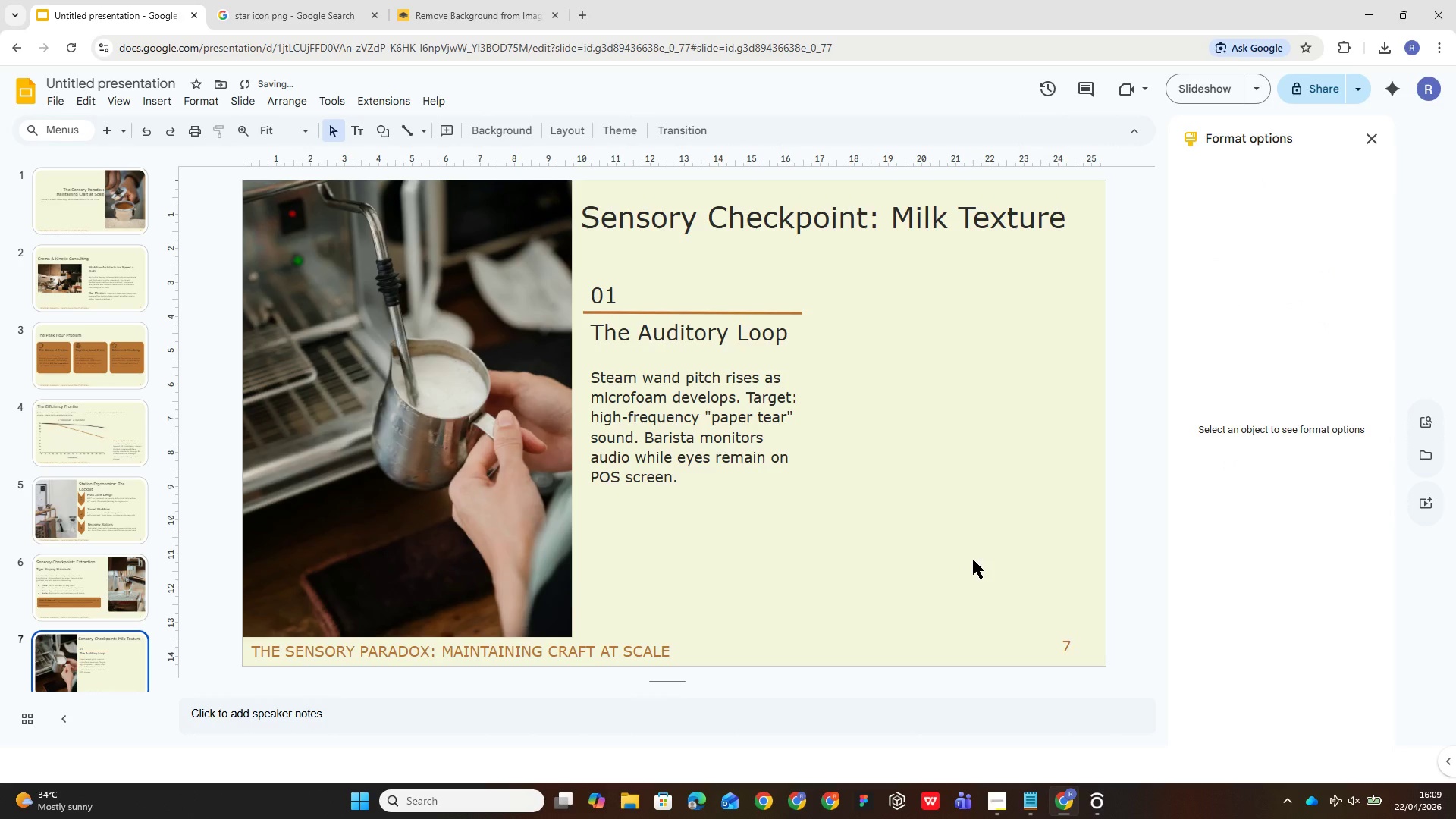 
key(Control+Z)
 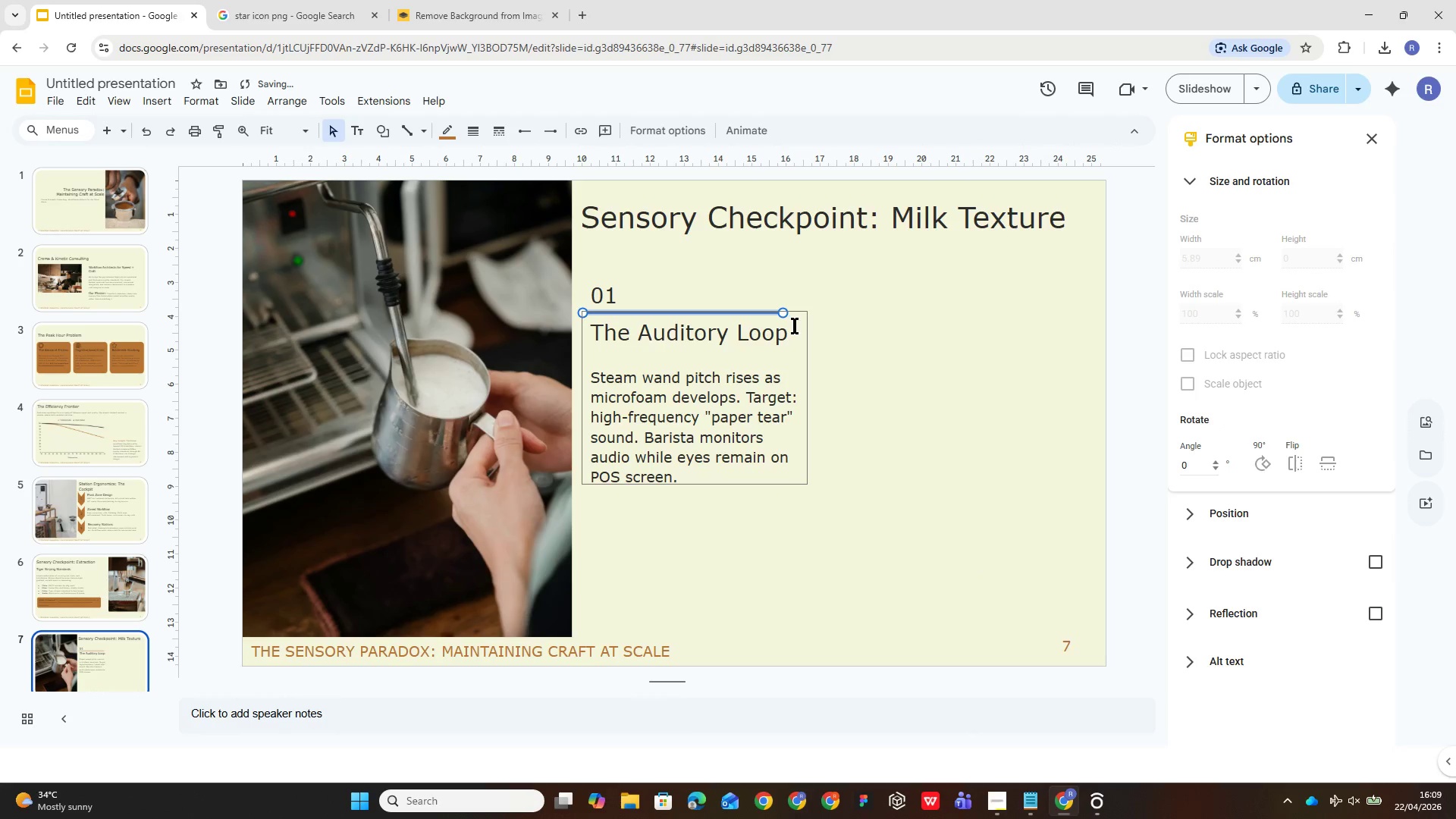 
hold_key(key=ShiftLeft, duration=6.28)
left_click_drag(start_coordinate=[786, 312], to_coordinate=[804, 315])
 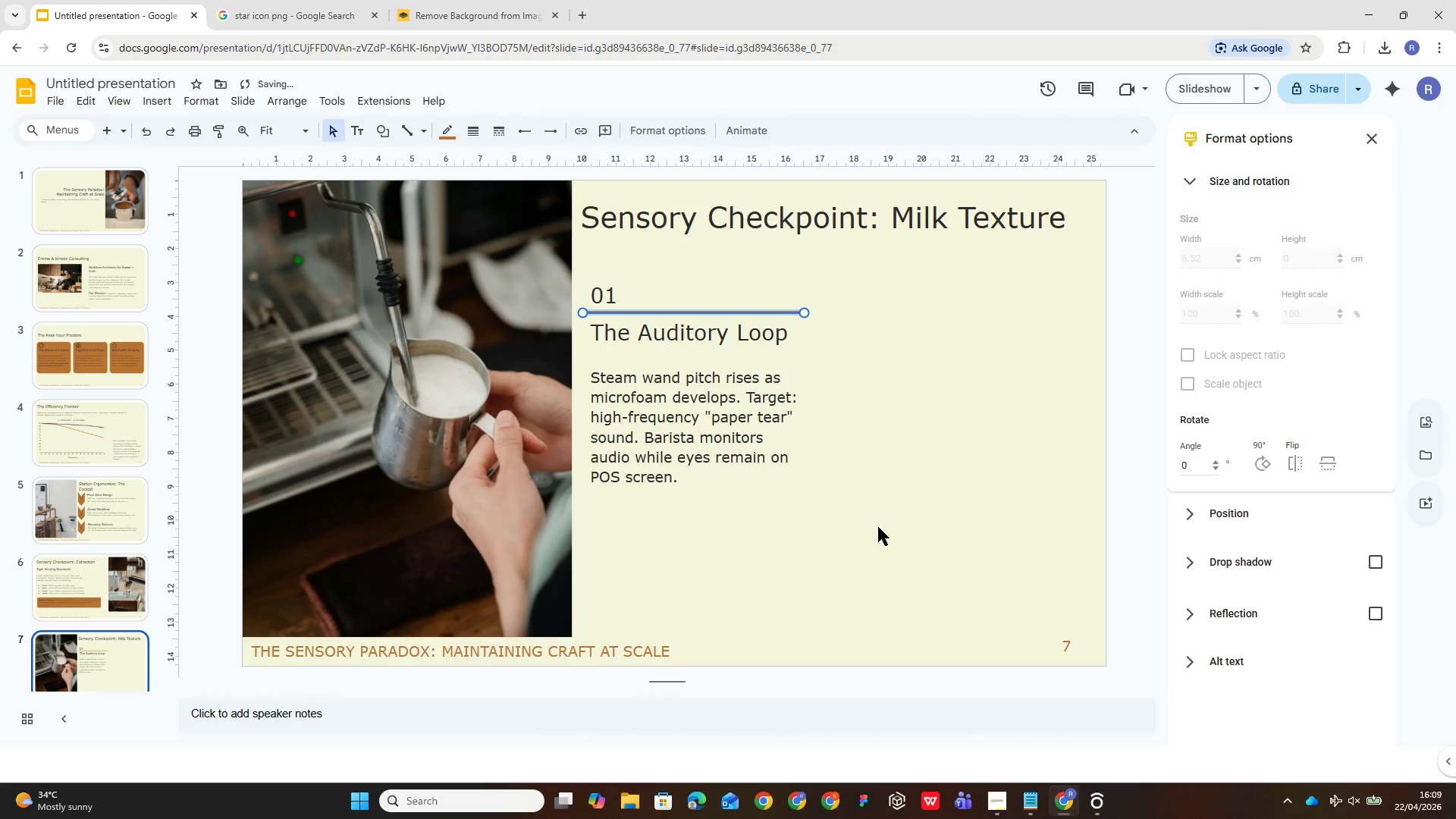 
left_click([847, 519])
 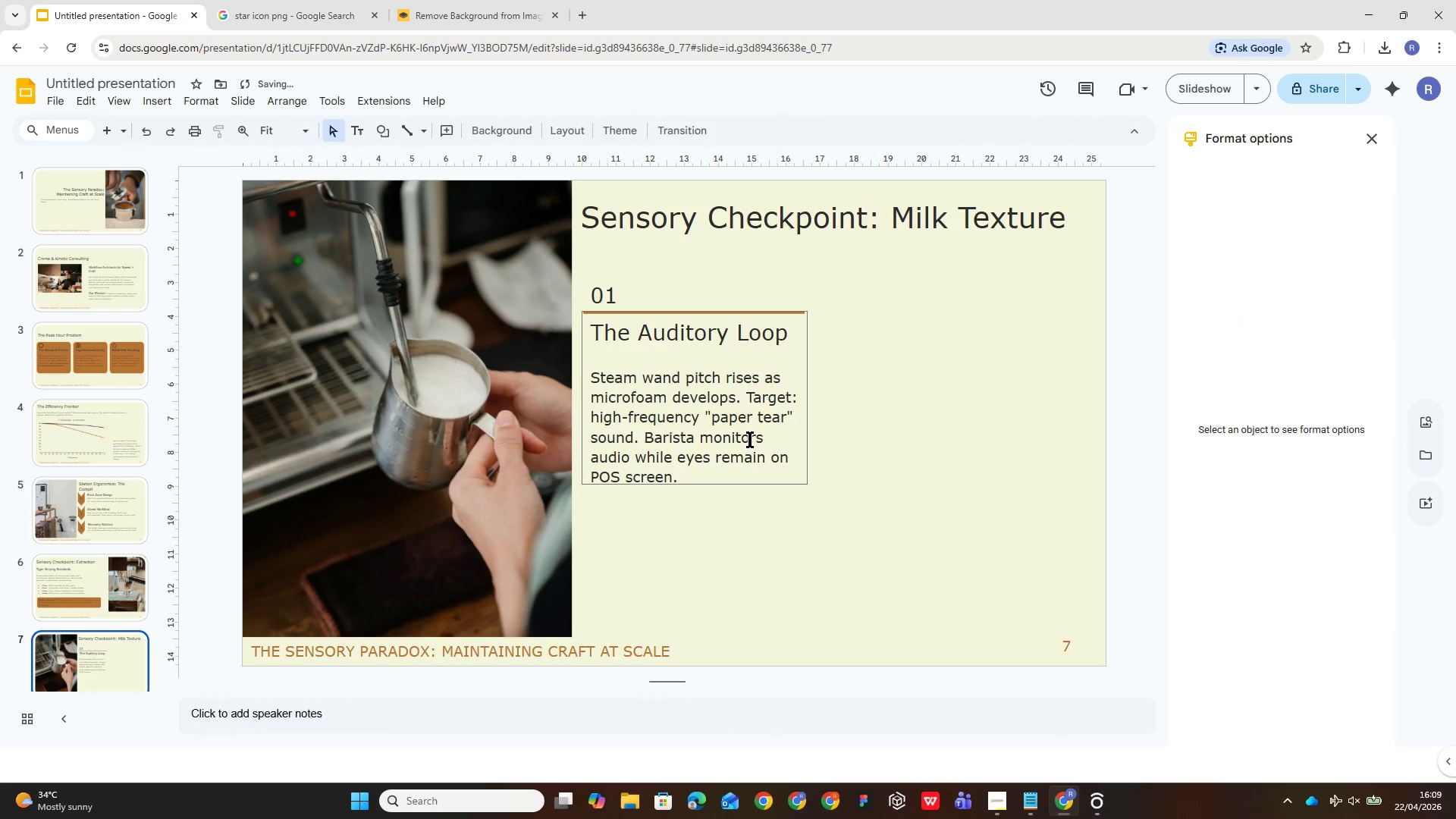 
left_click([747, 438])
 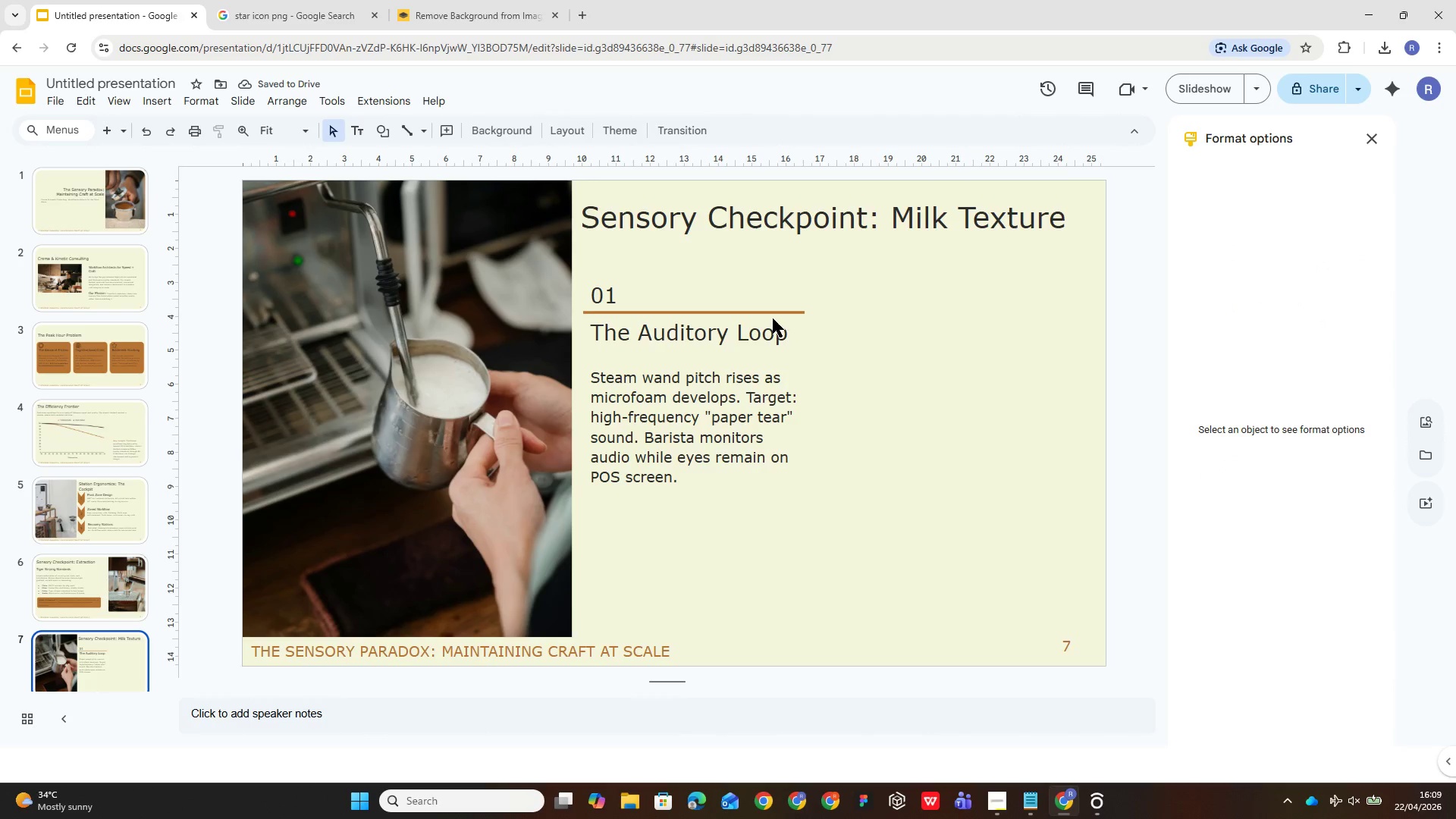 
left_click([783, 312])
 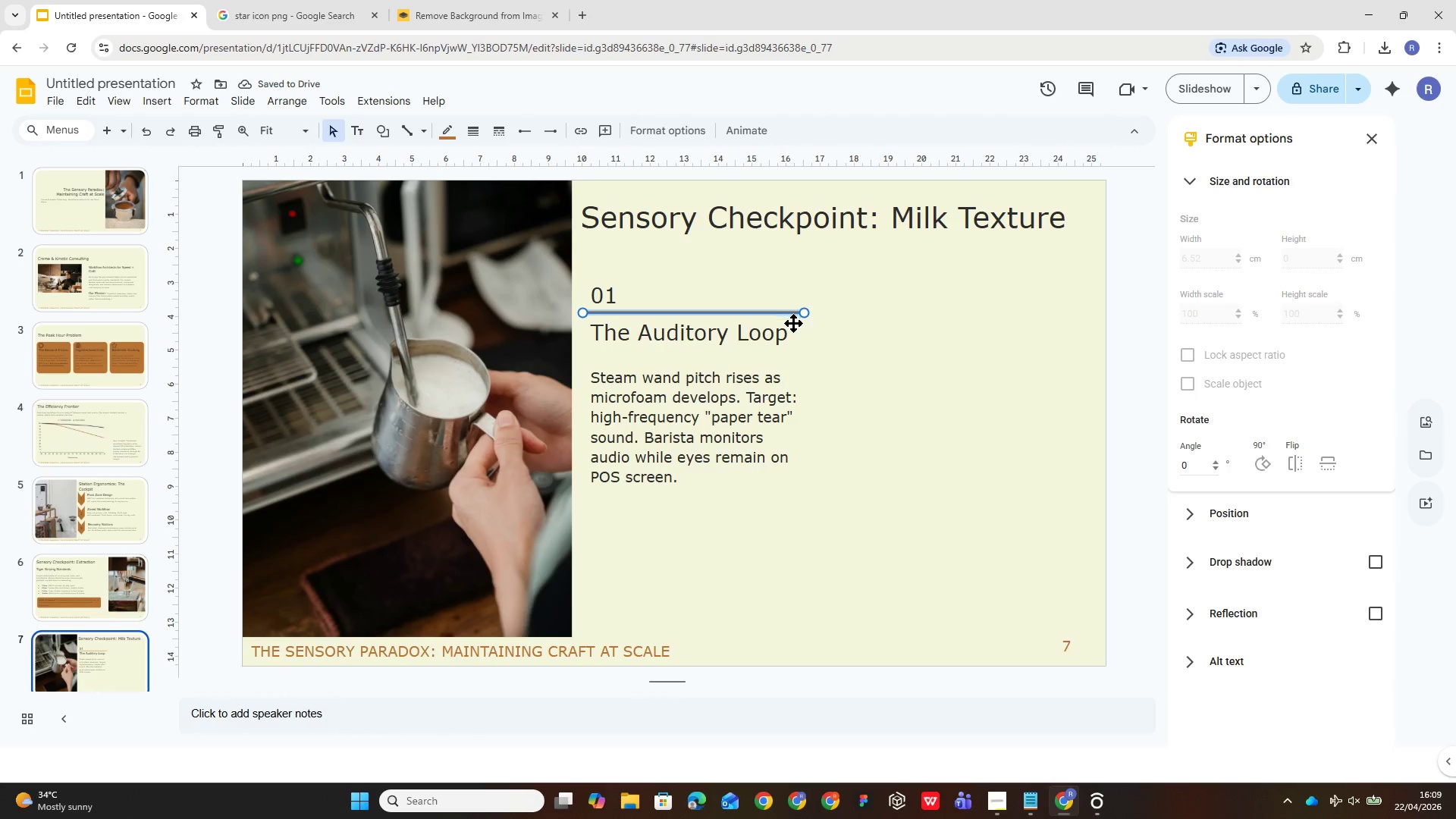 
hold_key(key=ShiftLeft, duration=2.88)
left_click_drag(start_coordinate=[804, 312], to_coordinate=[808, 311])
 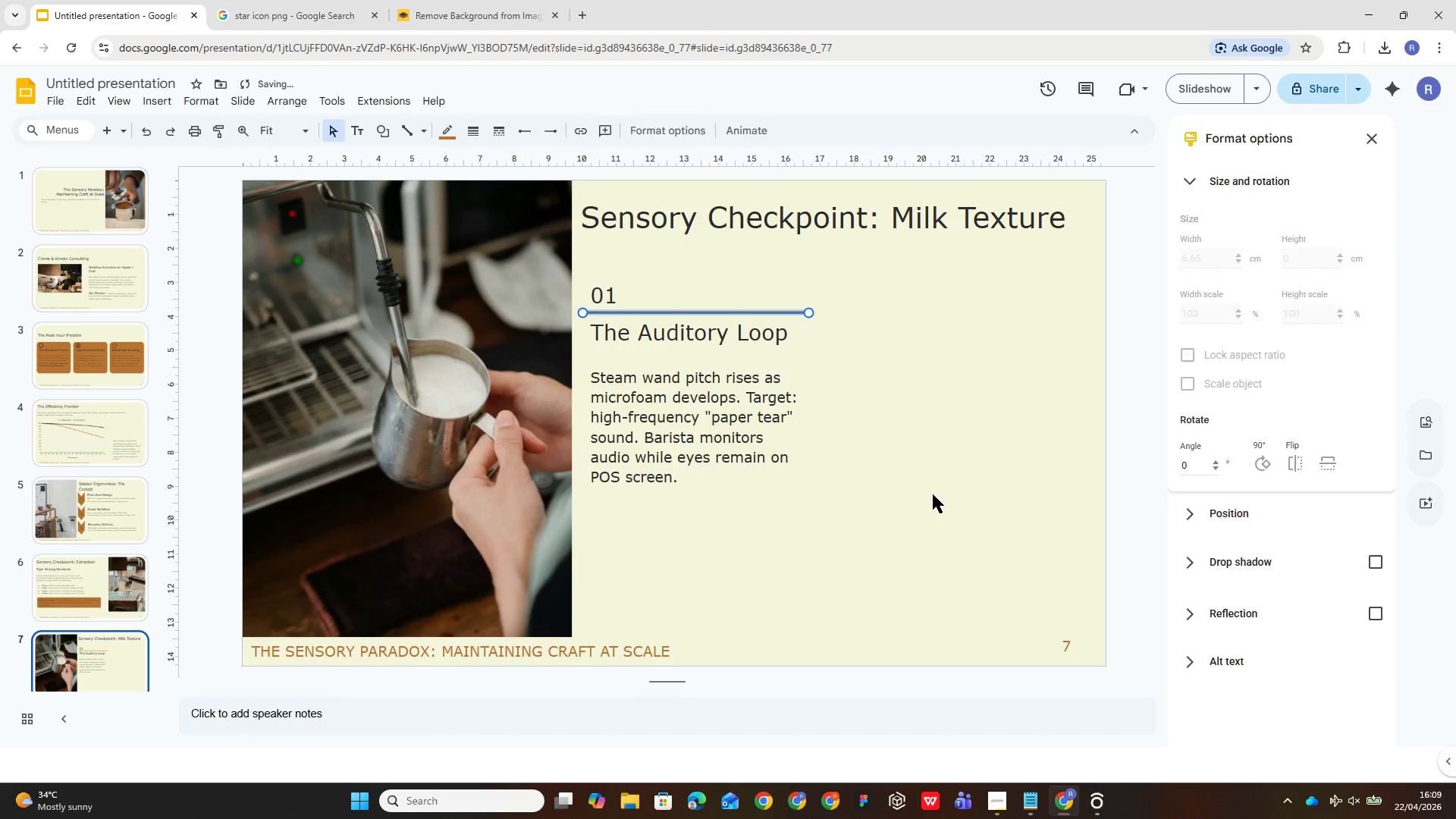 
left_click([933, 494])
 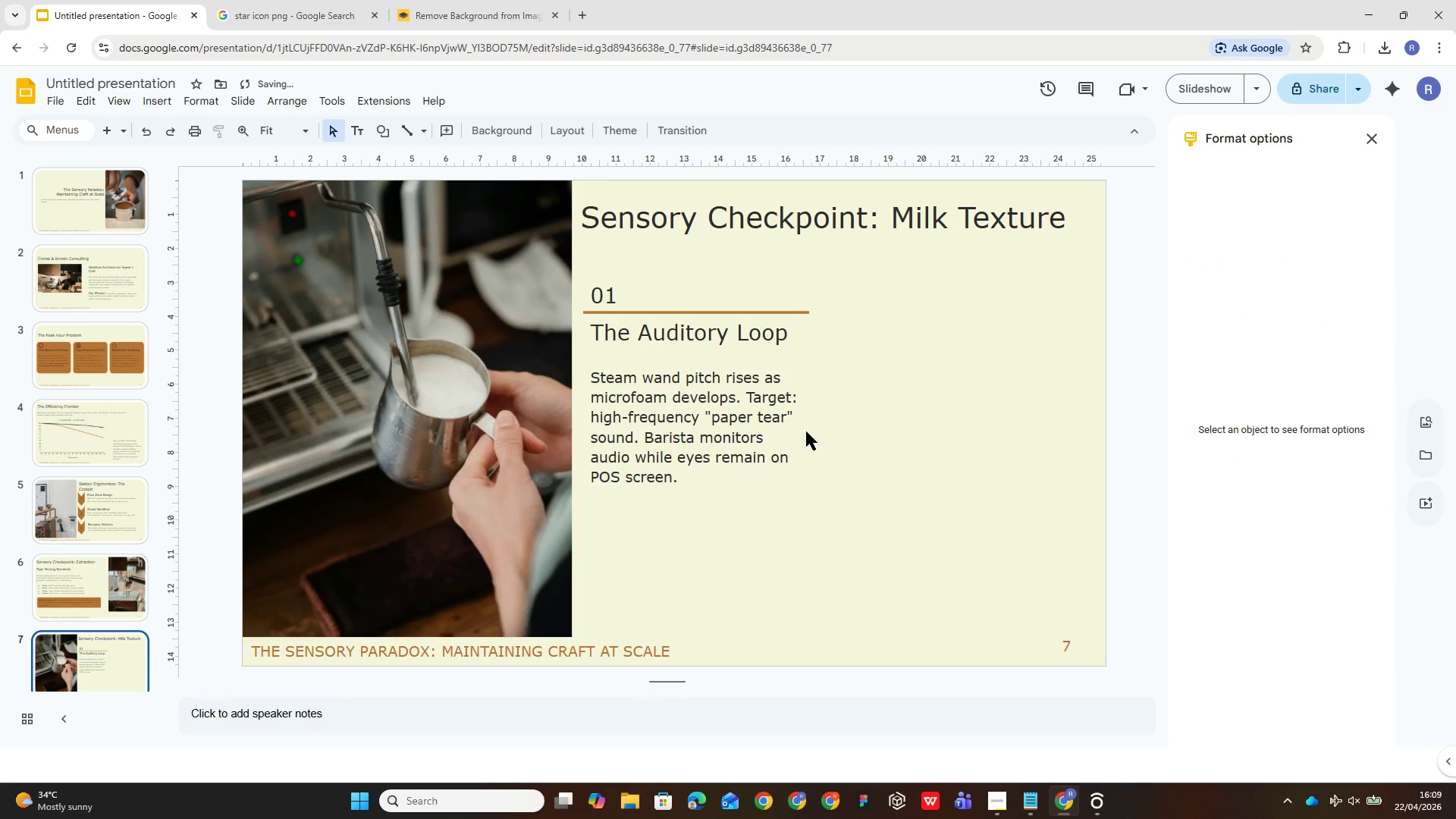 
left_click([771, 431])
 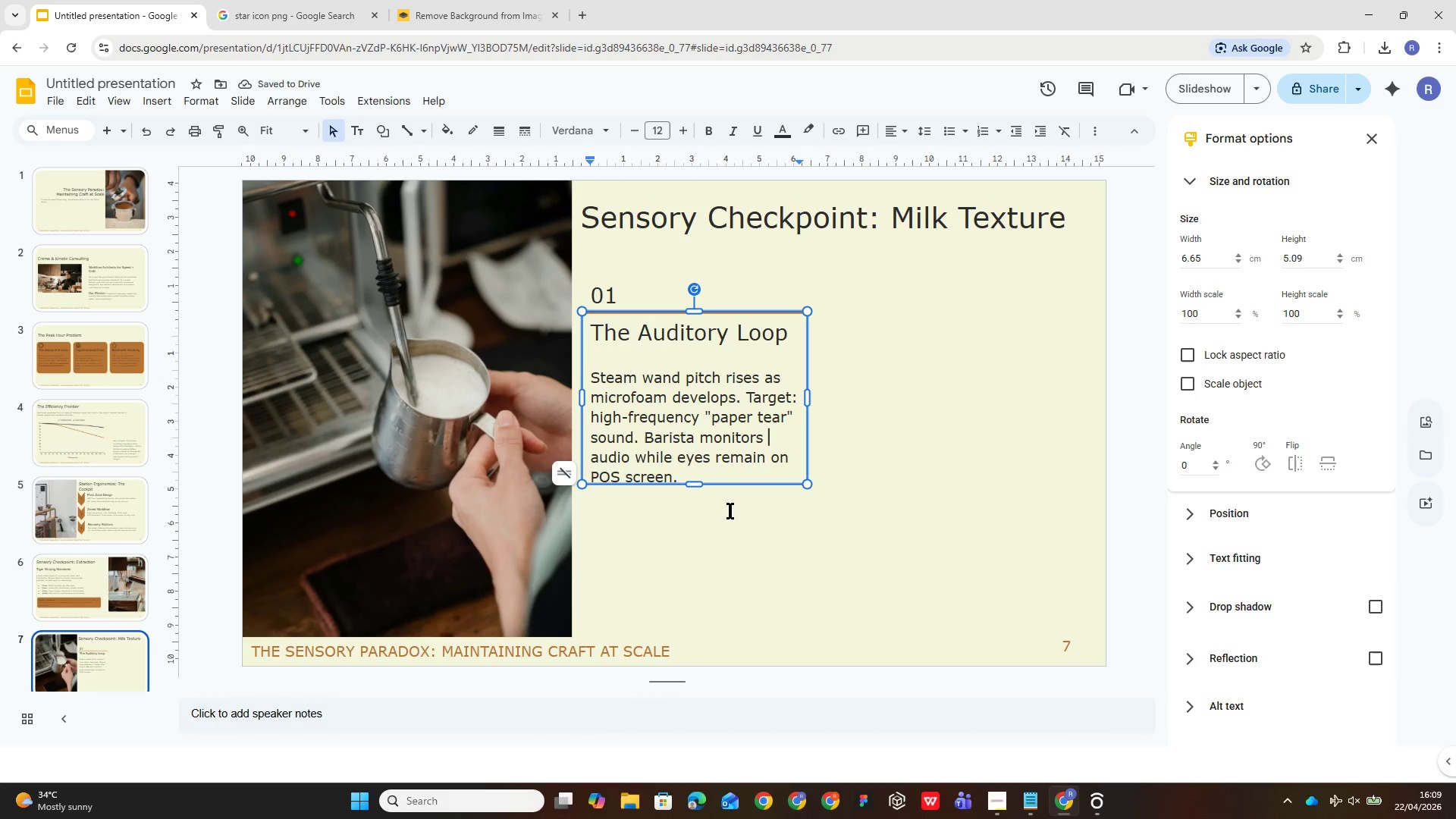 
left_click([740, 554])
 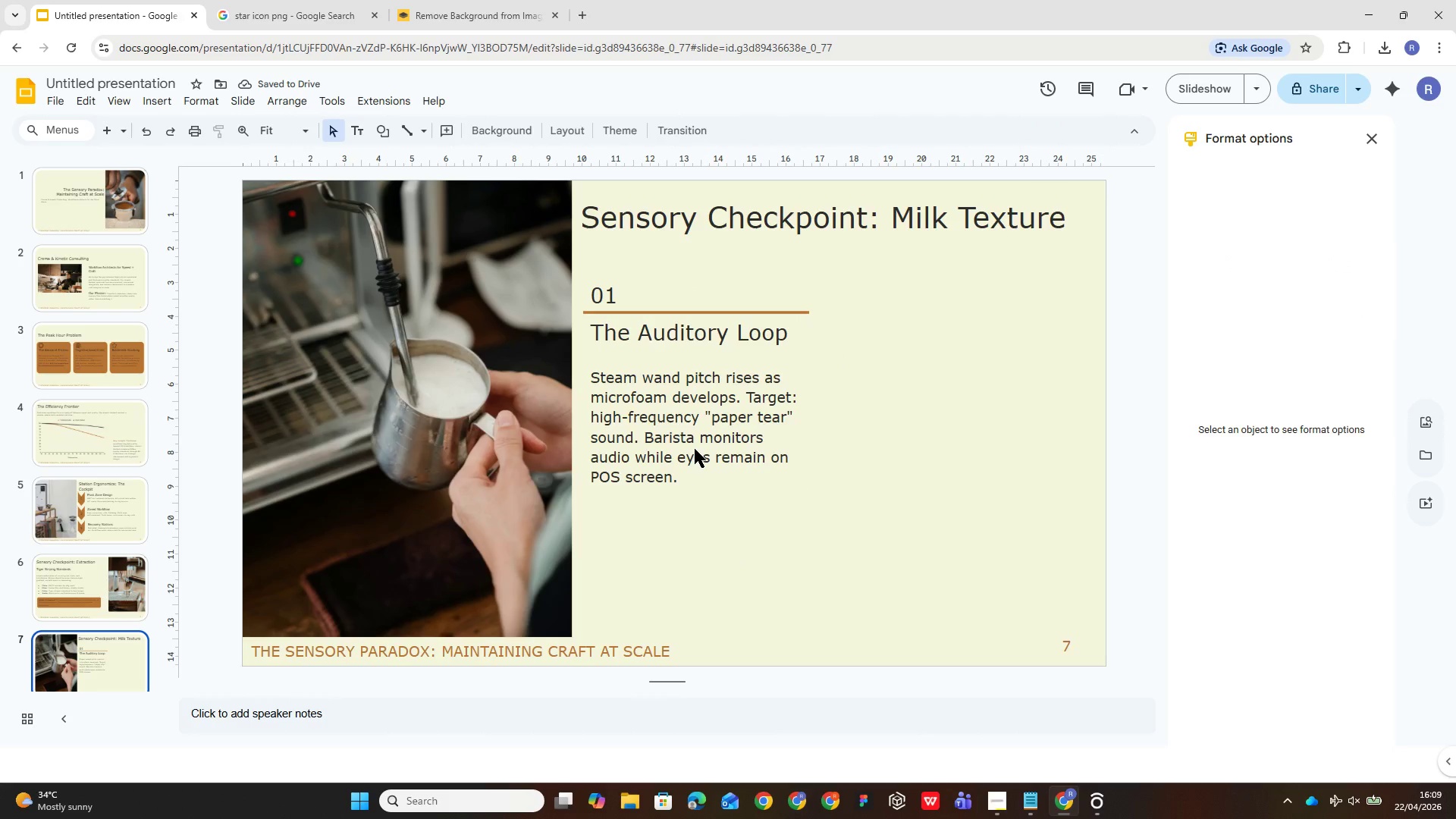 
left_click([695, 449])
 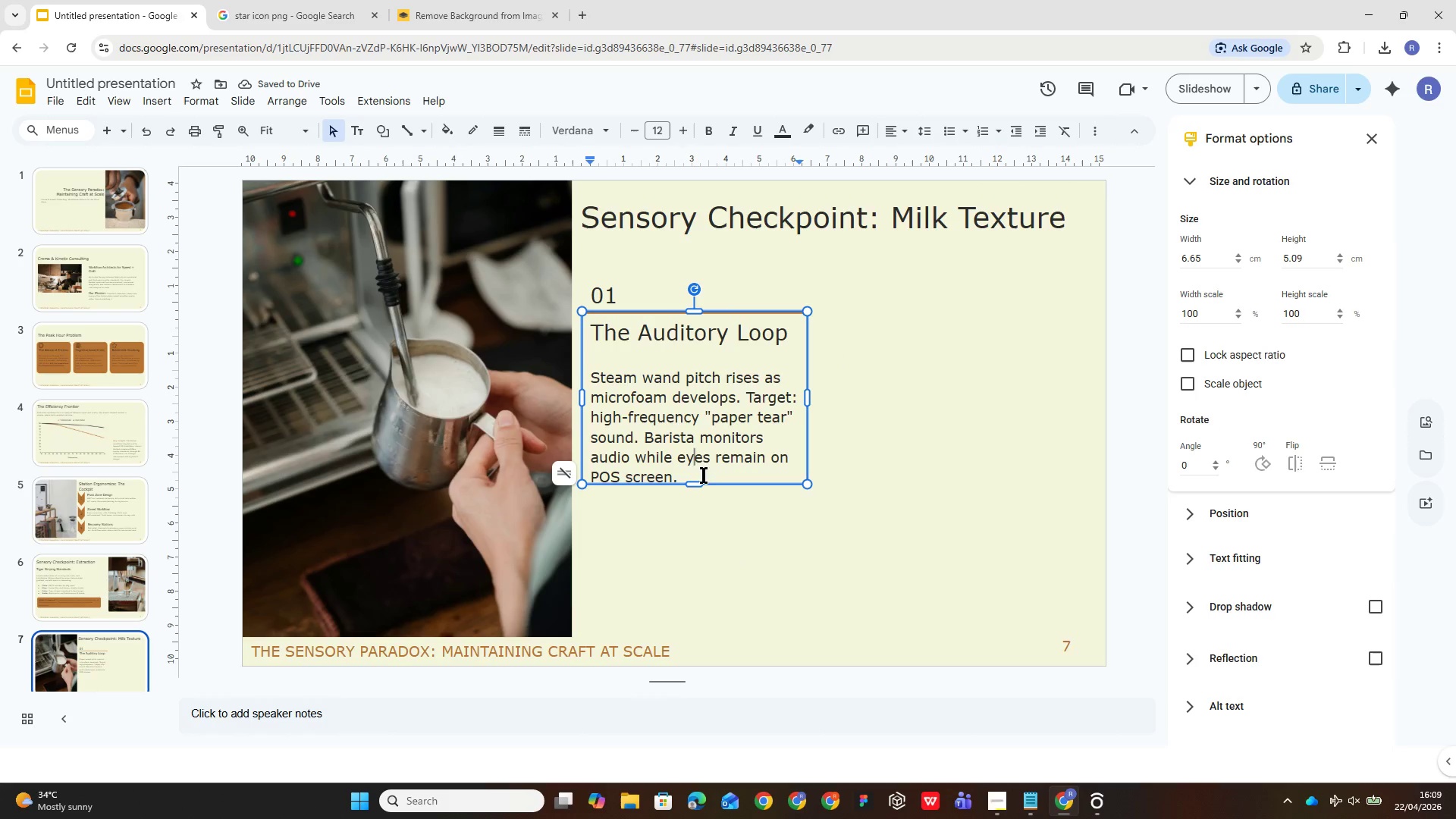 
left_click([717, 494])
 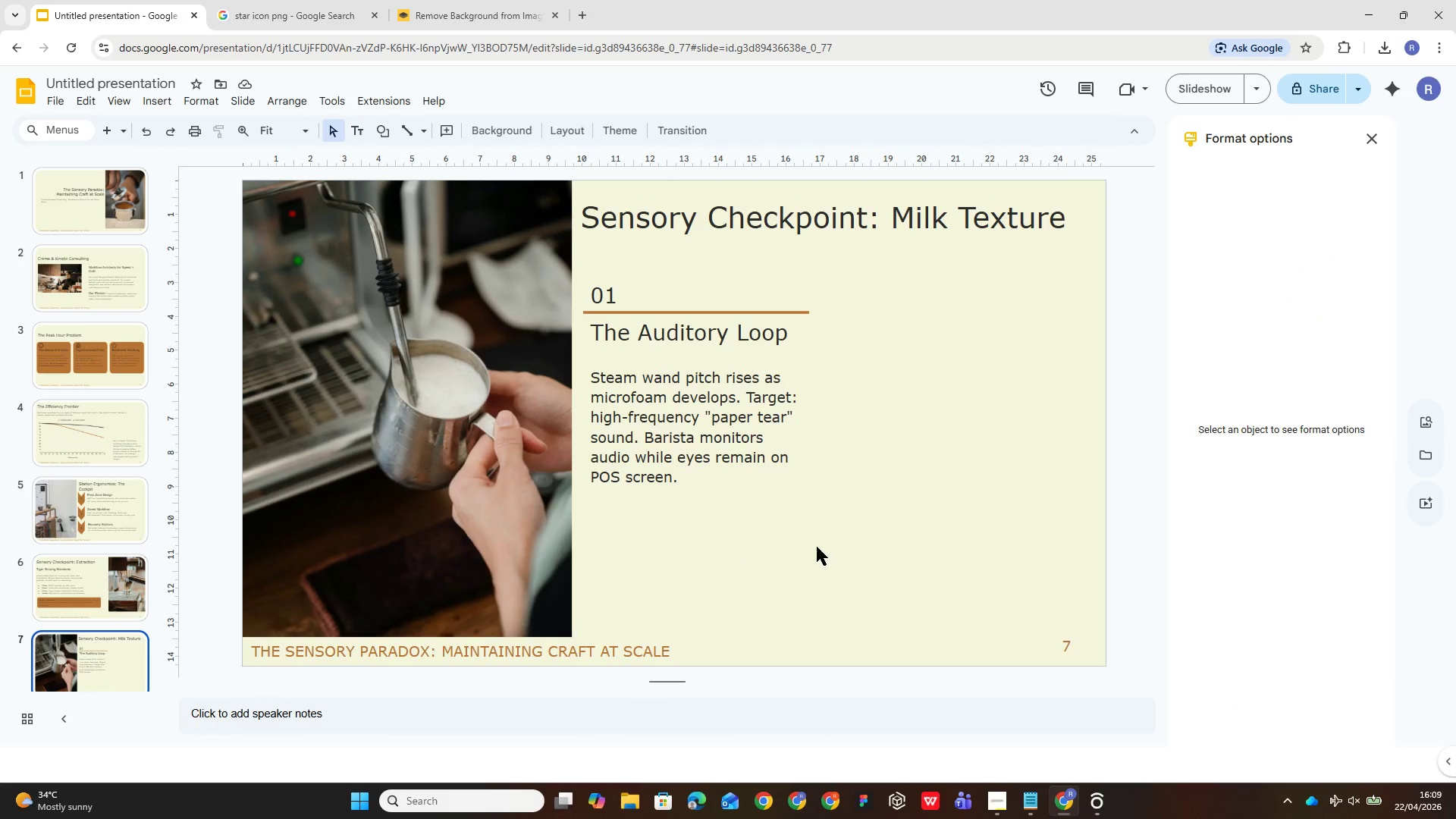 
left_click([689, 445])
 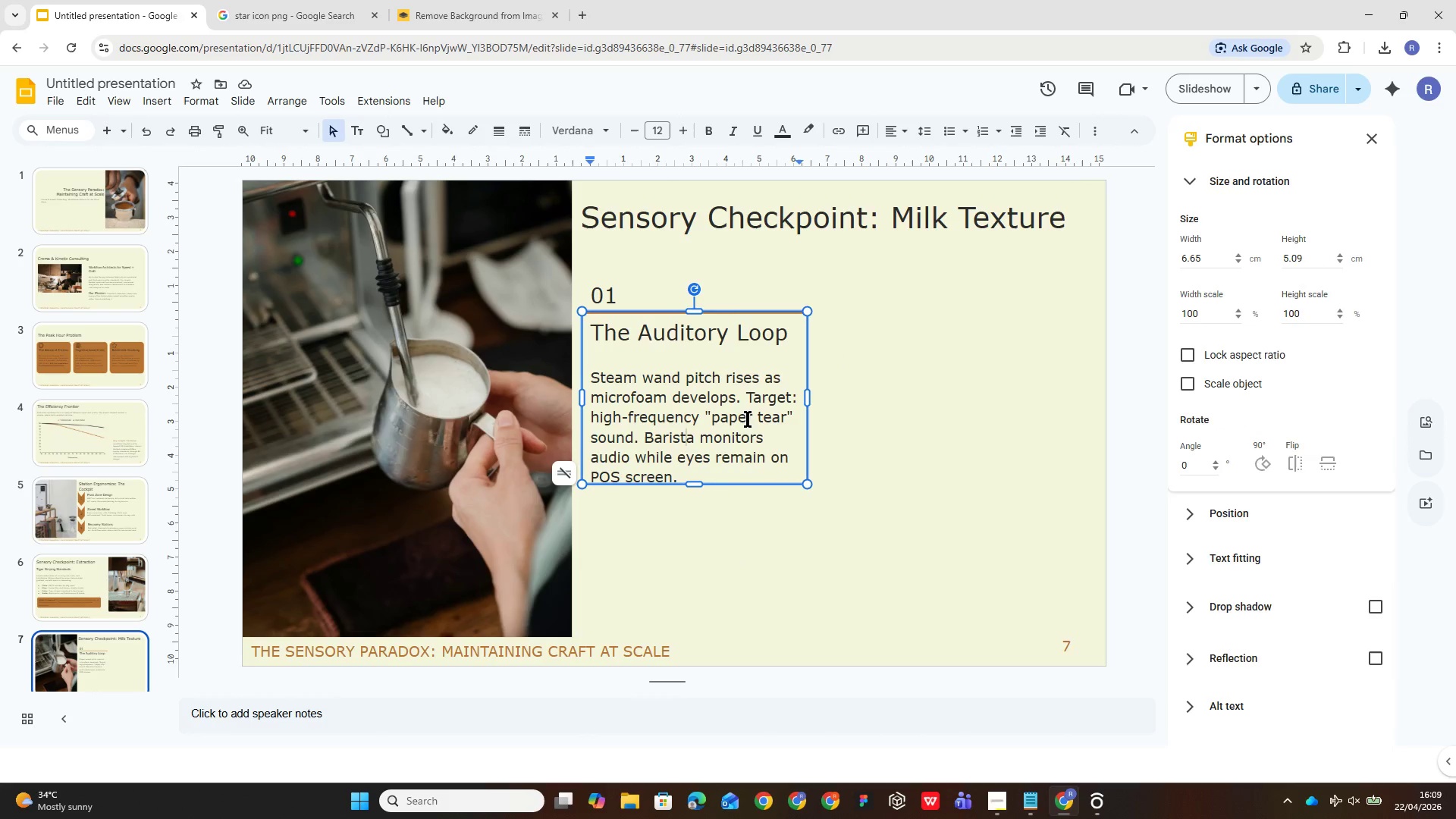 
left_click([946, 466])
 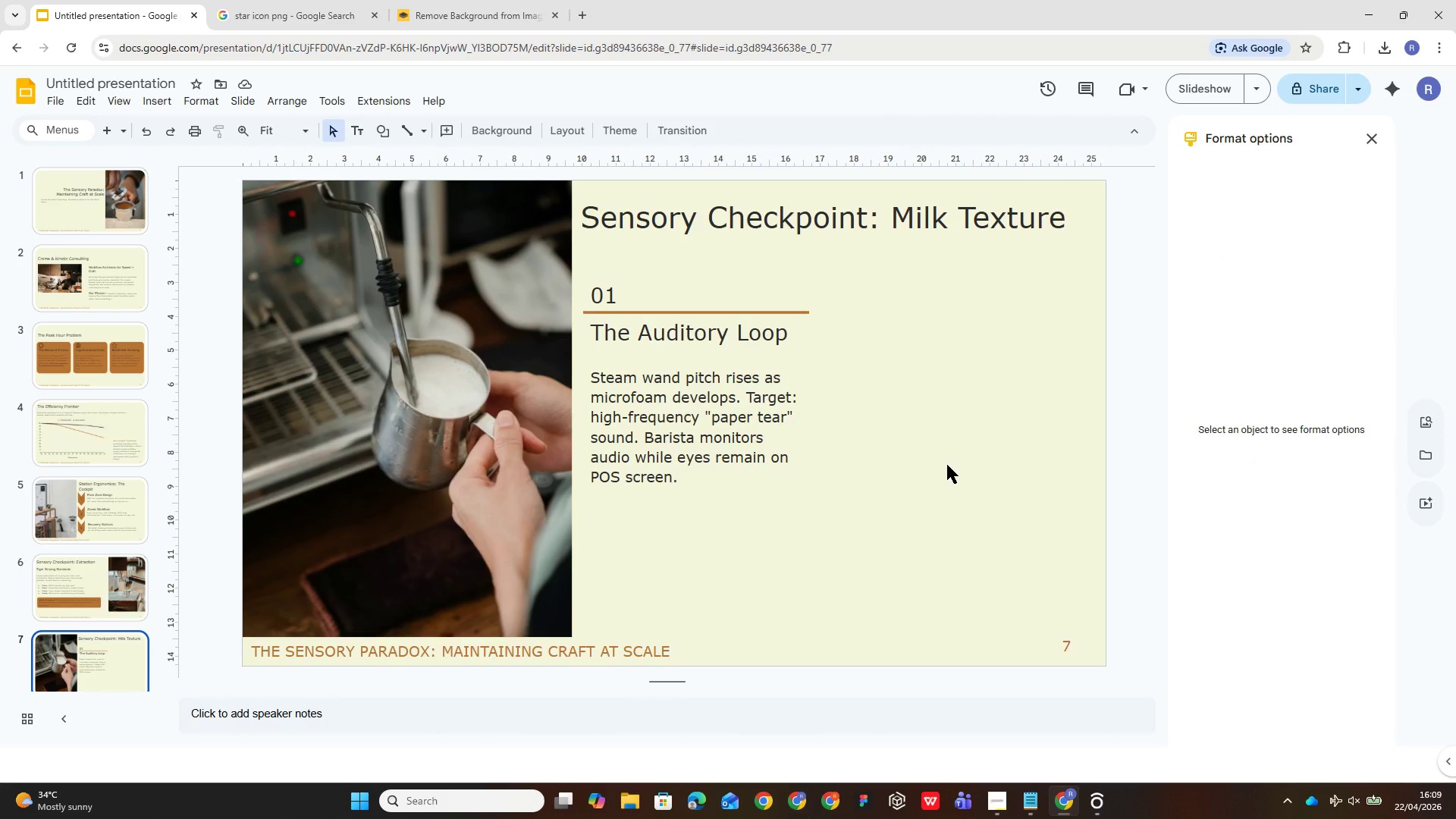 
wait(5.17)
 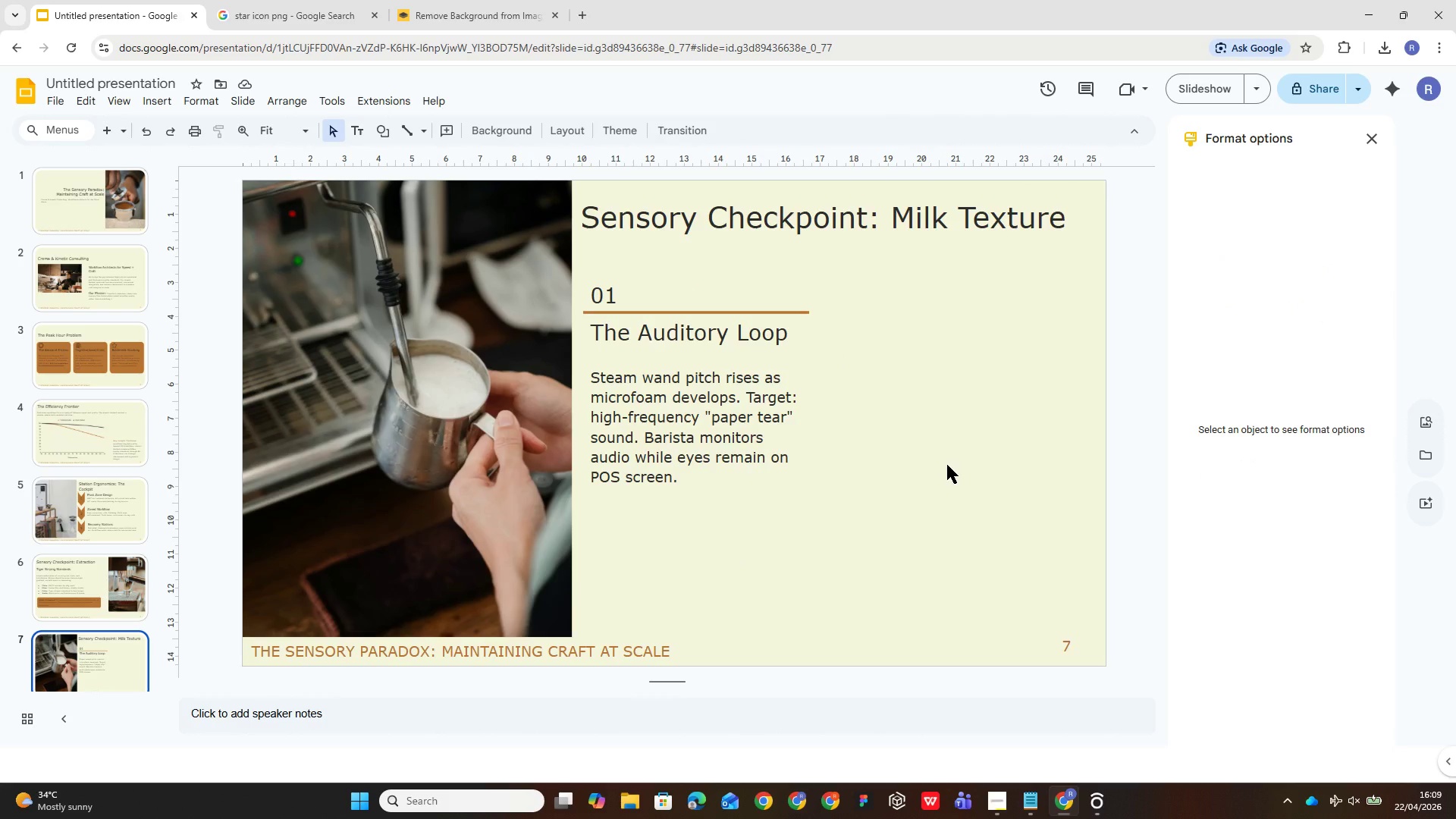 
left_click([644, 355])
 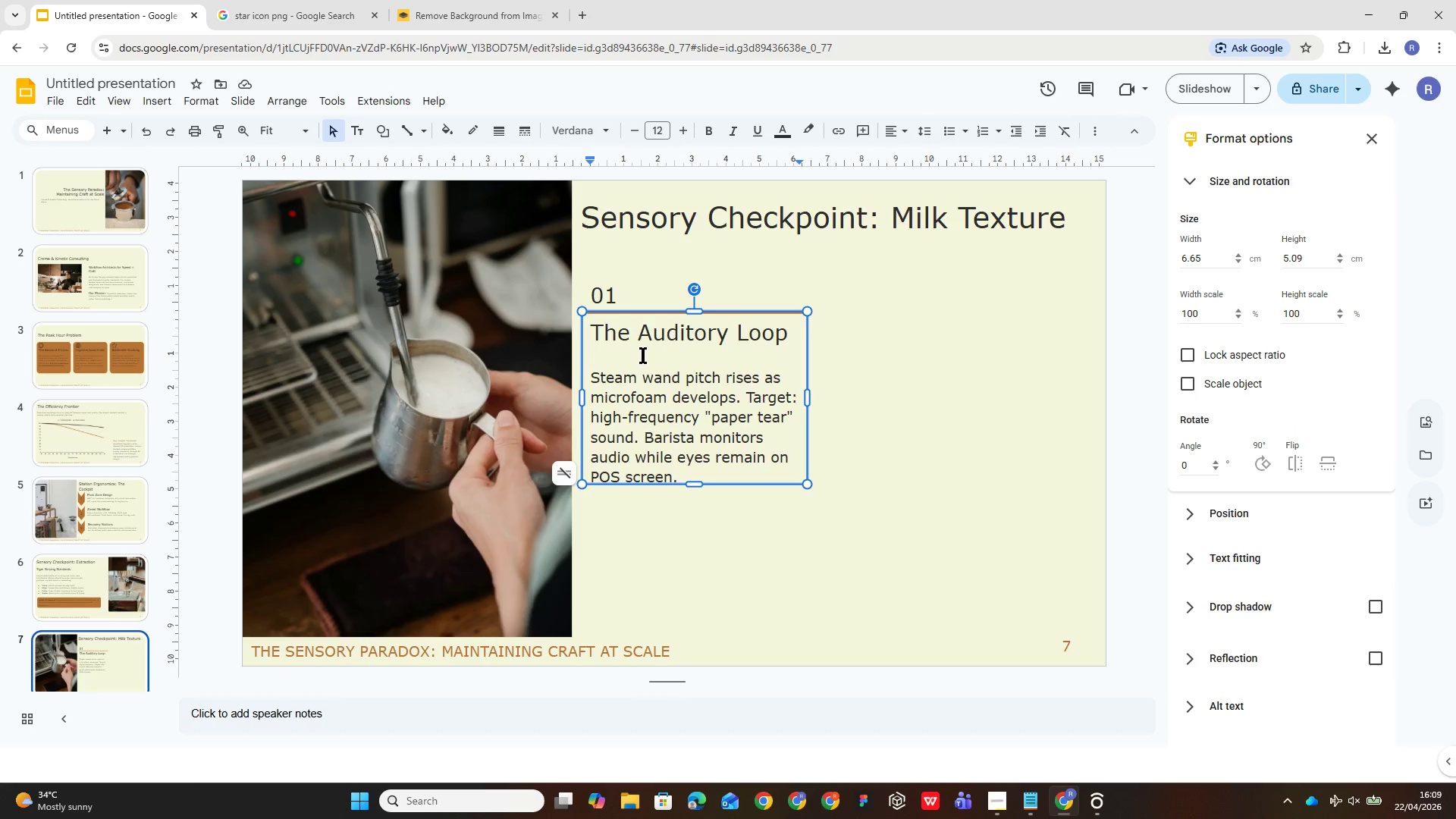 
key(Backspace)
 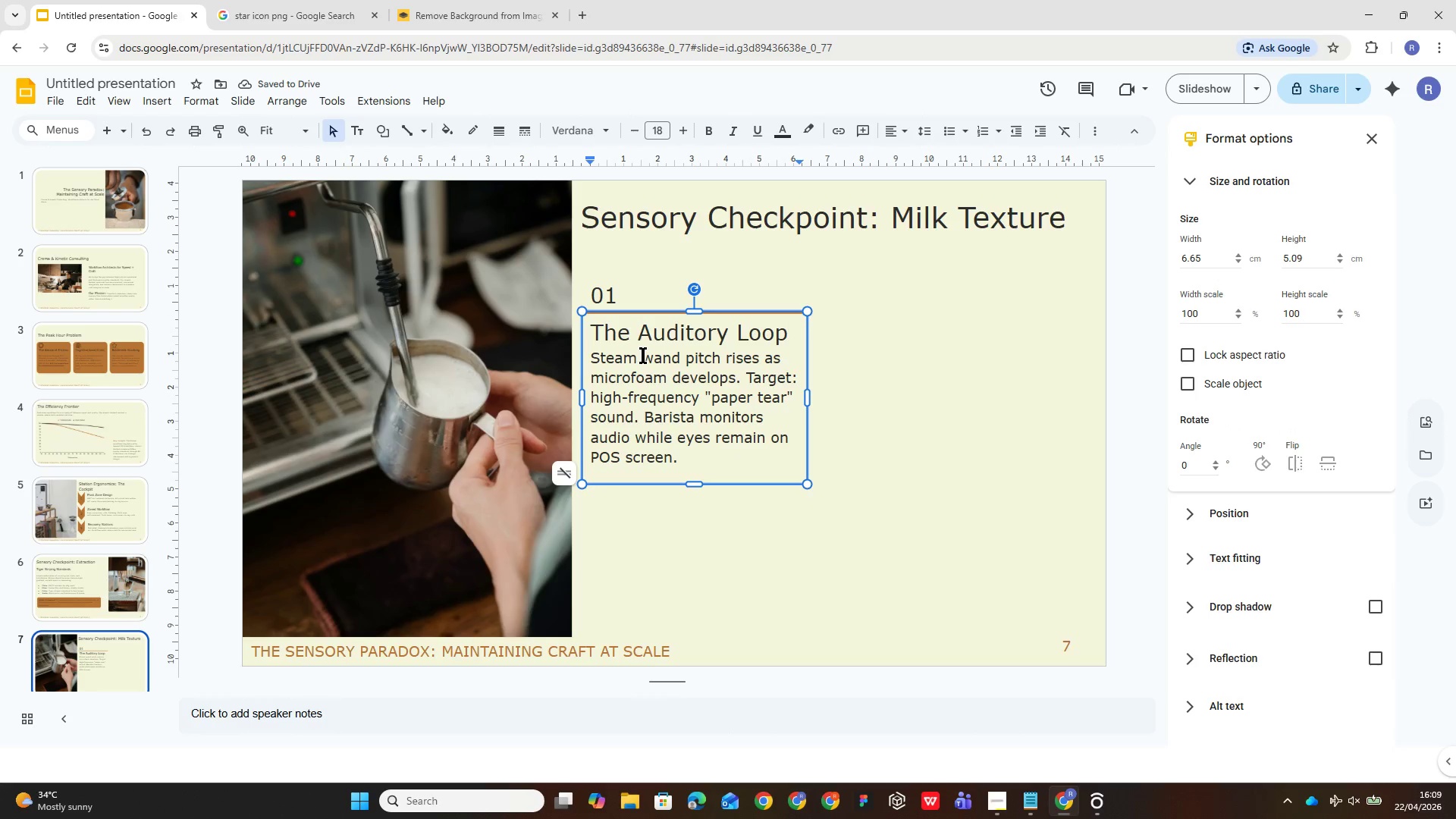 
key(Enter)
 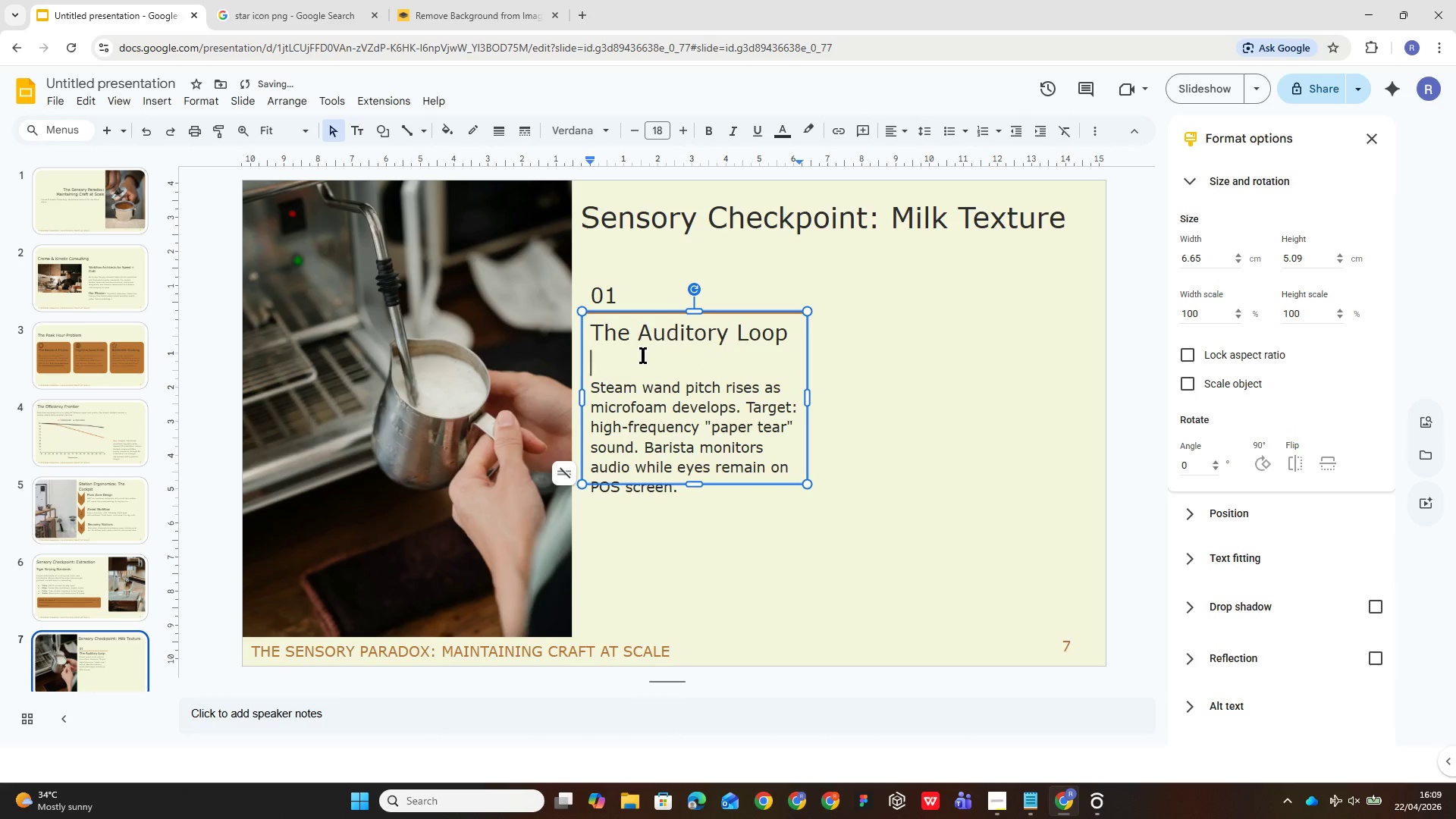 
key(Control+Z)
 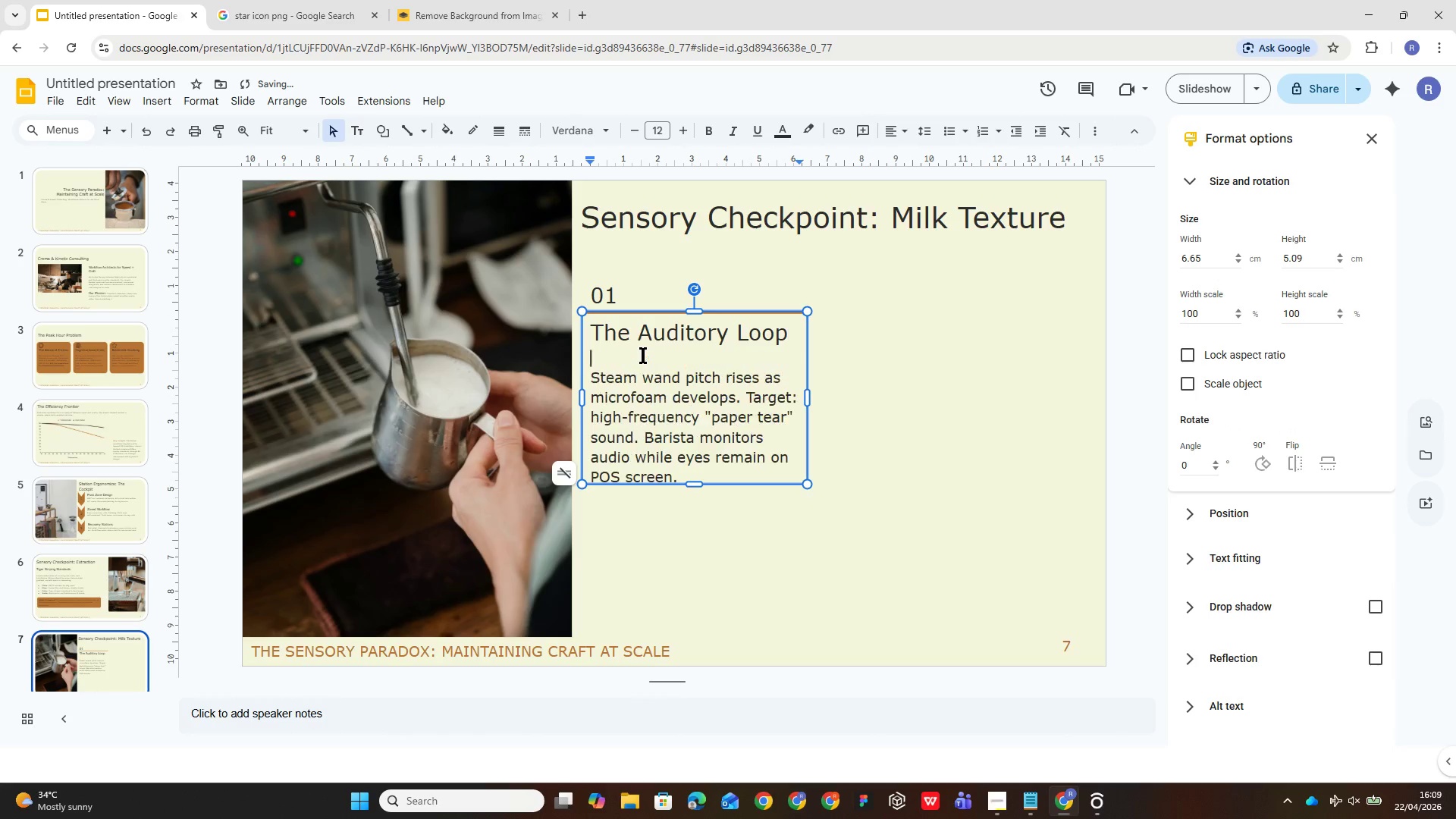 
key(Control+Z)
 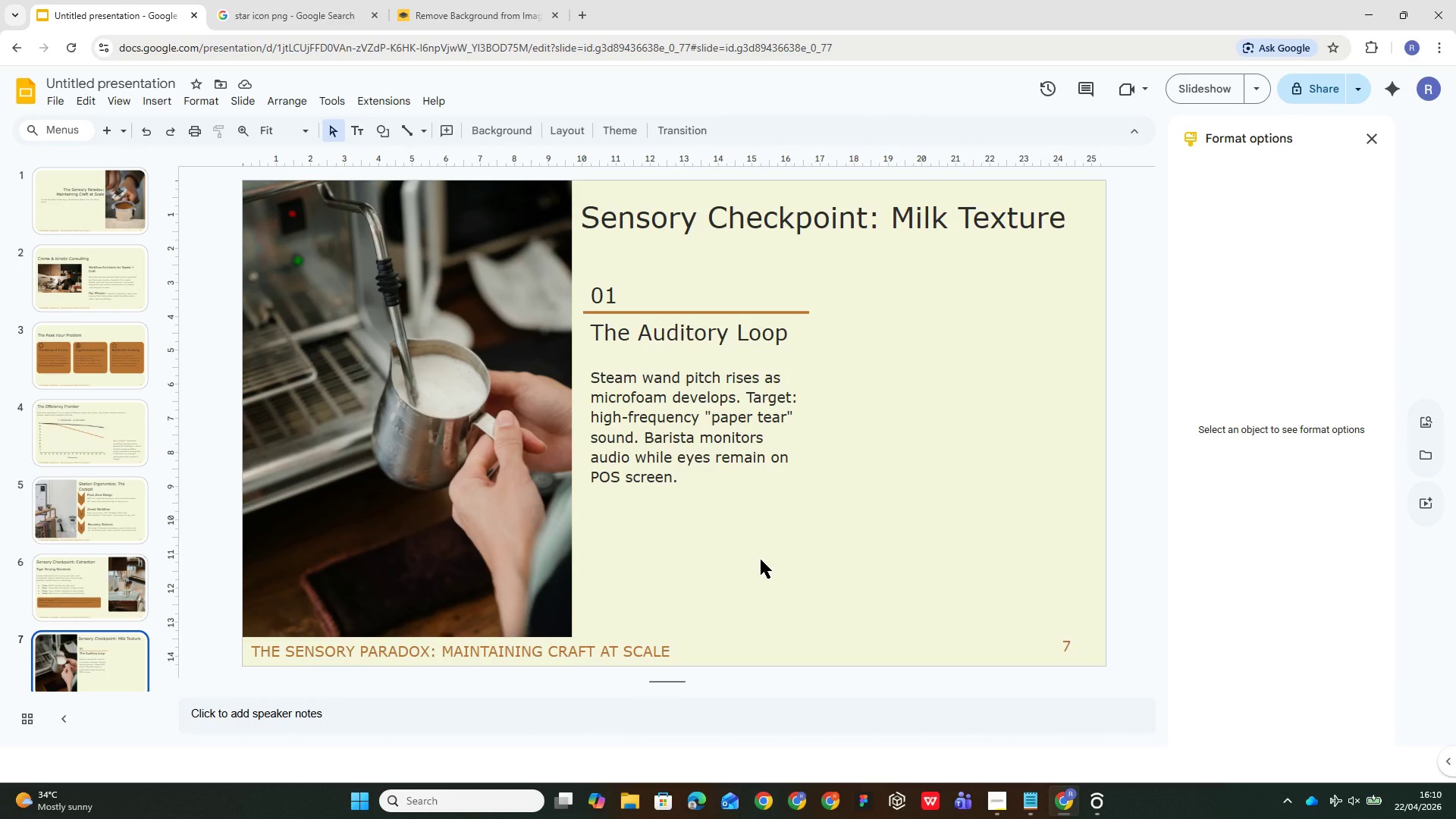 
wait(17.48)
 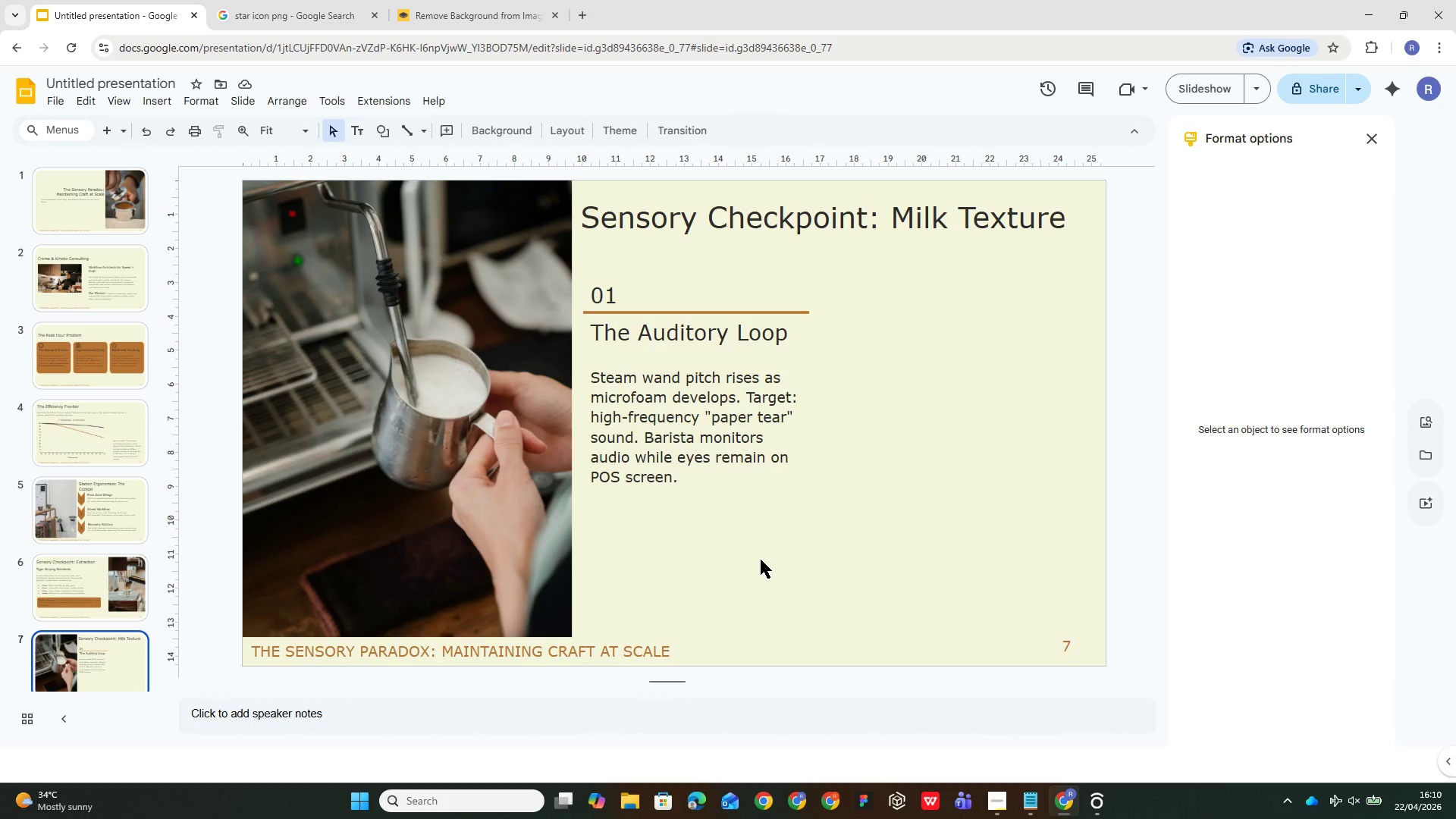 
left_click([615, 291])
 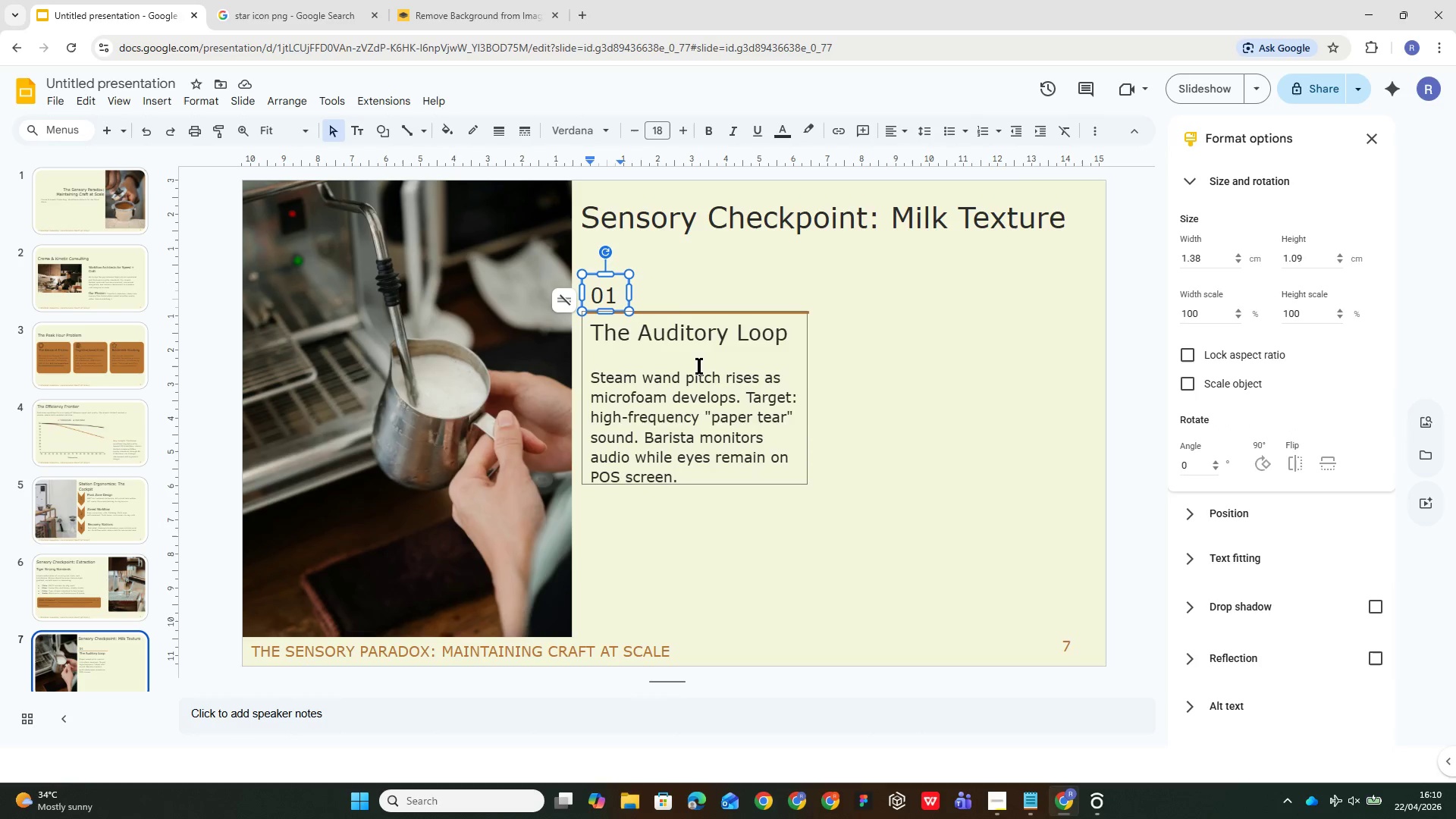 
hold_key(key=ShiftLeft, duration=1.12)
 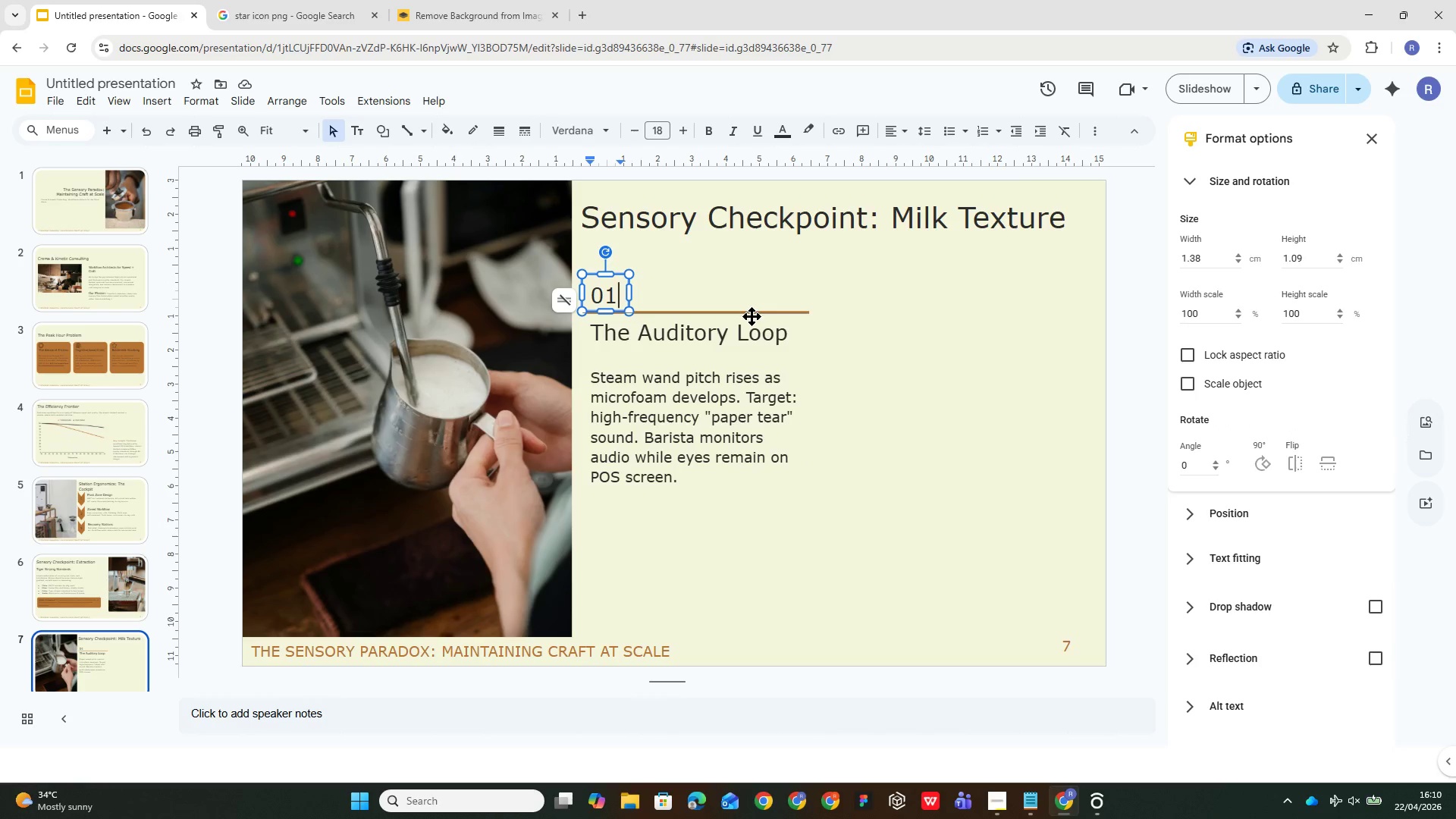 
left_click([752, 314])
 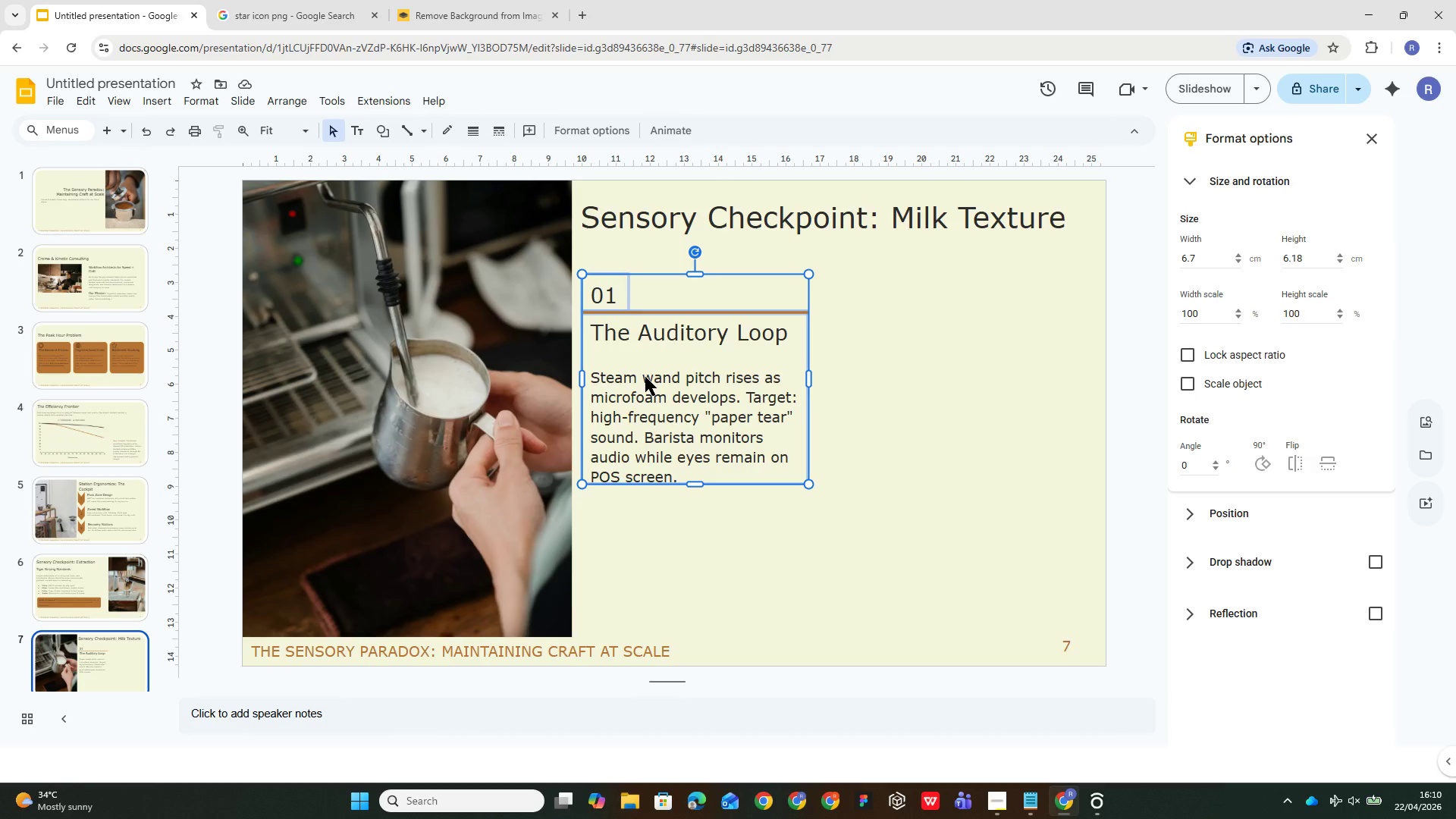 
key(Alt+Control+G)
 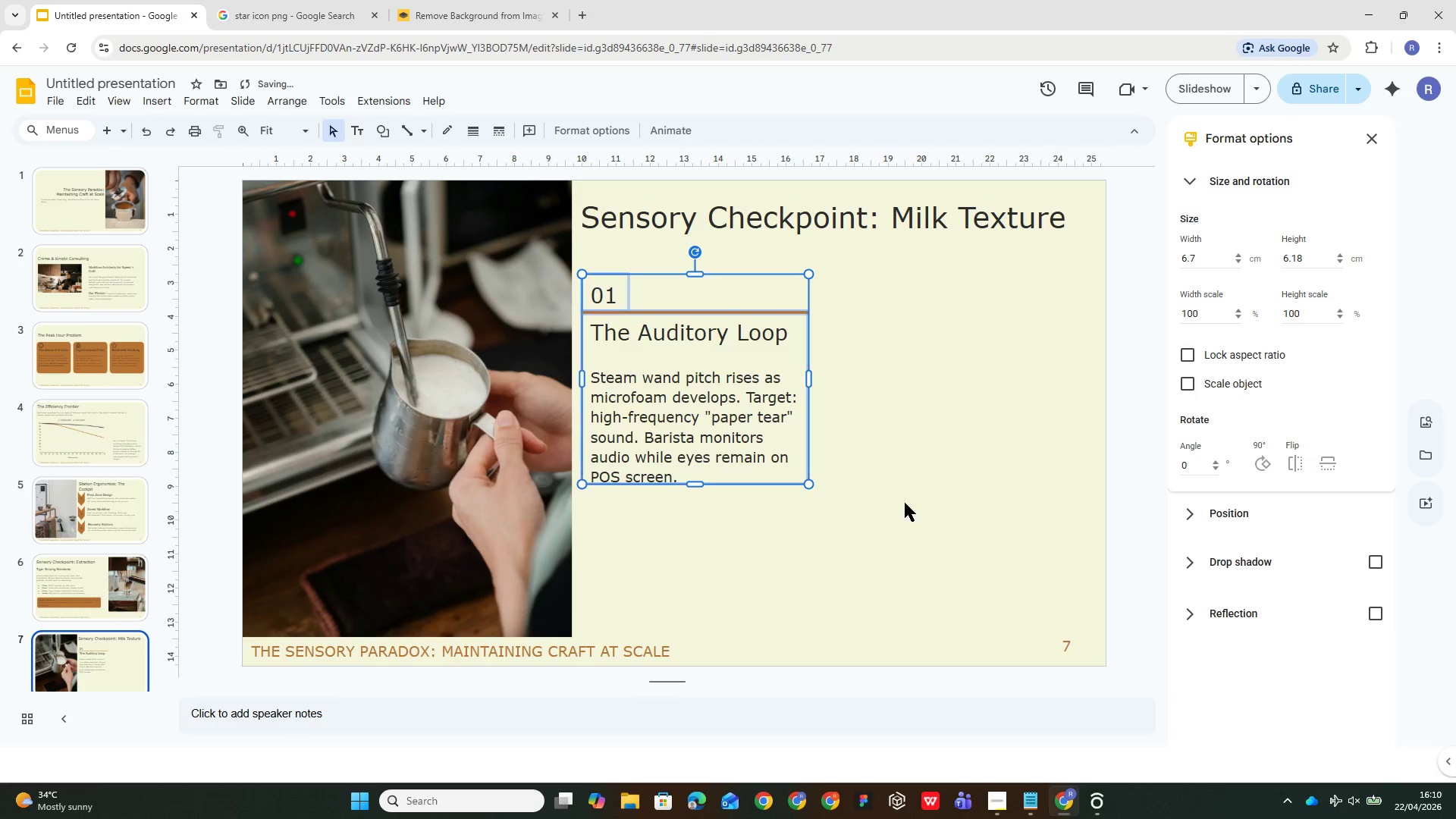 
left_click([917, 562])
 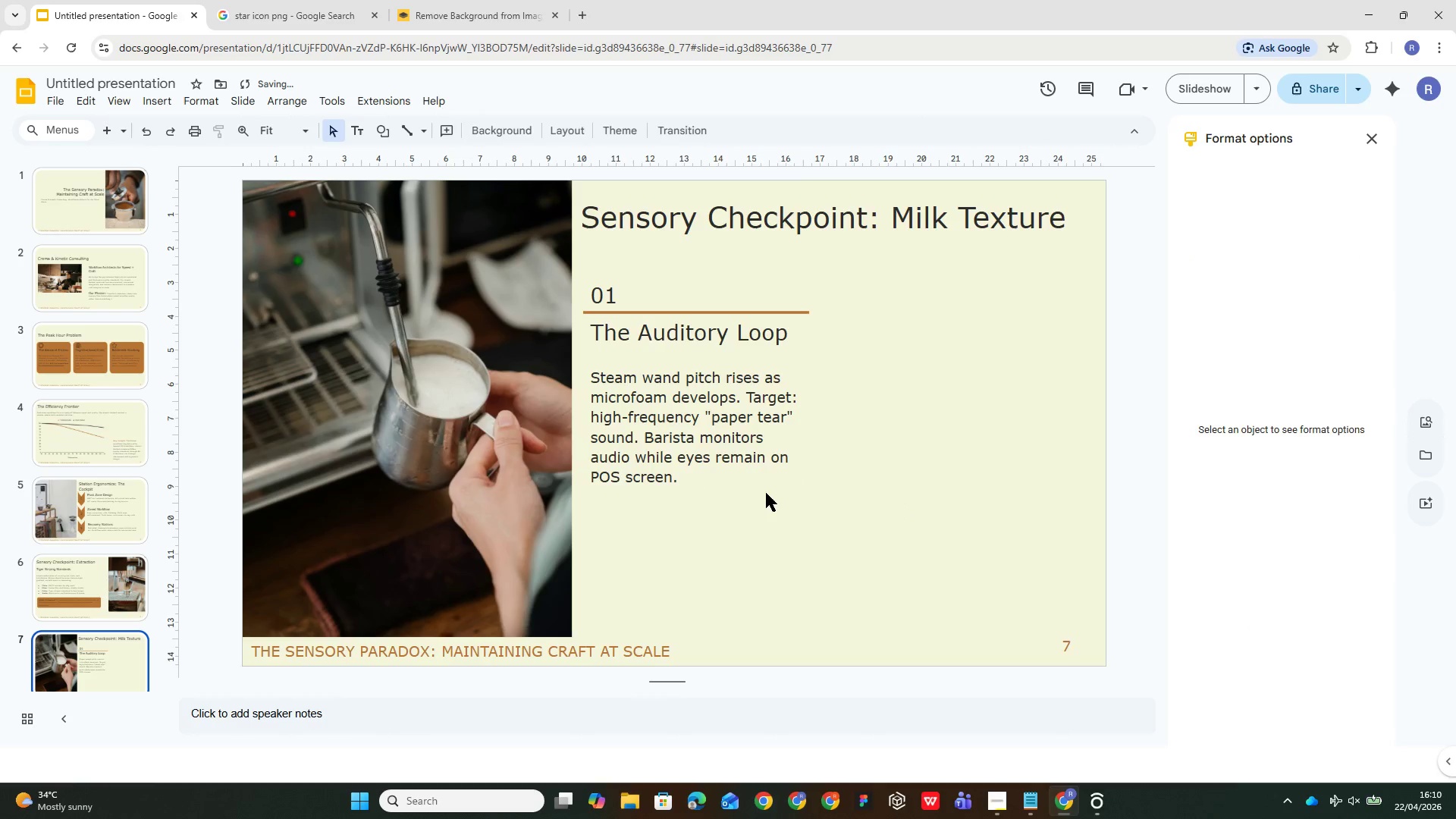 
left_click([760, 494])
 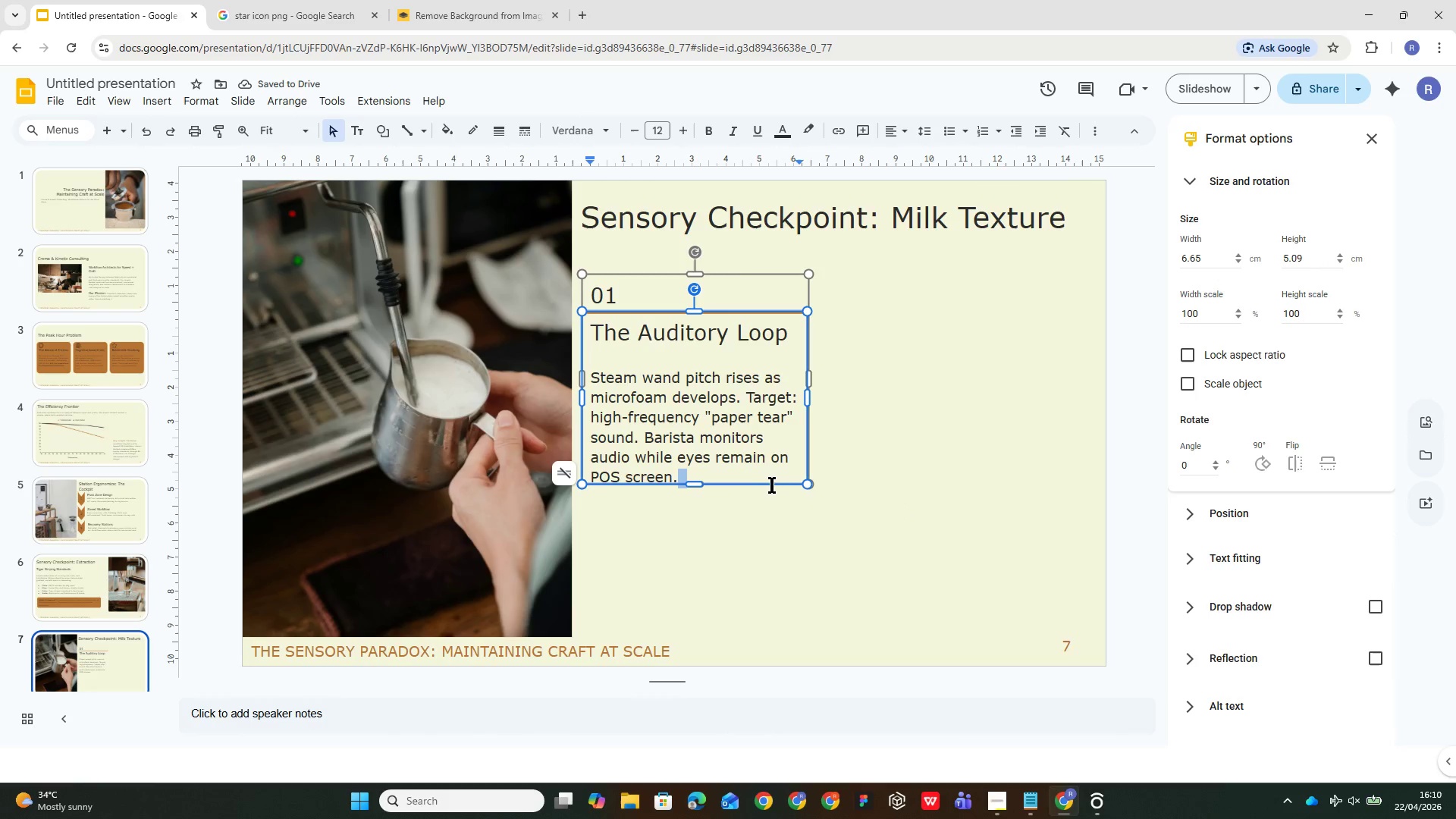 
key(Control+D)
 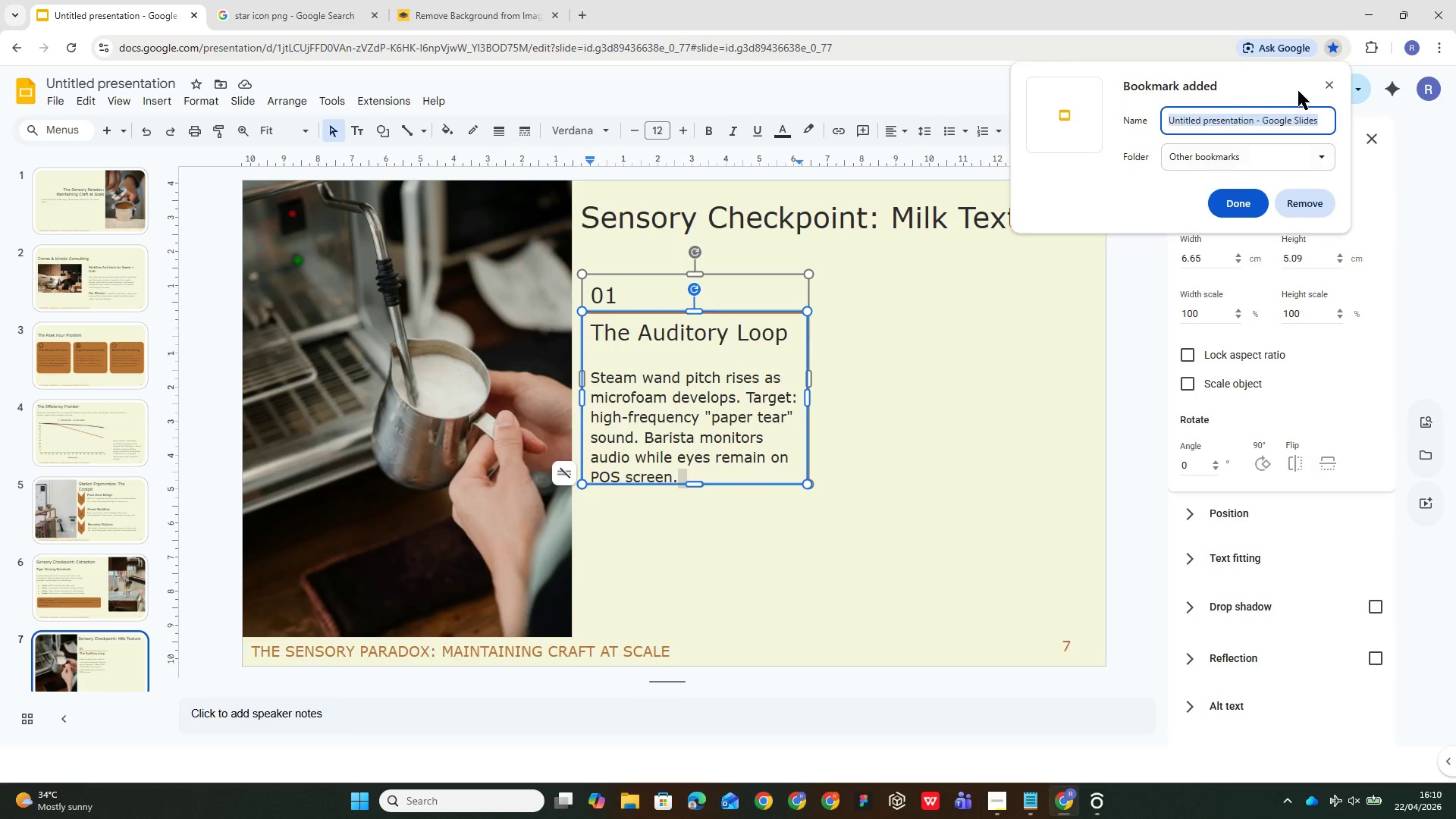 
left_click([1326, 83])
 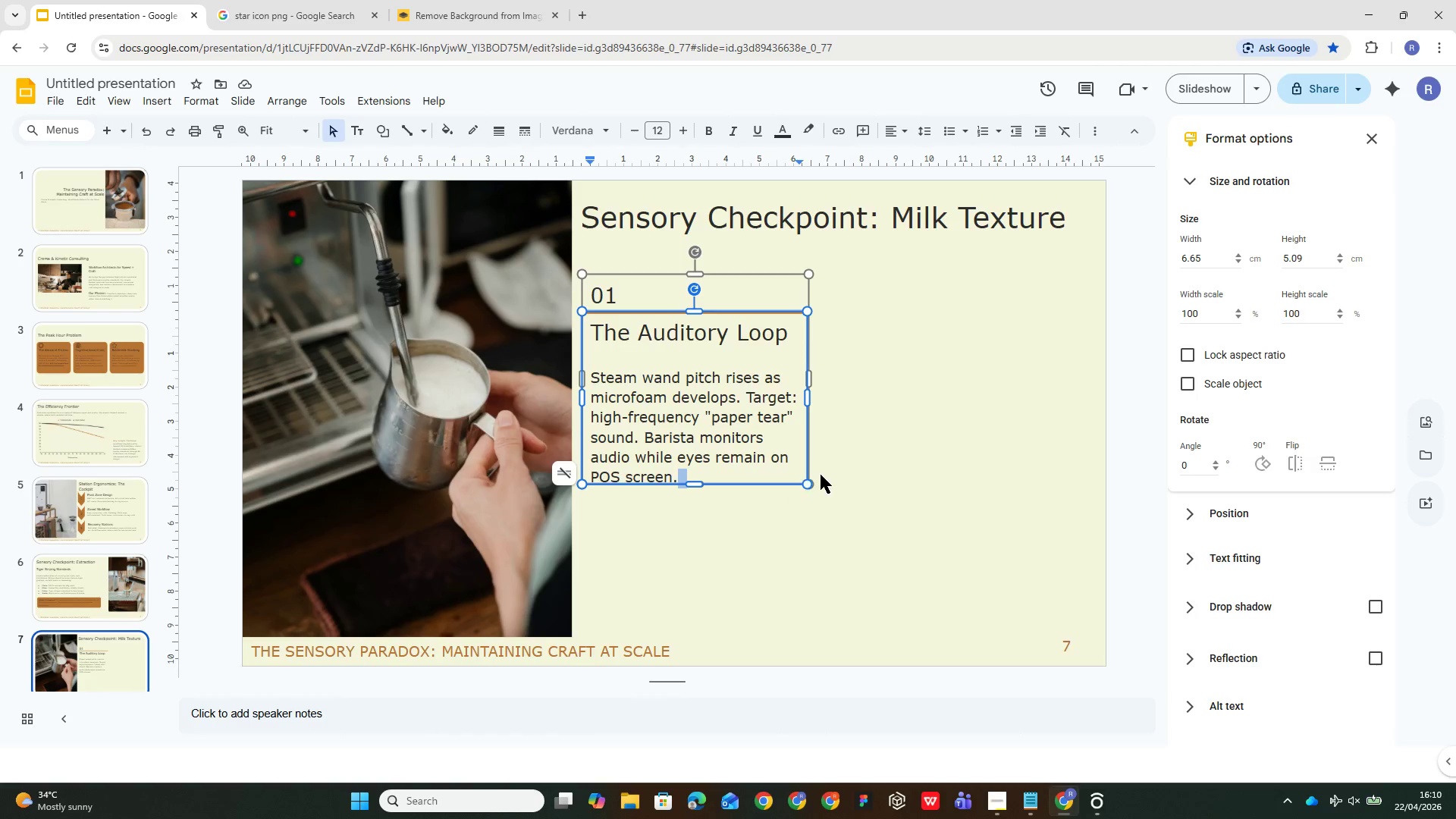 
left_click([846, 526])
 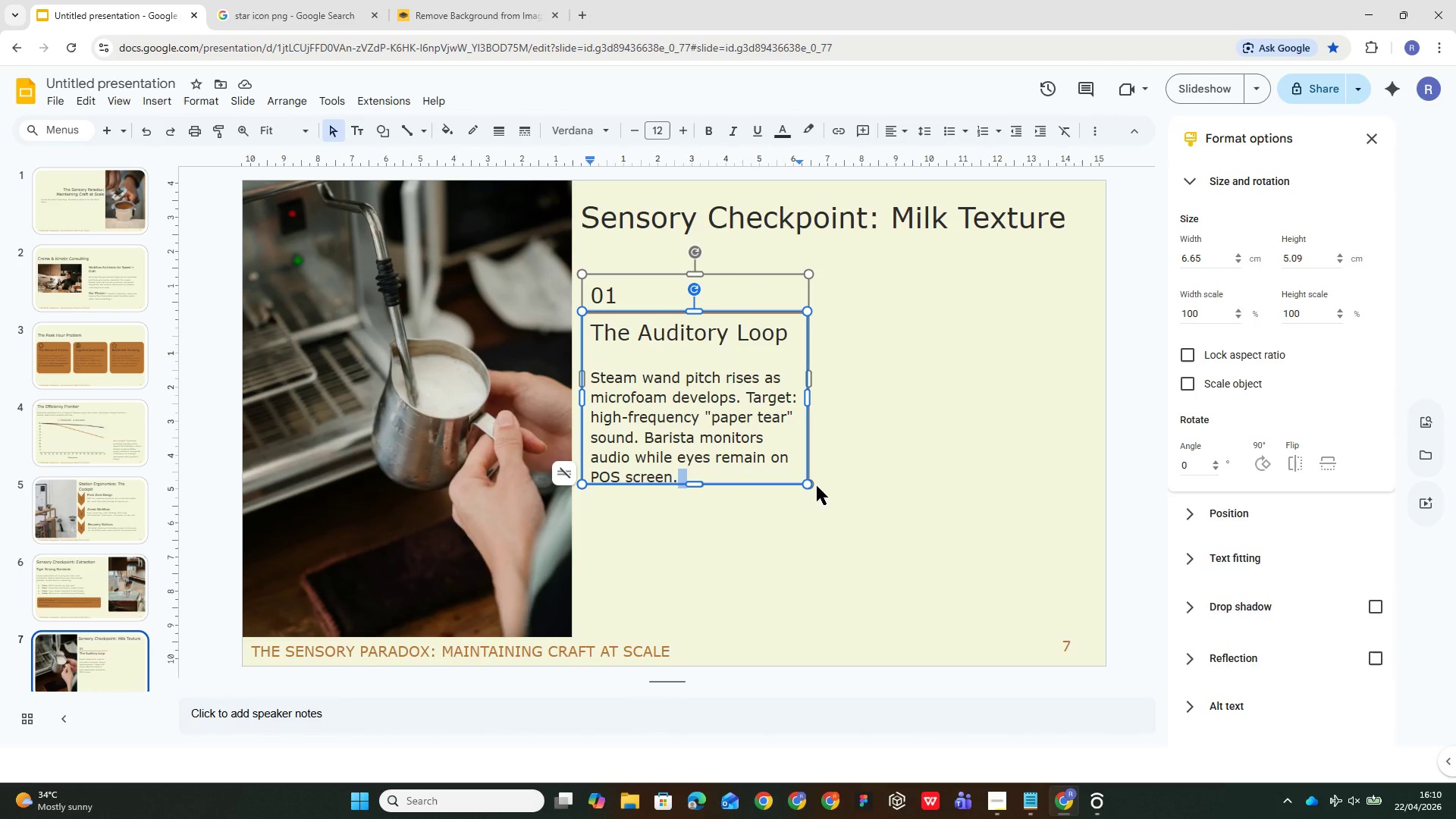 
left_click([810, 485])
 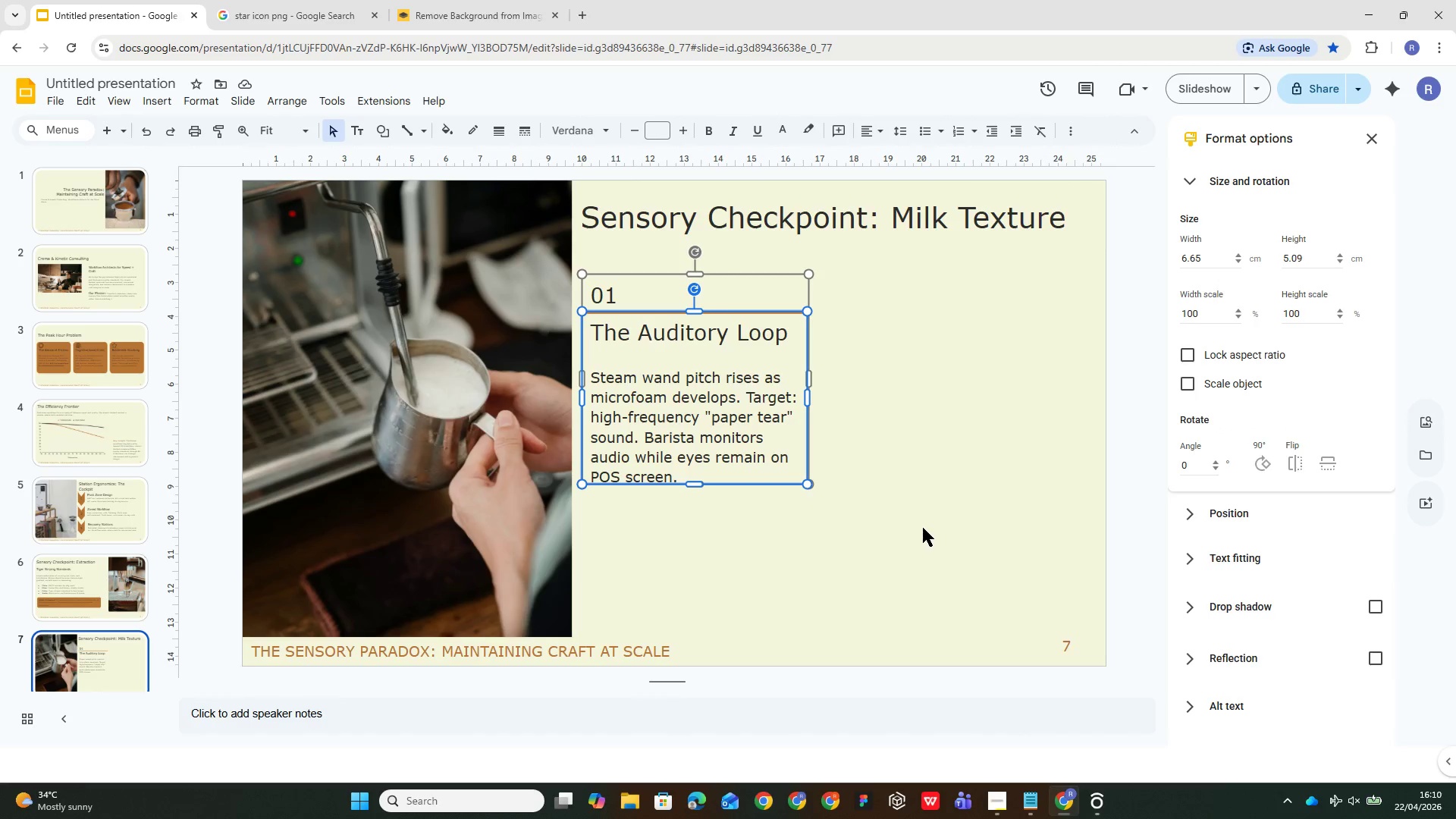 
key(Control+D)
 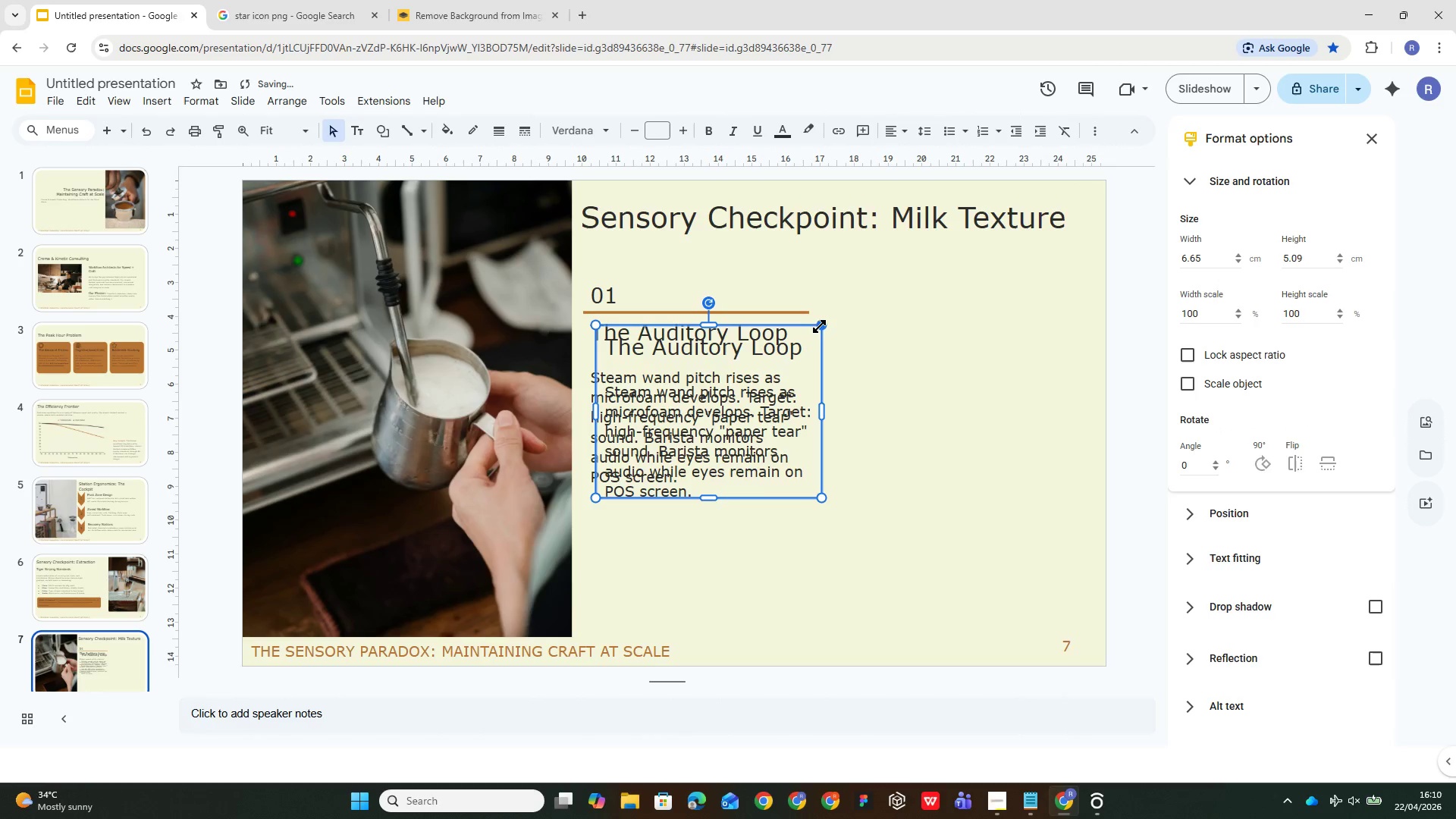 
left_click_drag(start_coordinate=[809, 331], to_coordinate=[1074, 319])
 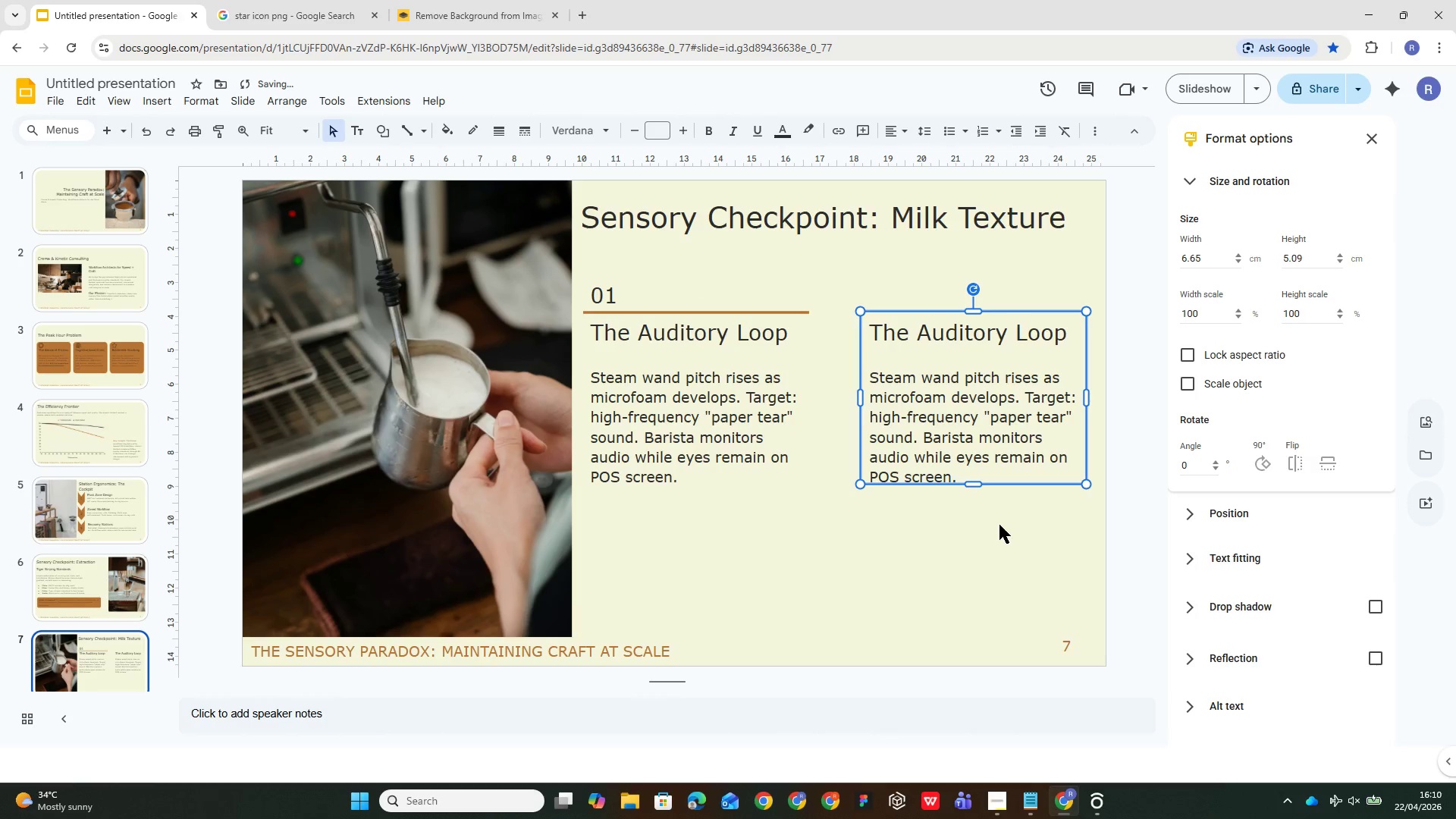 
left_click([998, 555])
 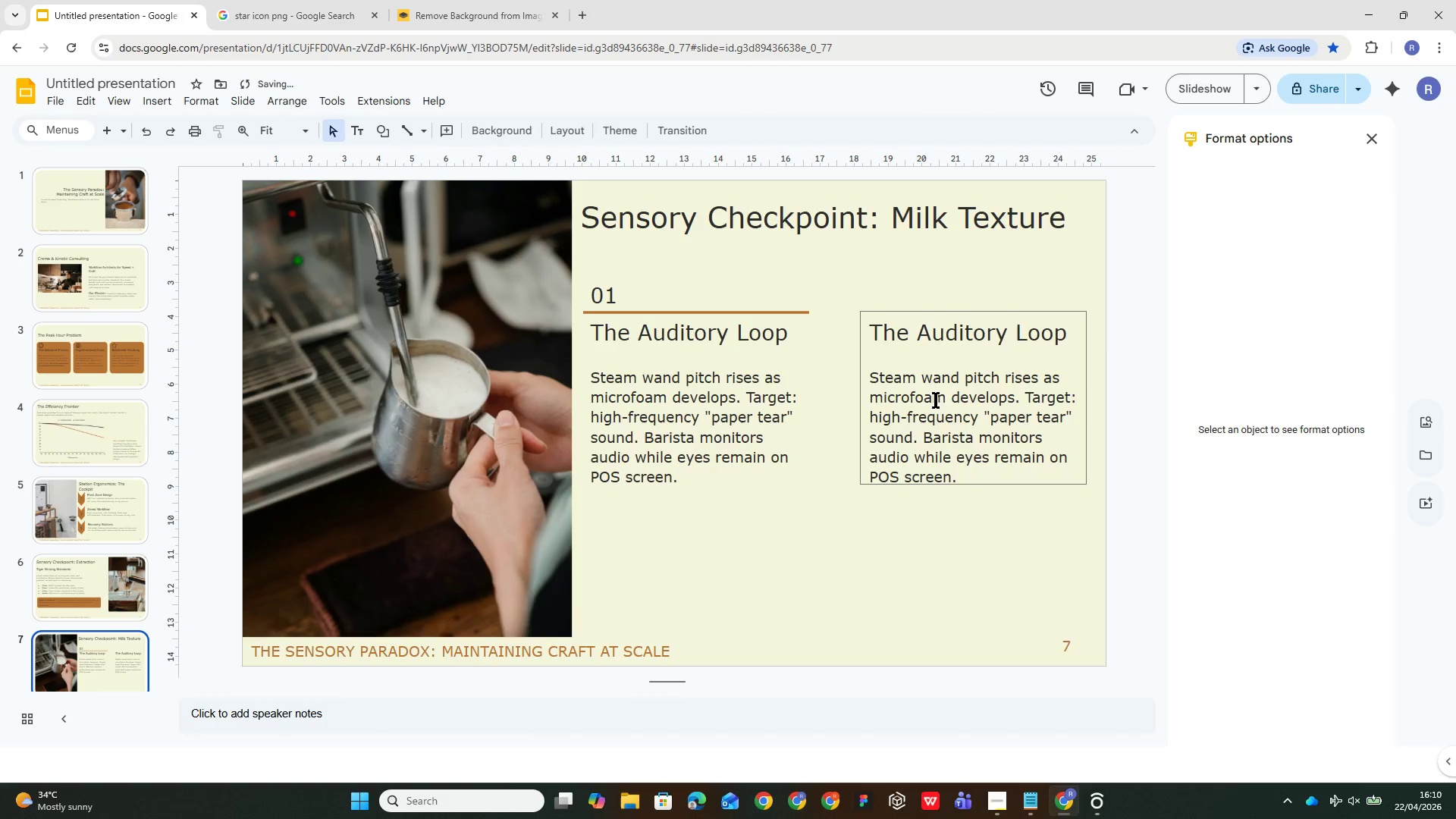 
left_click([937, 400])
 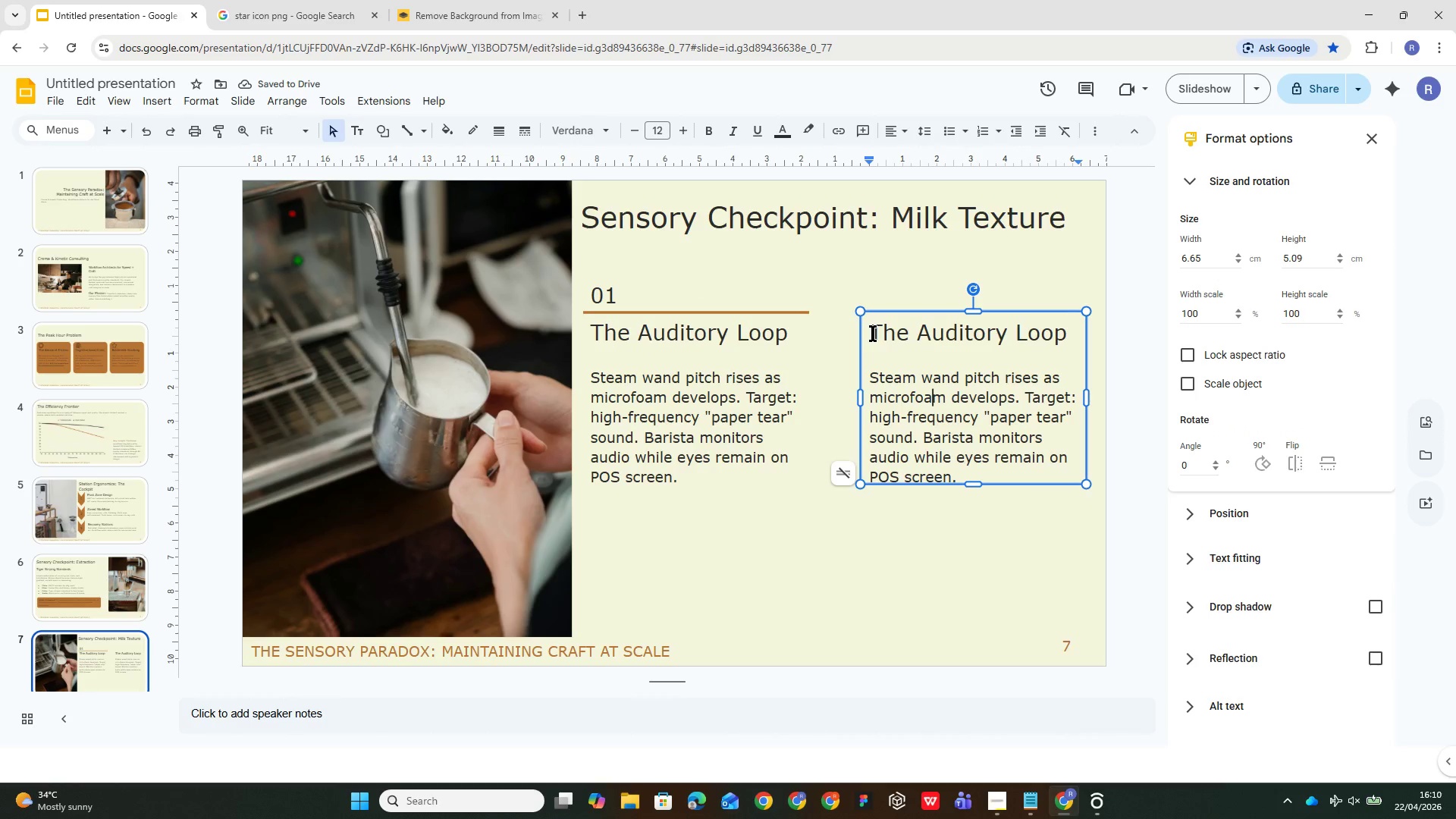 
left_click_drag(start_coordinate=[873, 333], to_coordinate=[992, 474])
 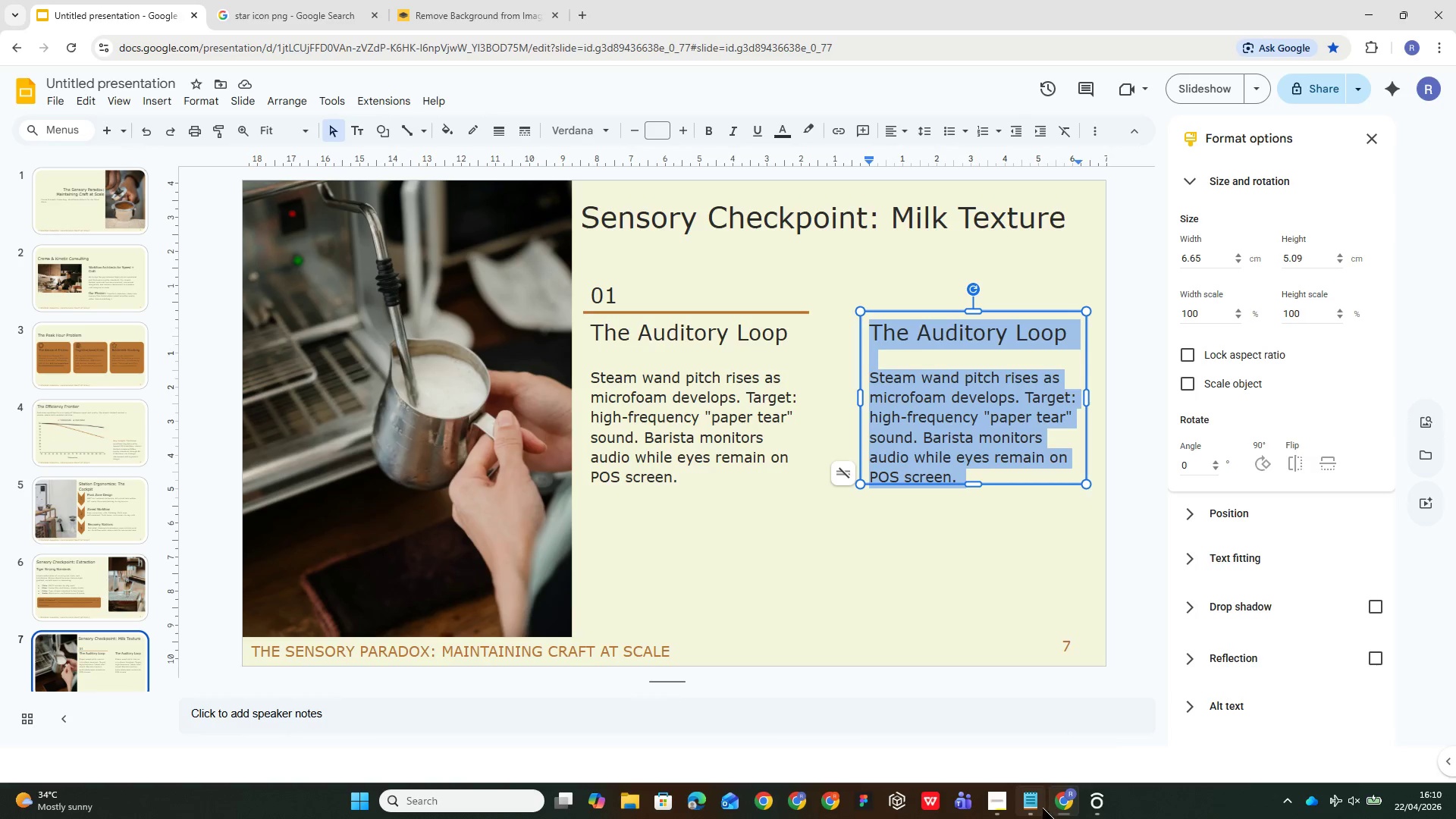 
left_click([1030, 803])
 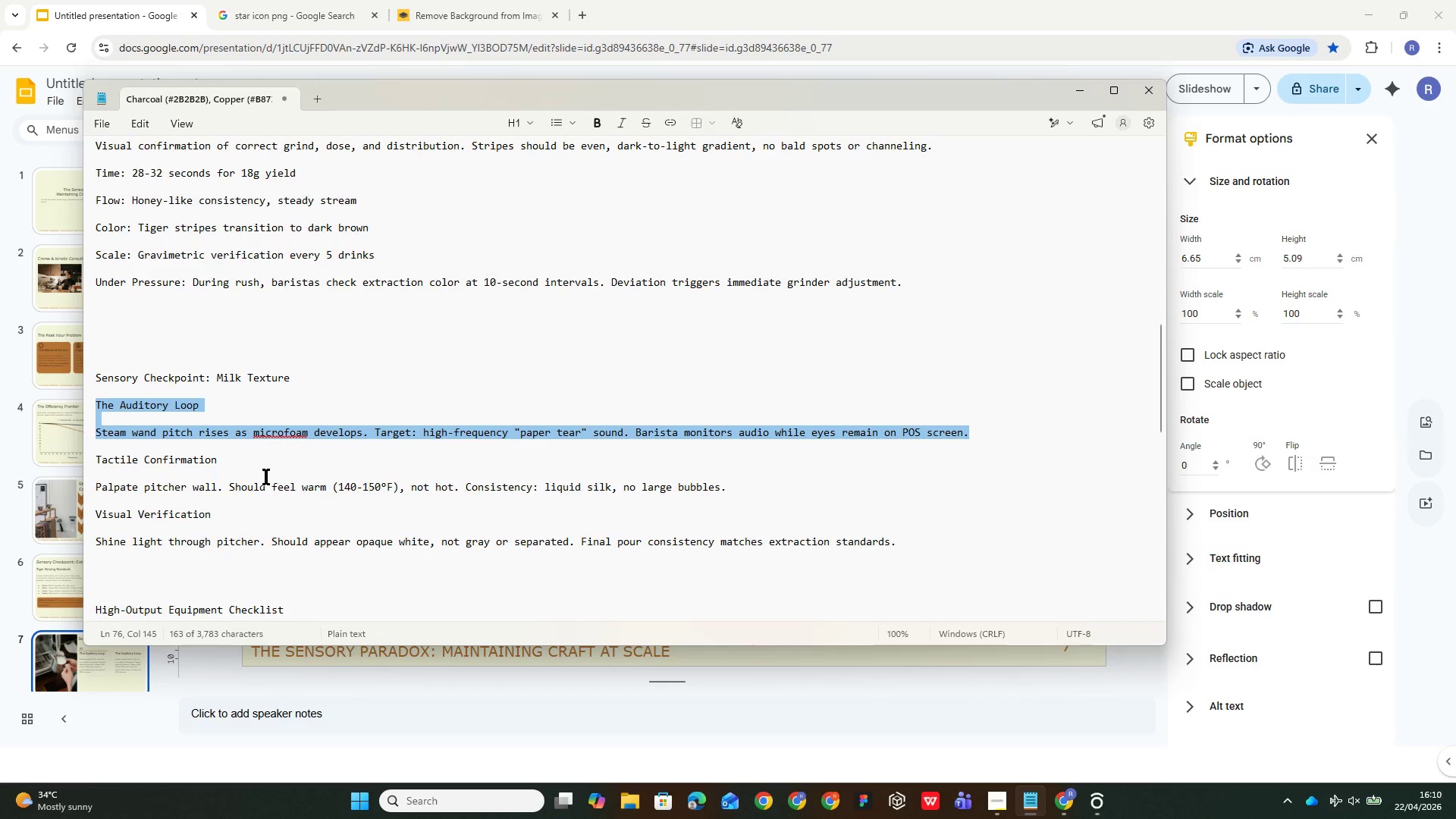 
mouse_move([122, 485])
 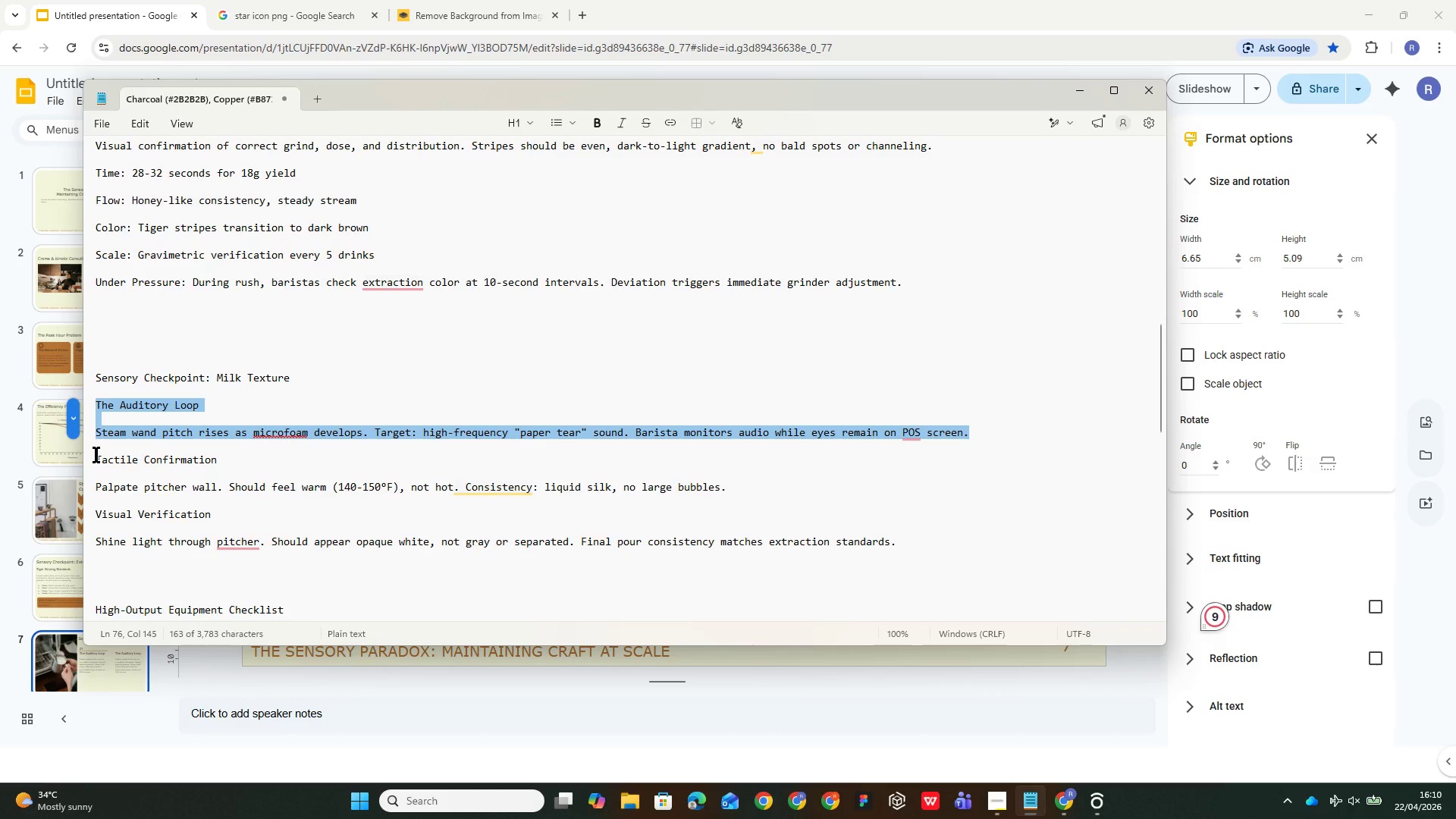 
left_click_drag(start_coordinate=[96, 454], to_coordinate=[728, 489])
 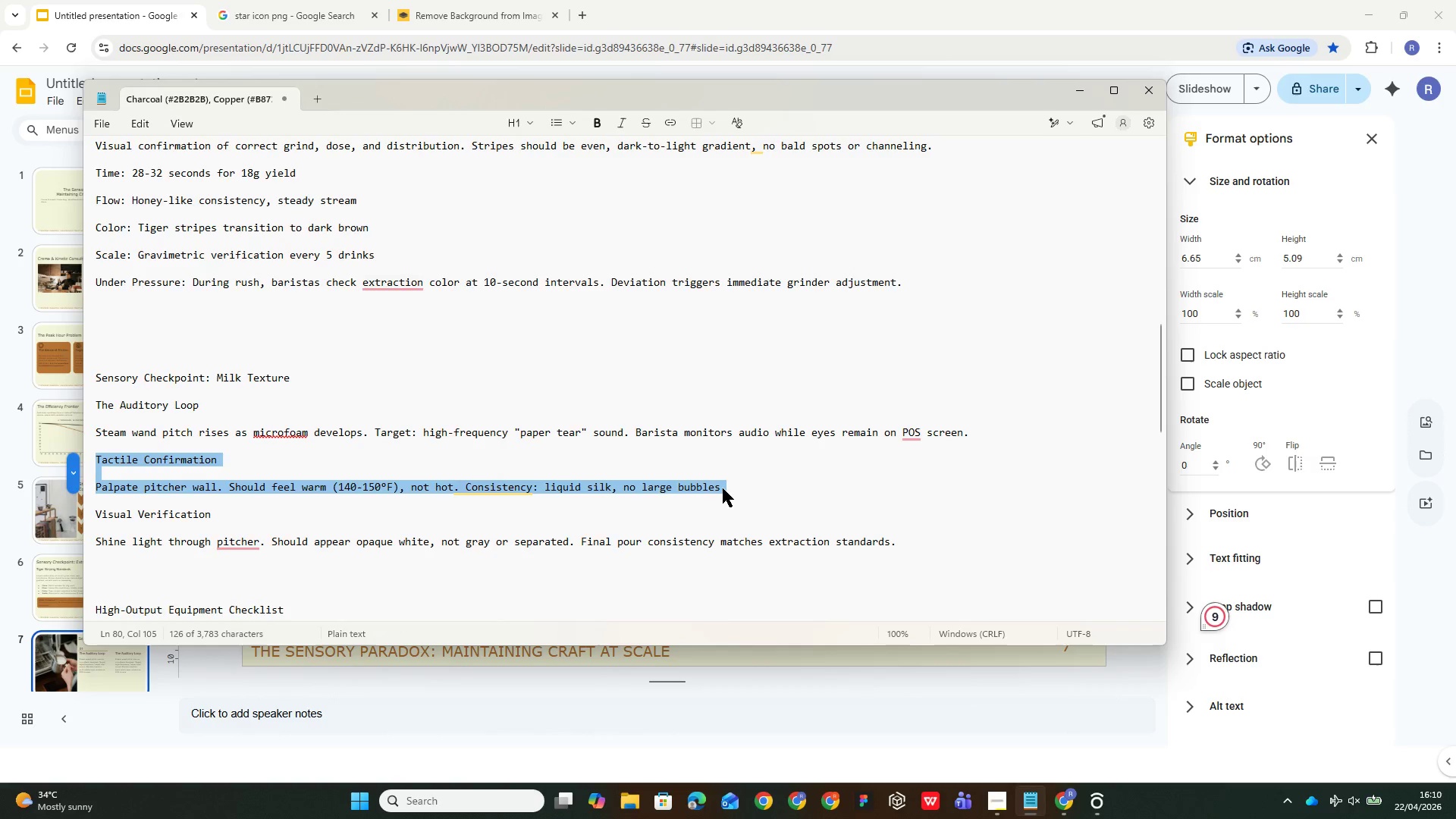 
key(Control+C)
 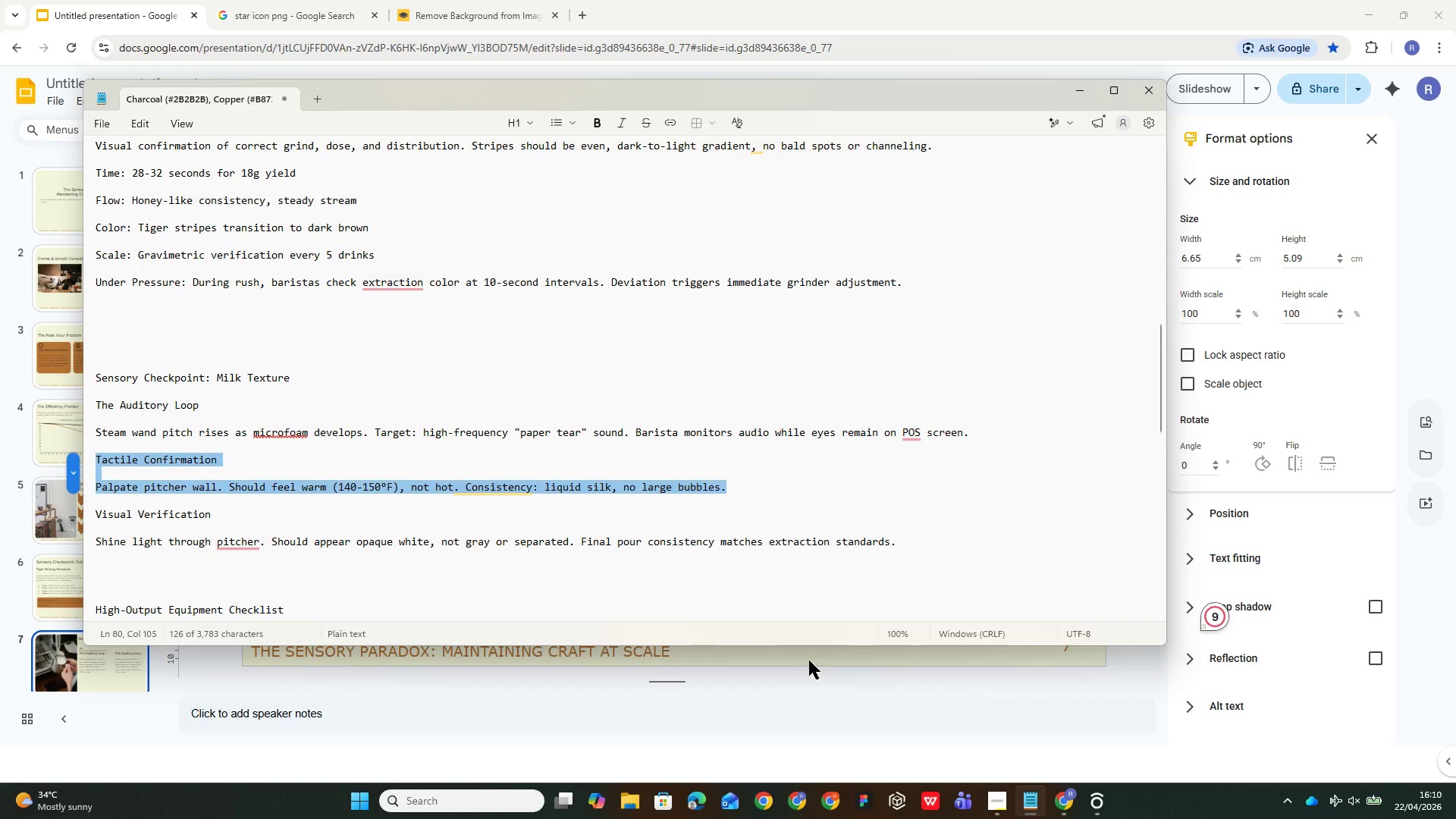 
left_click([810, 661])
 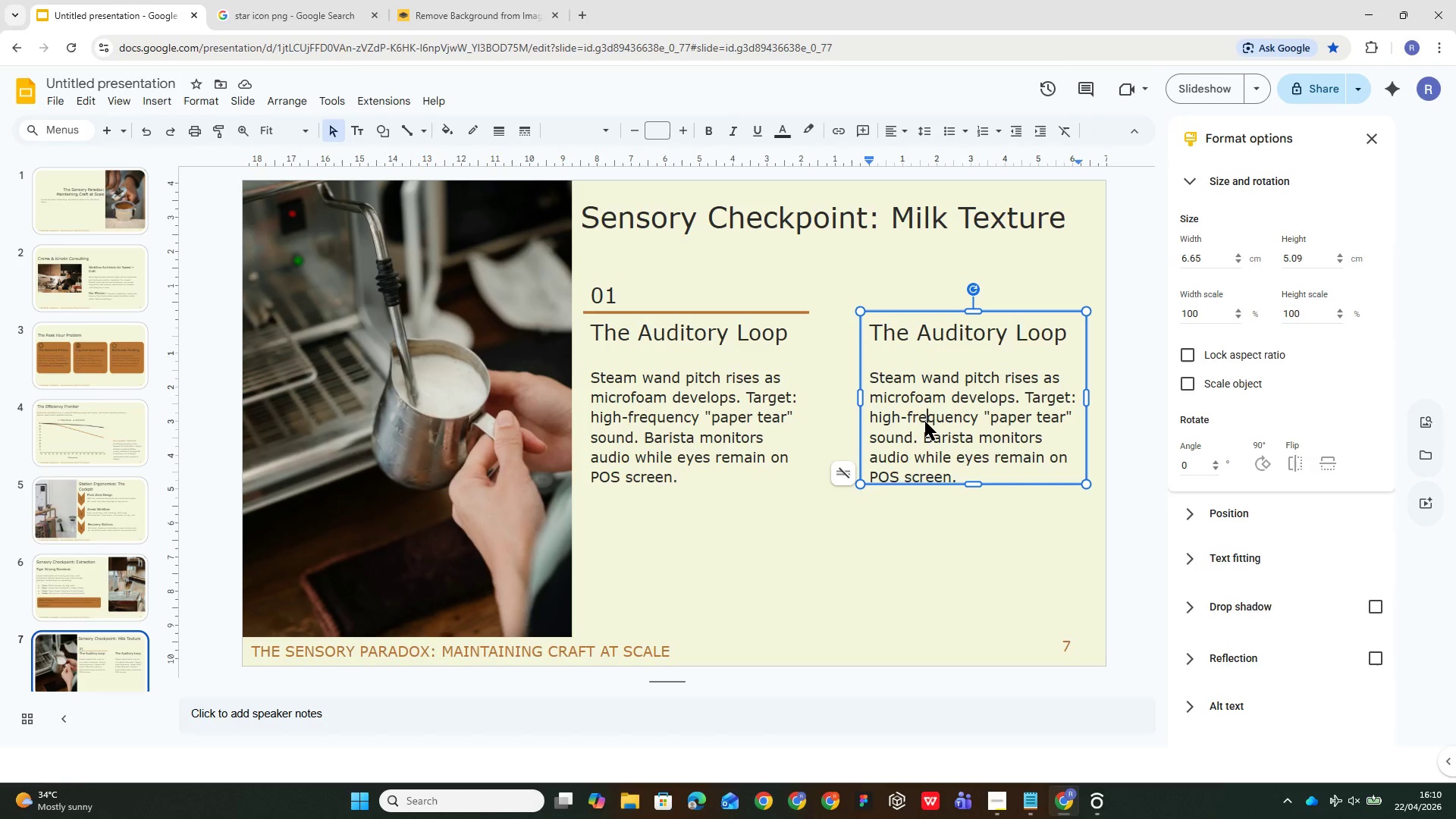 
double_click([925, 422])
 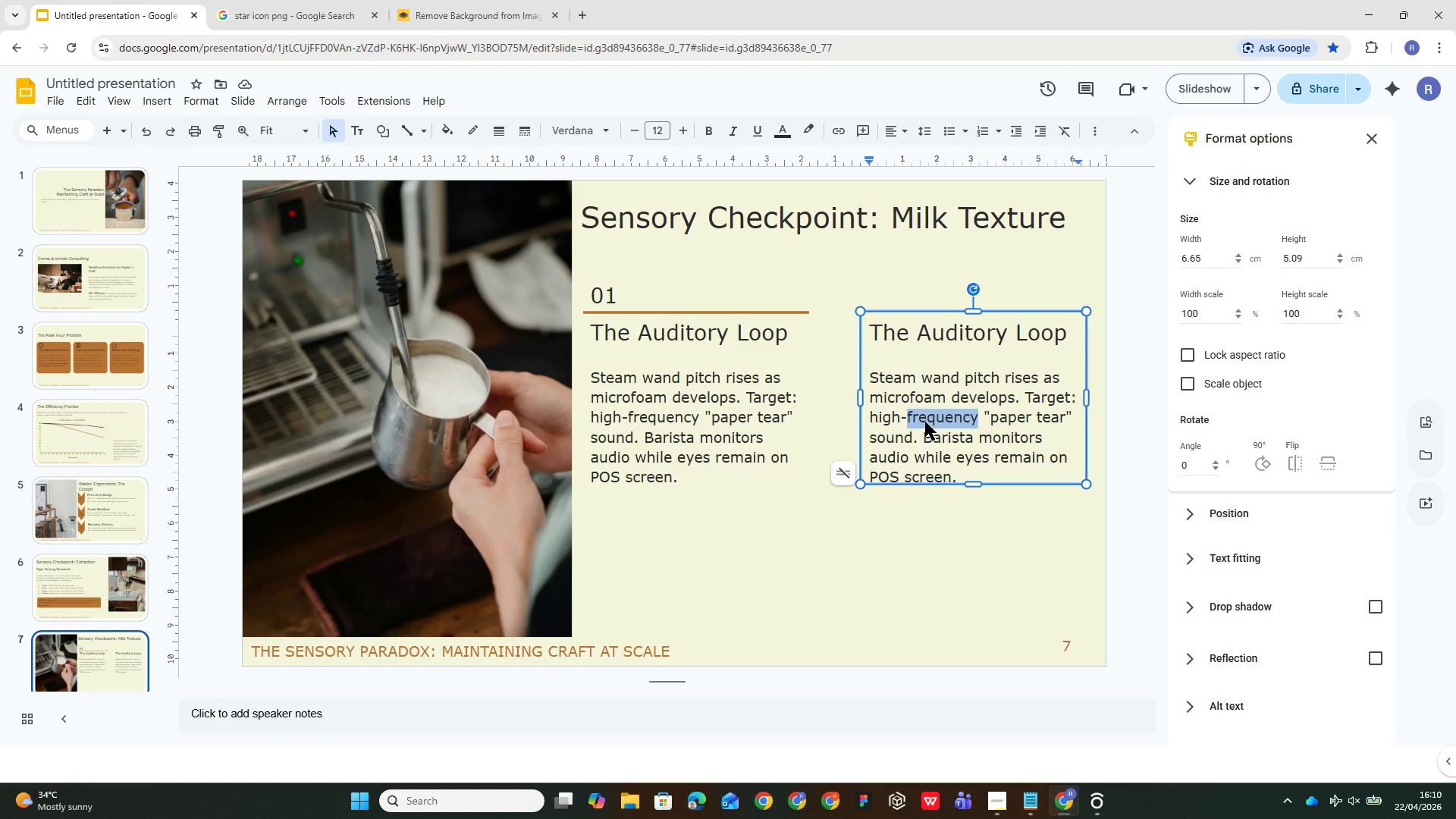 
key(Control+A)
 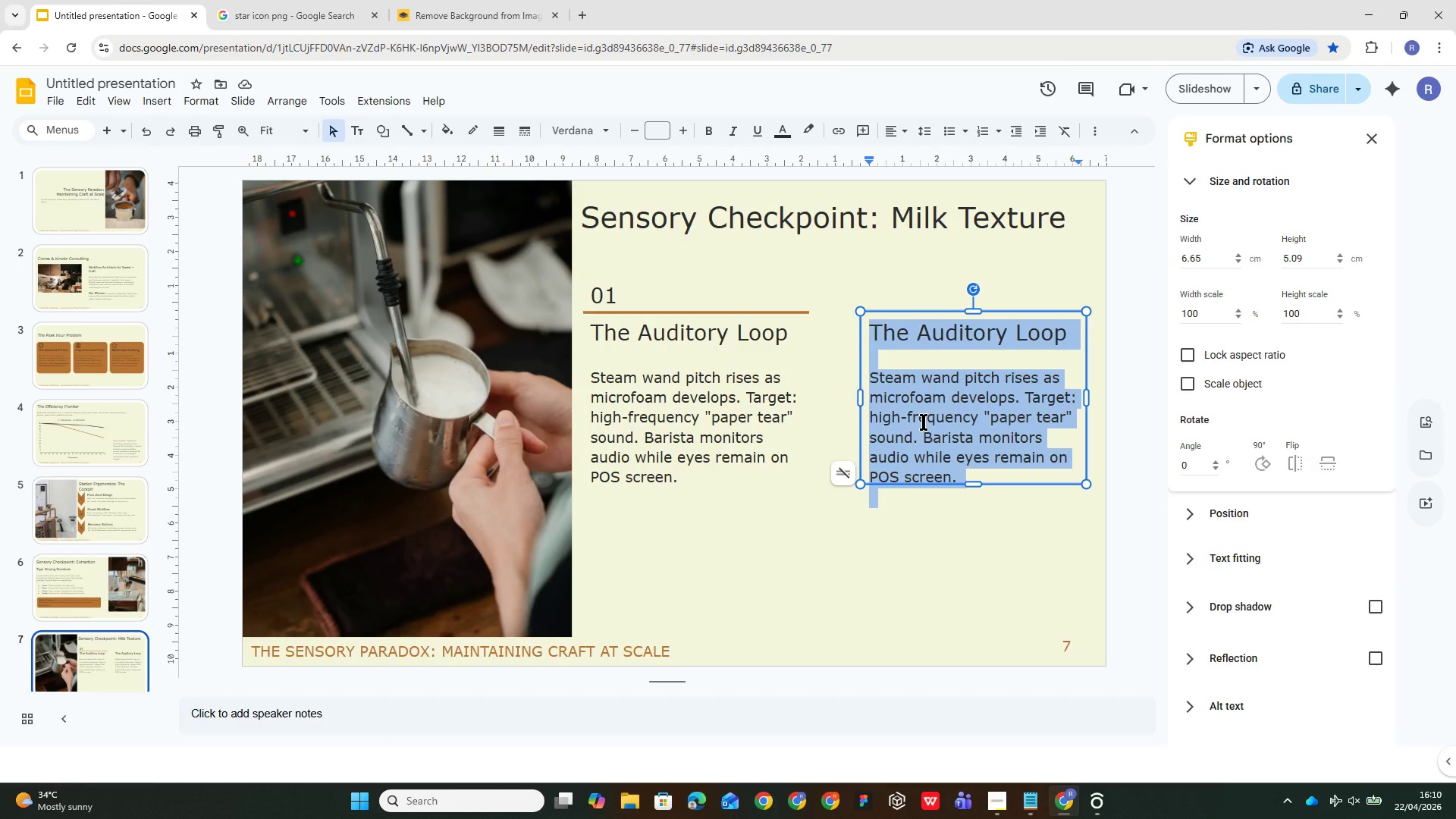 
key(Control+V)
 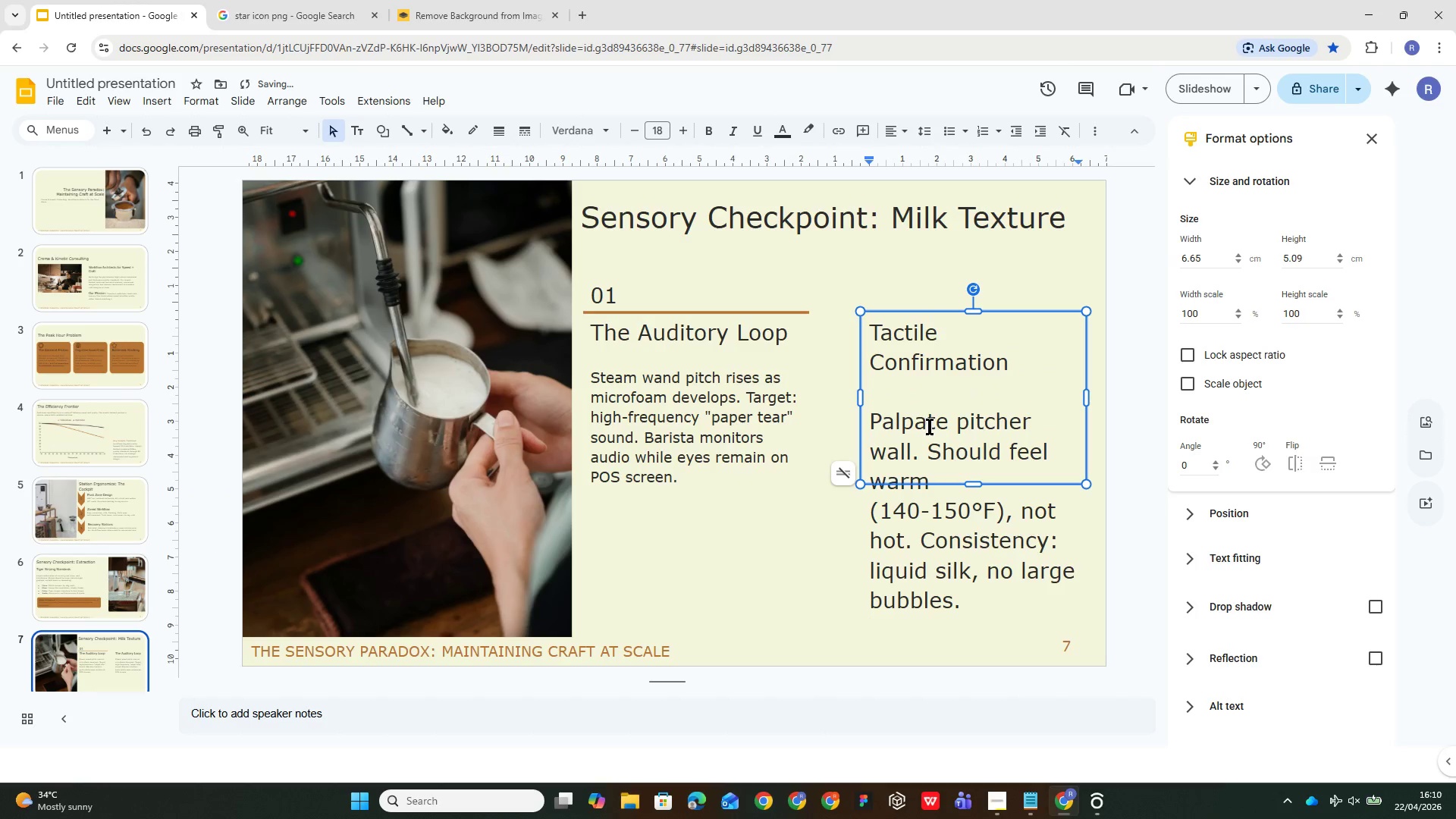 
key(Control+A)
 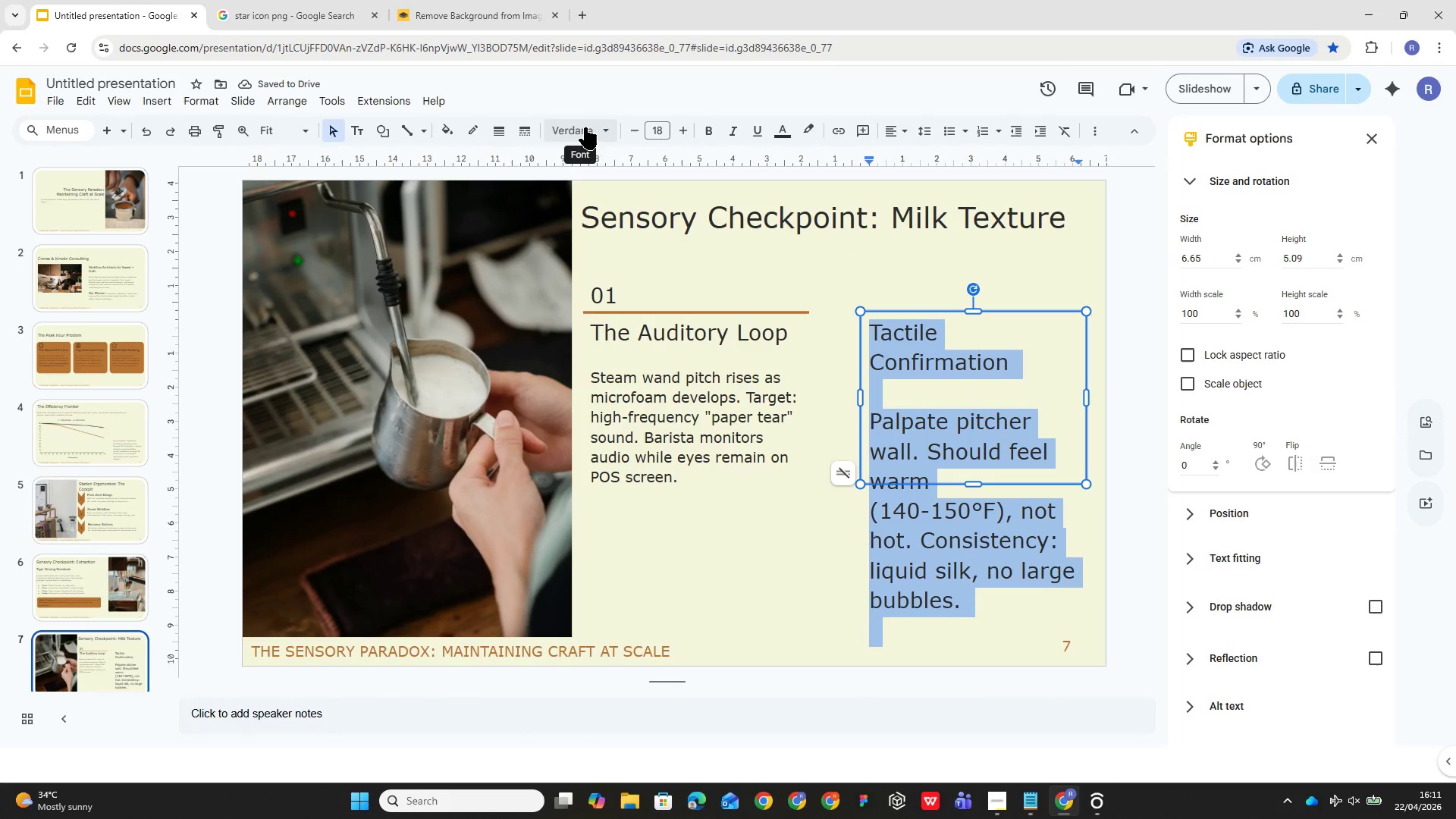 
left_click([664, 127])
 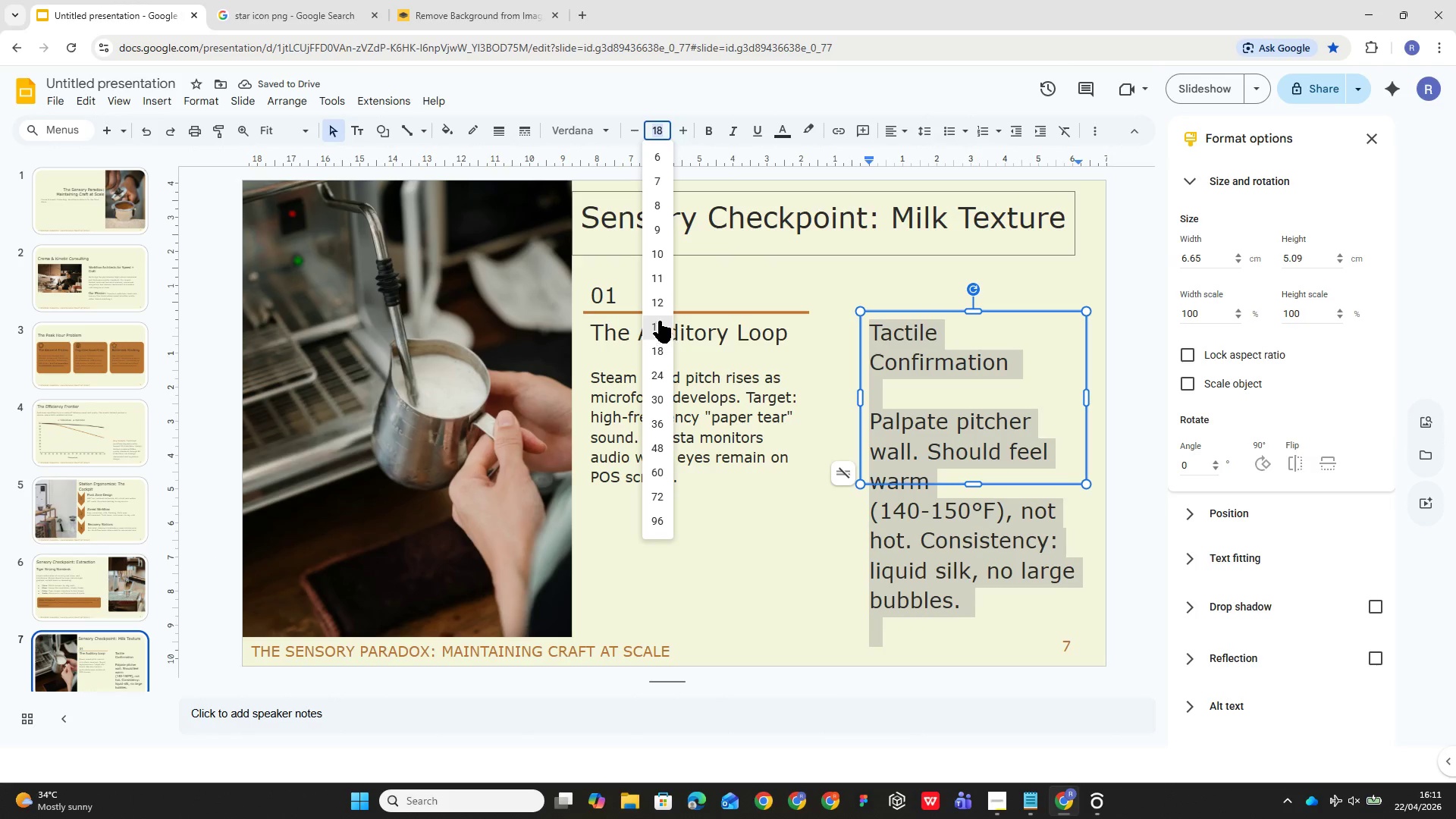 
left_click([654, 304])
 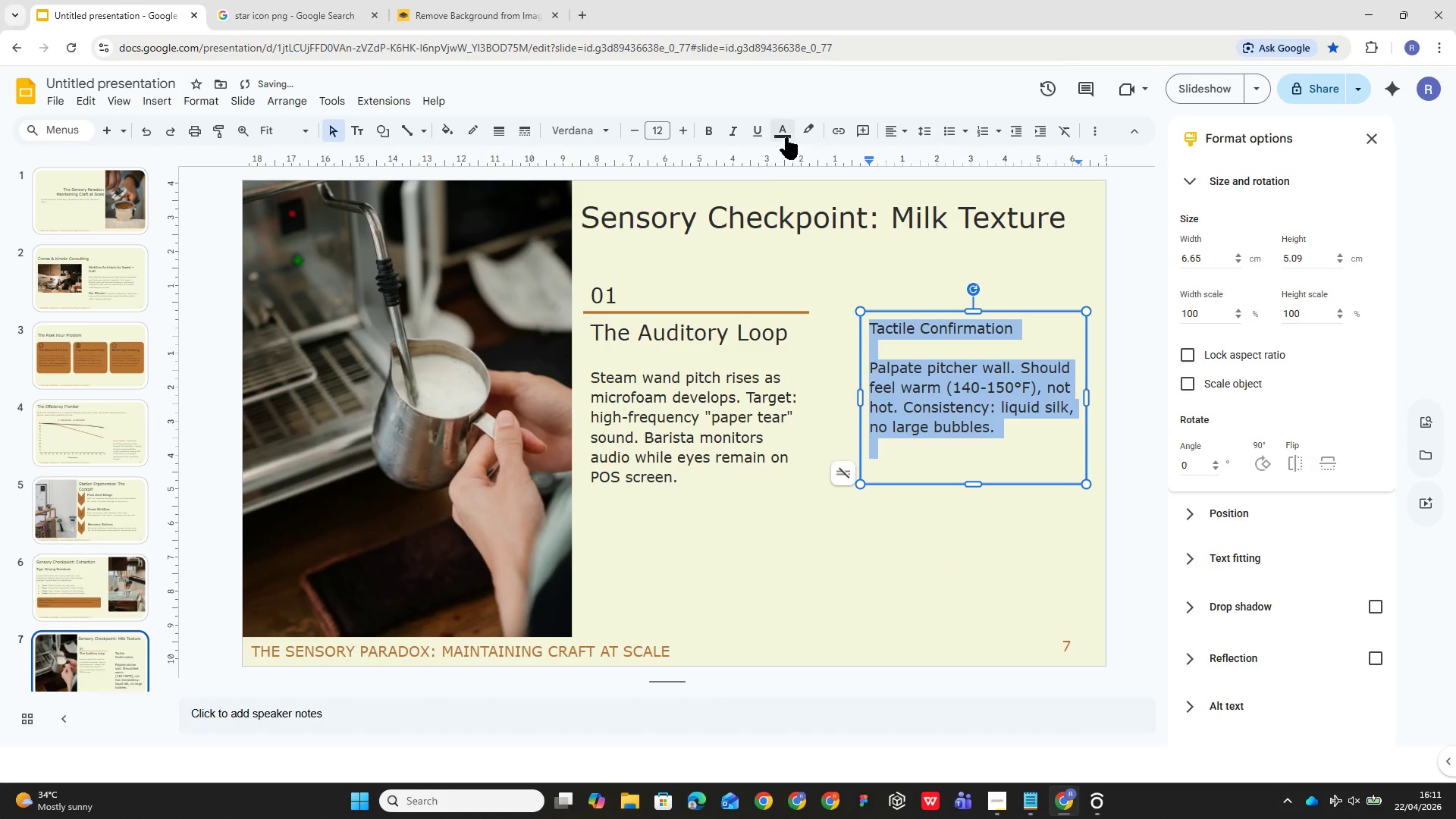 
left_click([788, 133])
 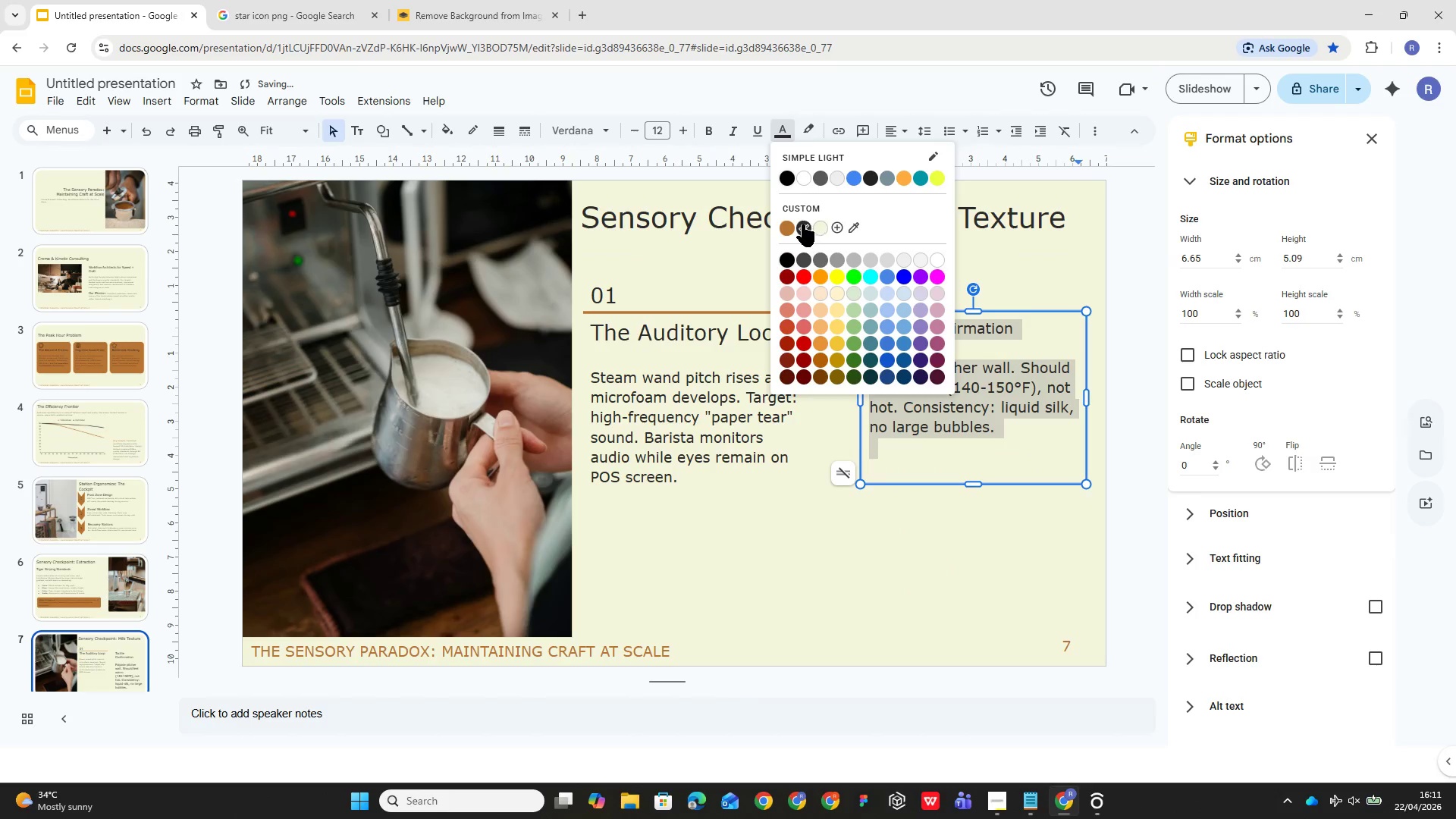 
left_click([799, 224])
 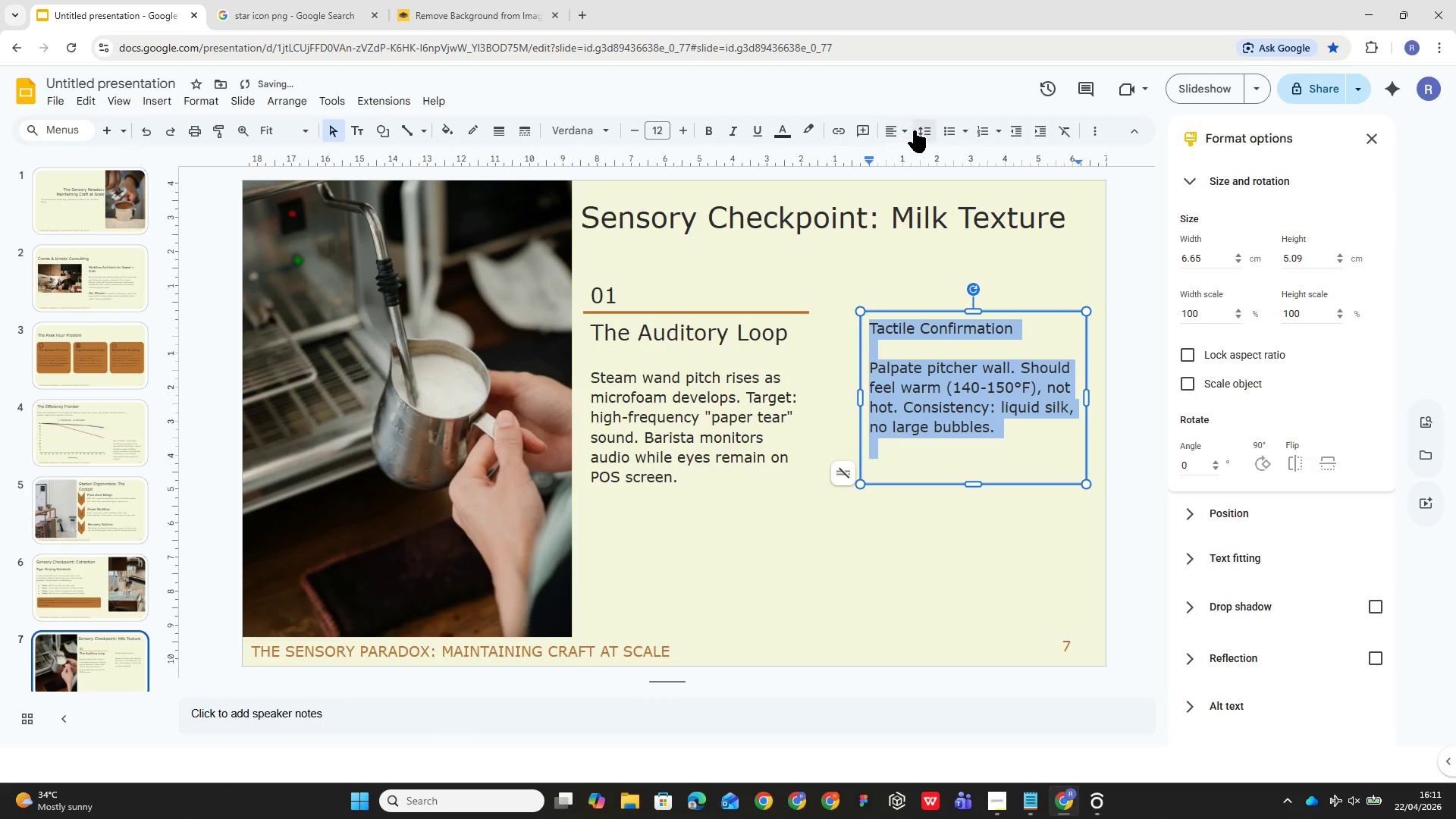 
left_click([915, 130])
 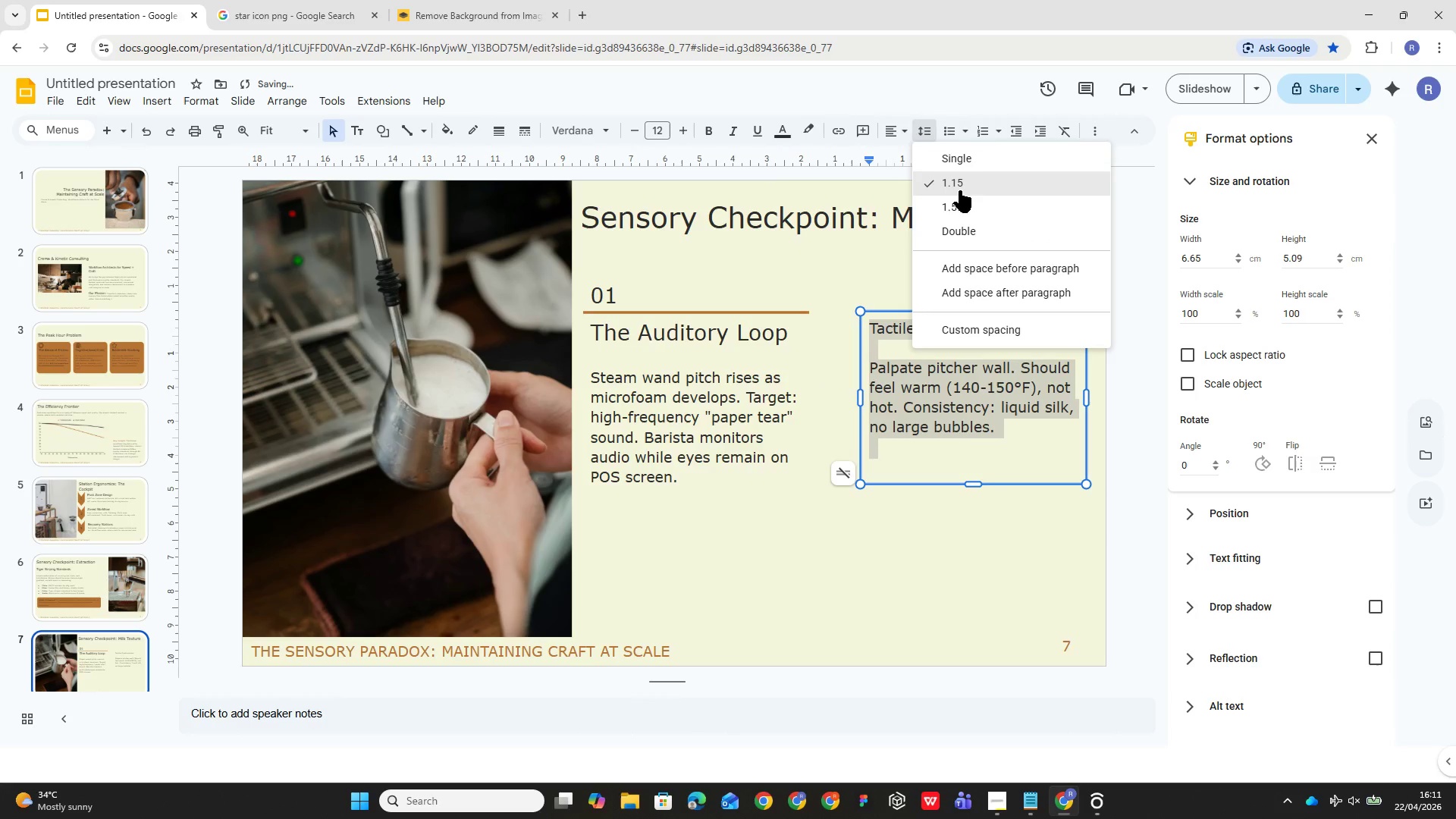 
left_click([959, 184])
 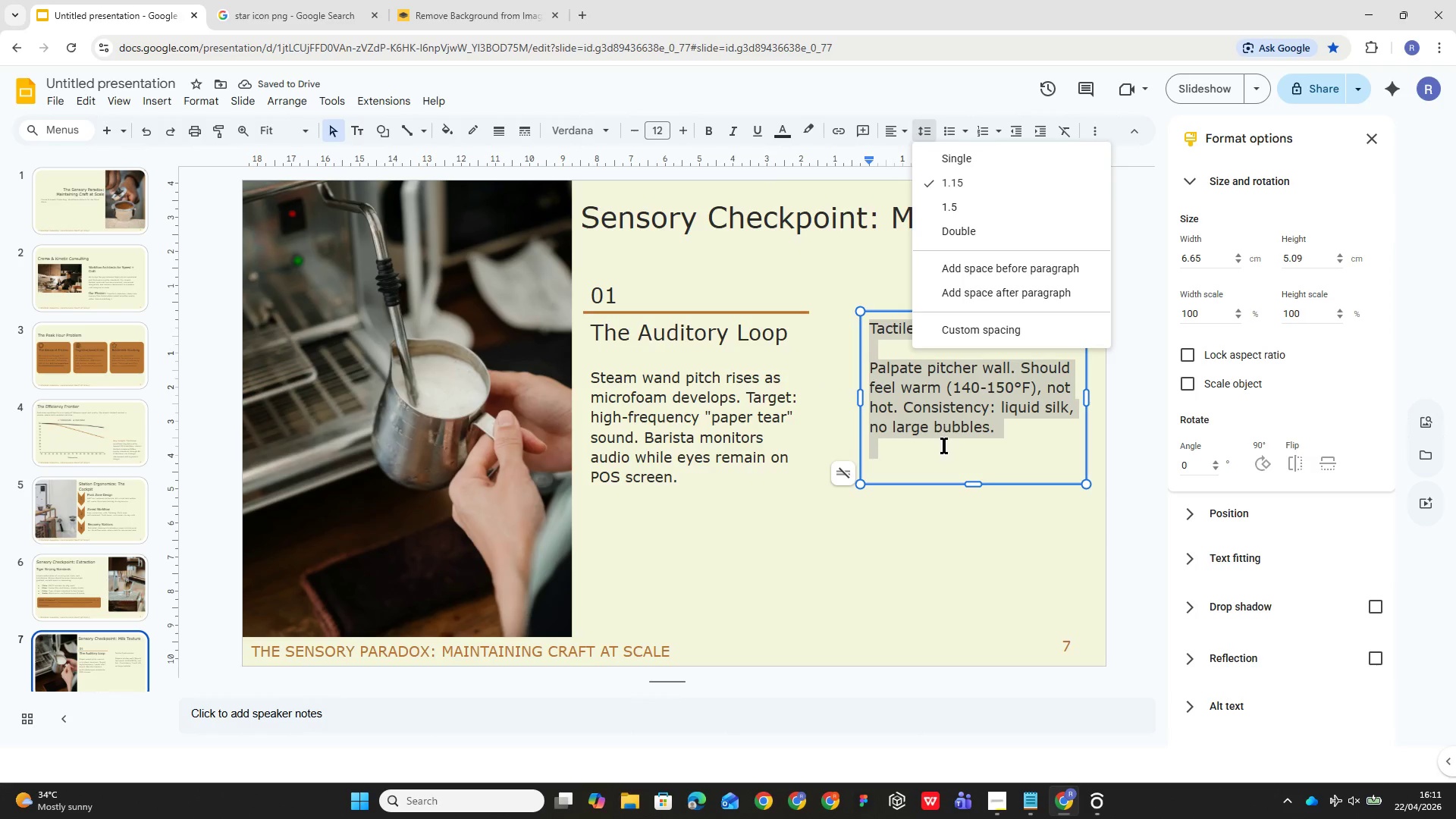 
left_click([937, 477])
 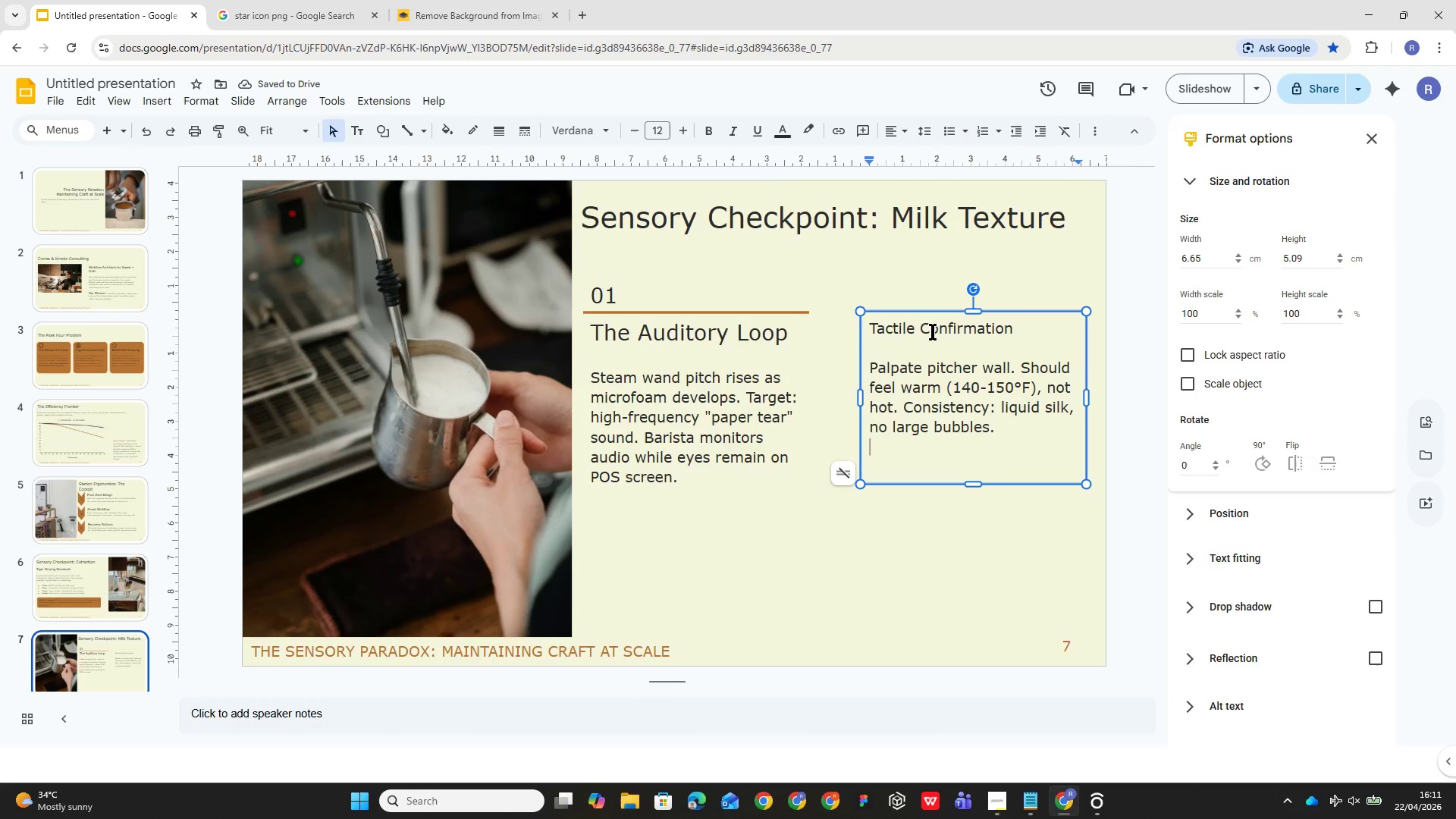 
double_click([934, 331])
 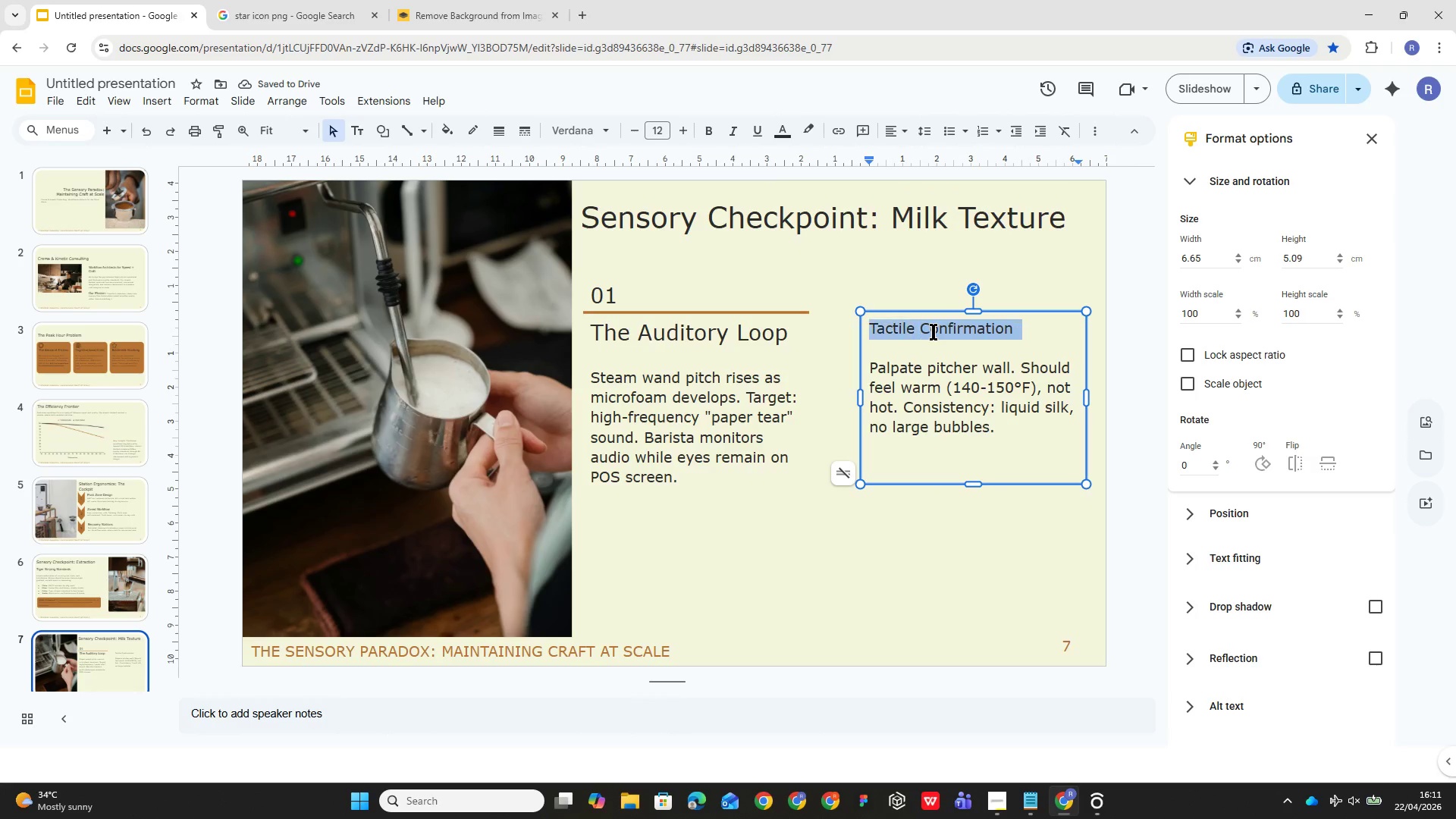 
triple_click([934, 331])
 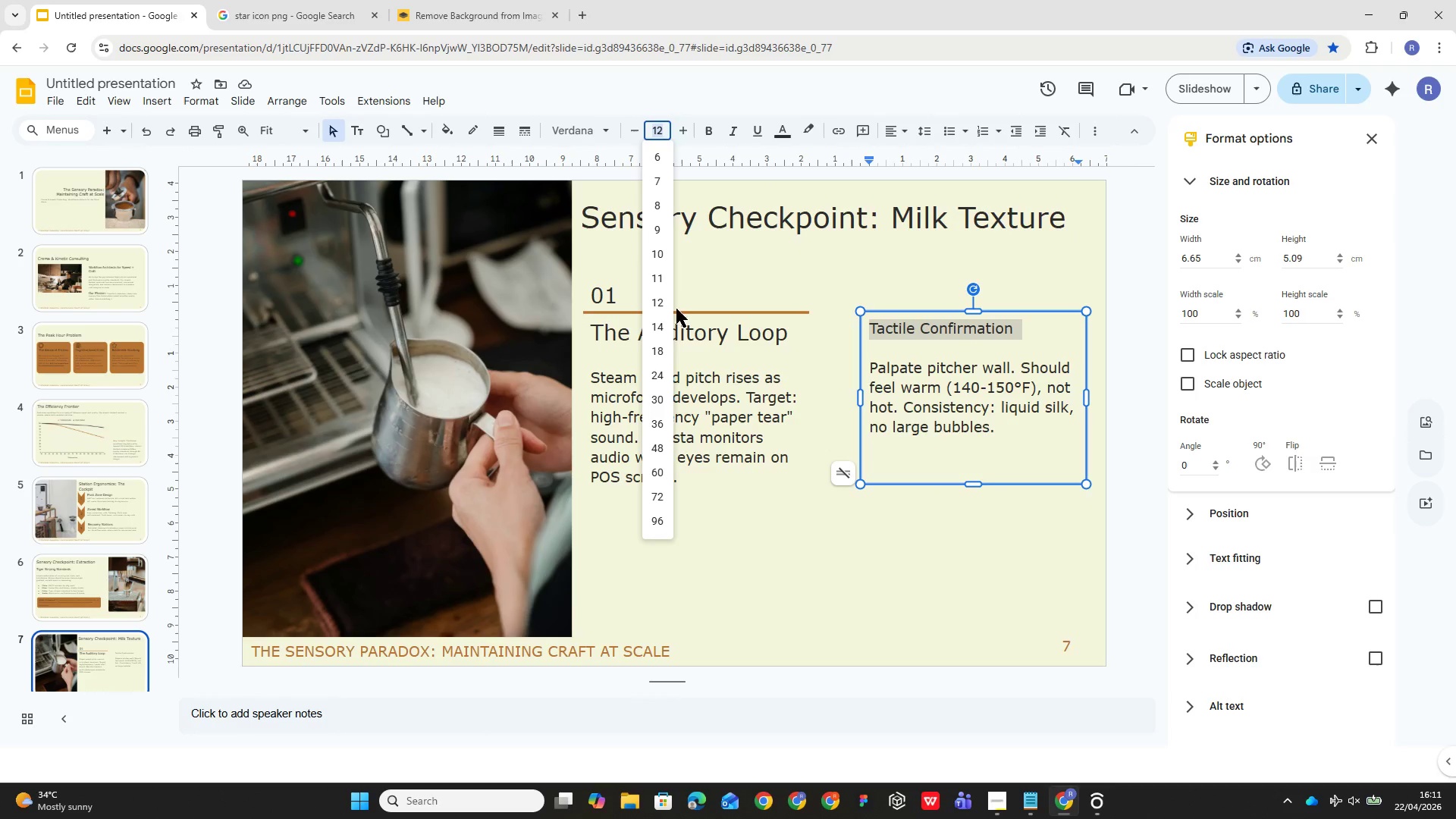 
left_click([664, 346])
 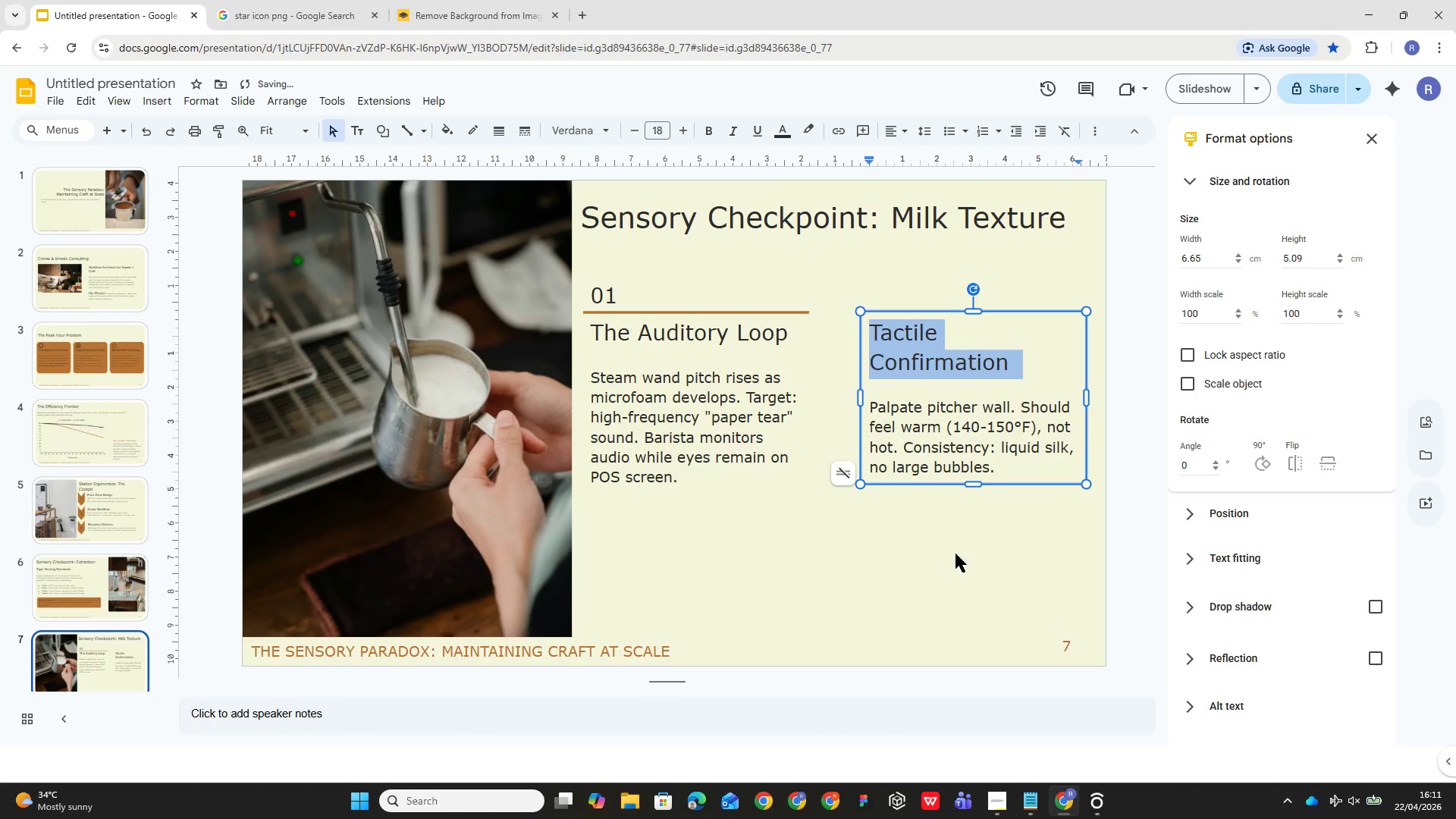 
left_click([950, 557])
 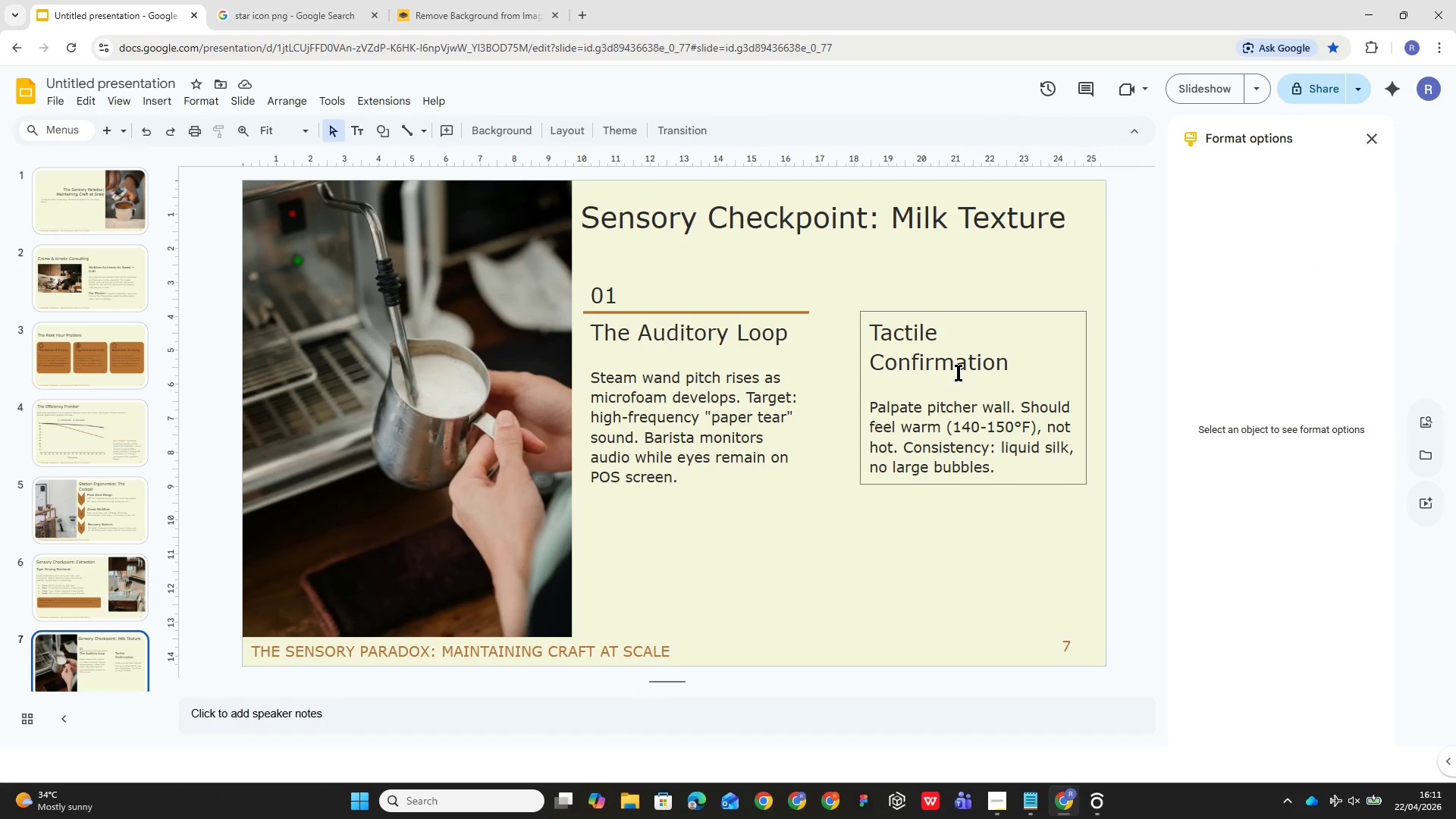 
left_click([959, 372])
 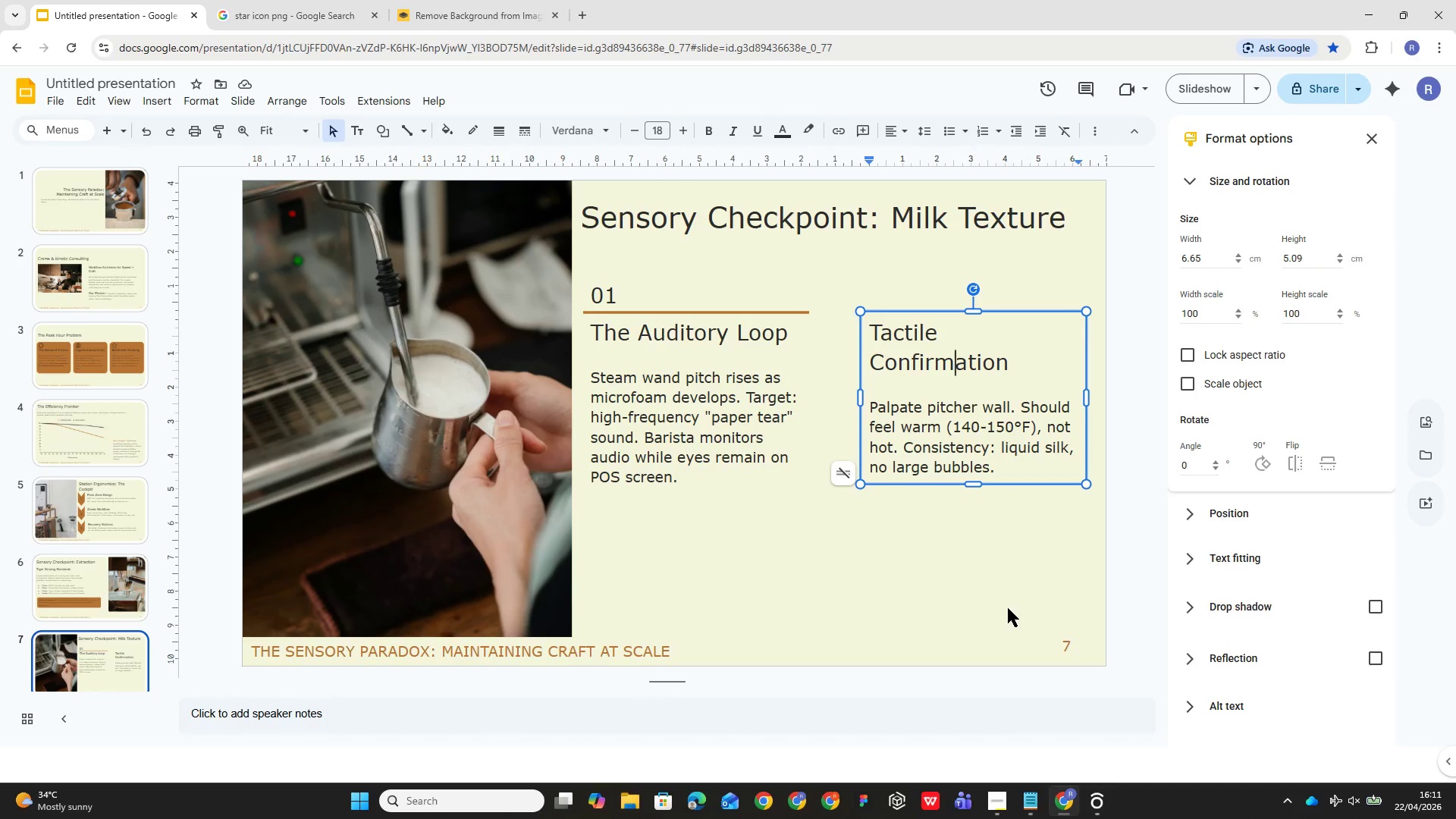 
left_click([859, 428])
 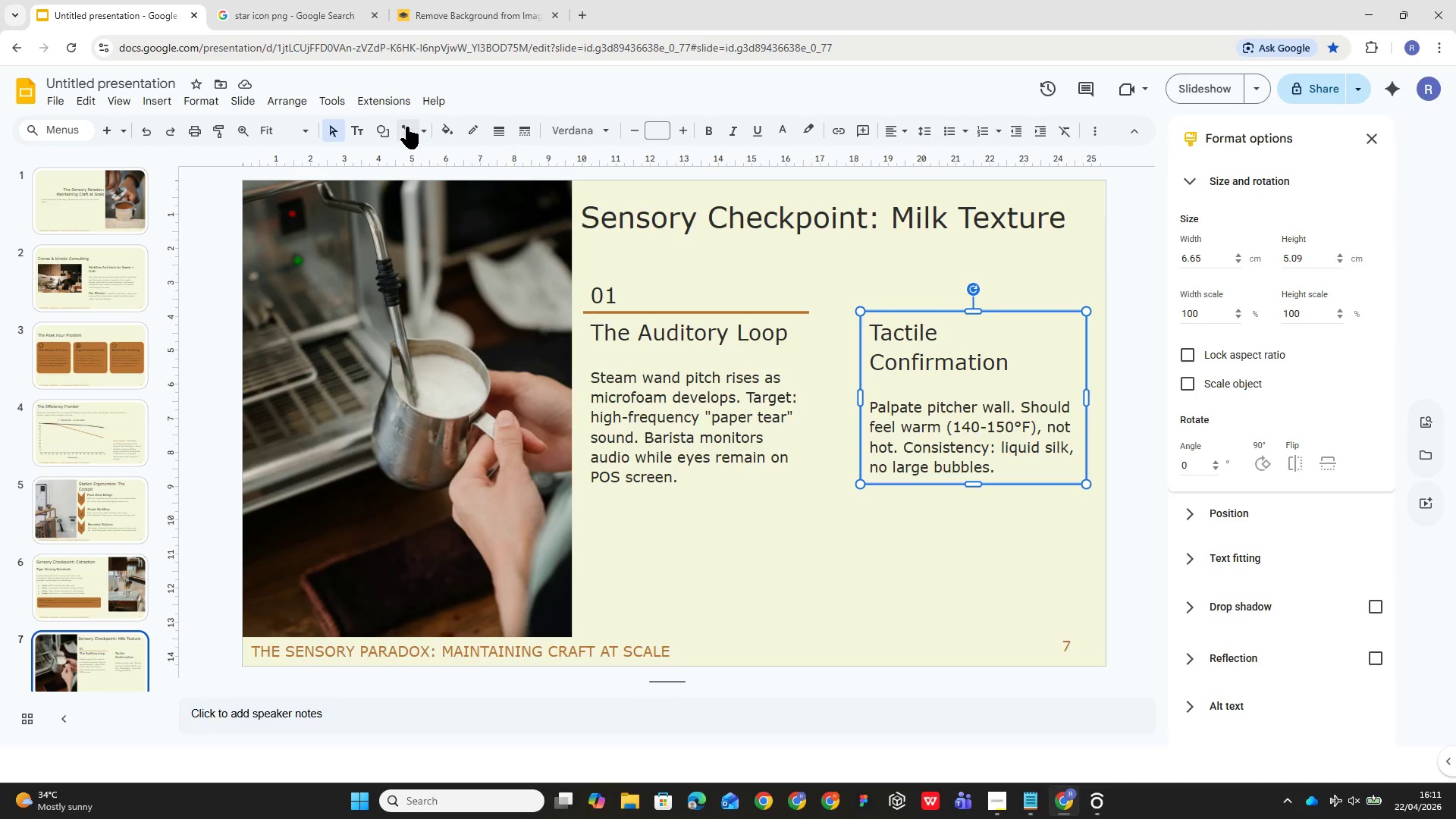 
left_click([413, 127])
 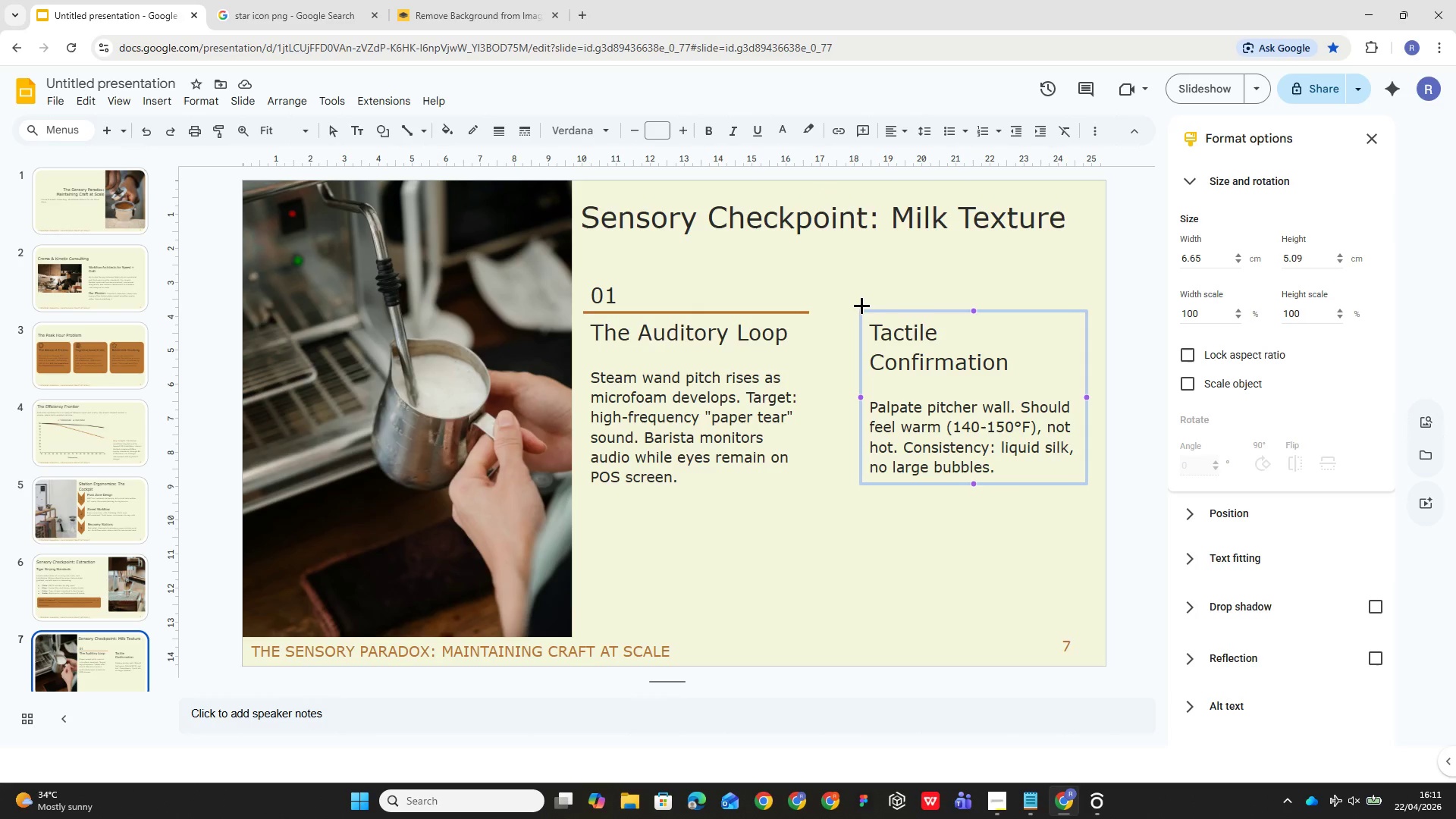 
wait(5.05)
 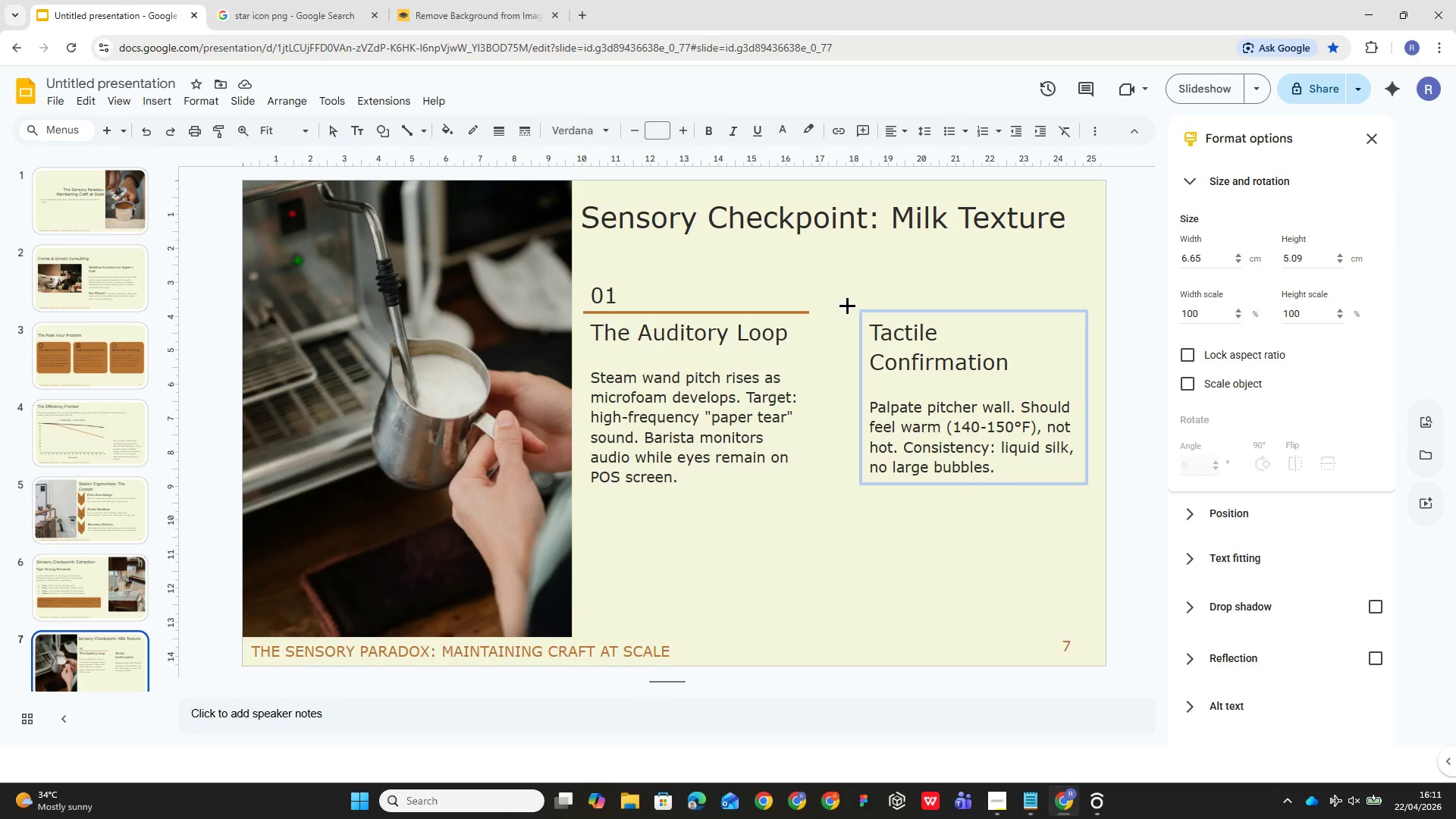 
hold_key(key=ShiftLeft, duration=5.42)
left_click_drag(start_coordinate=[861, 309], to_coordinate=[1087, 308])
 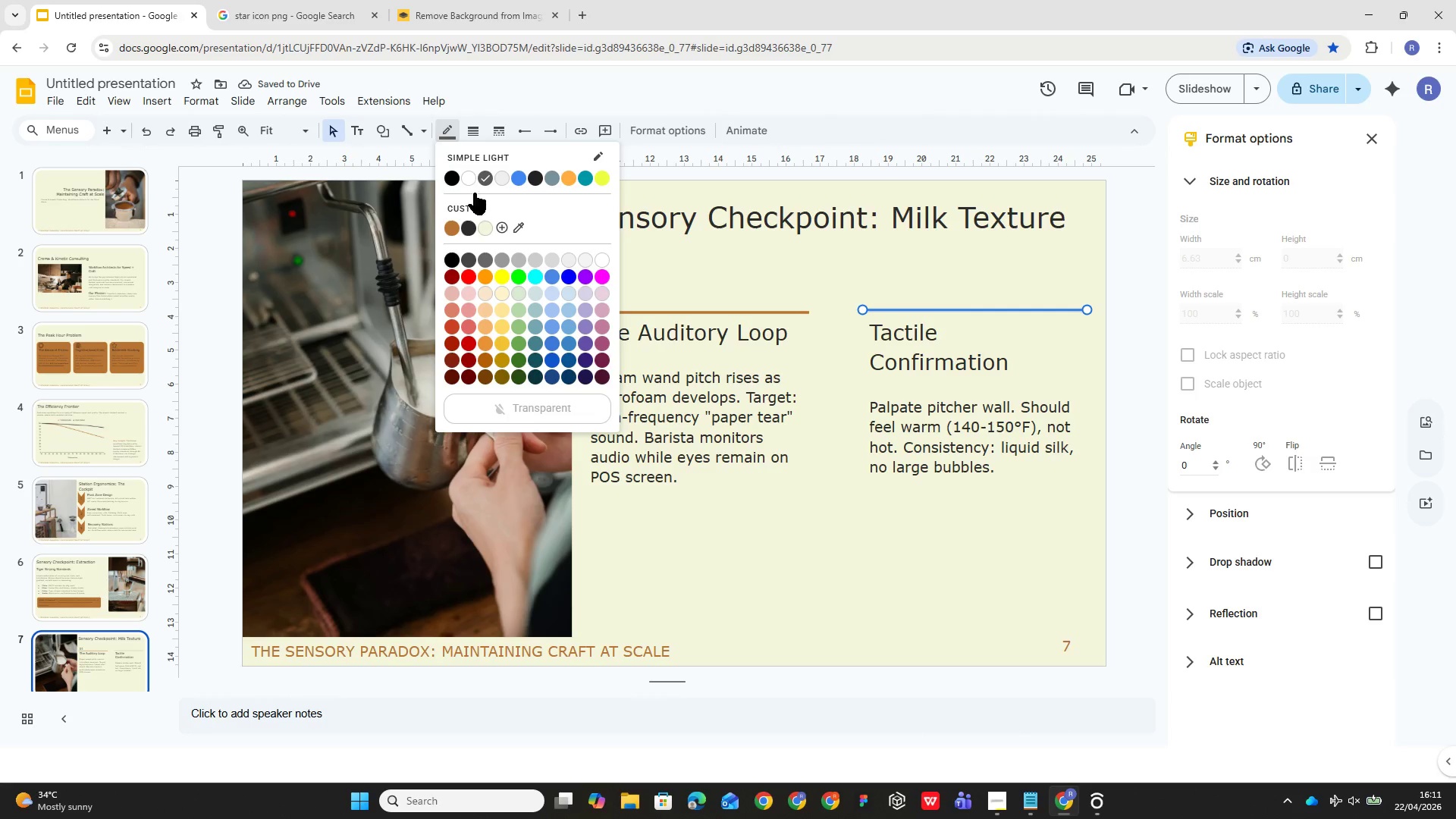 
left_click([450, 228])
 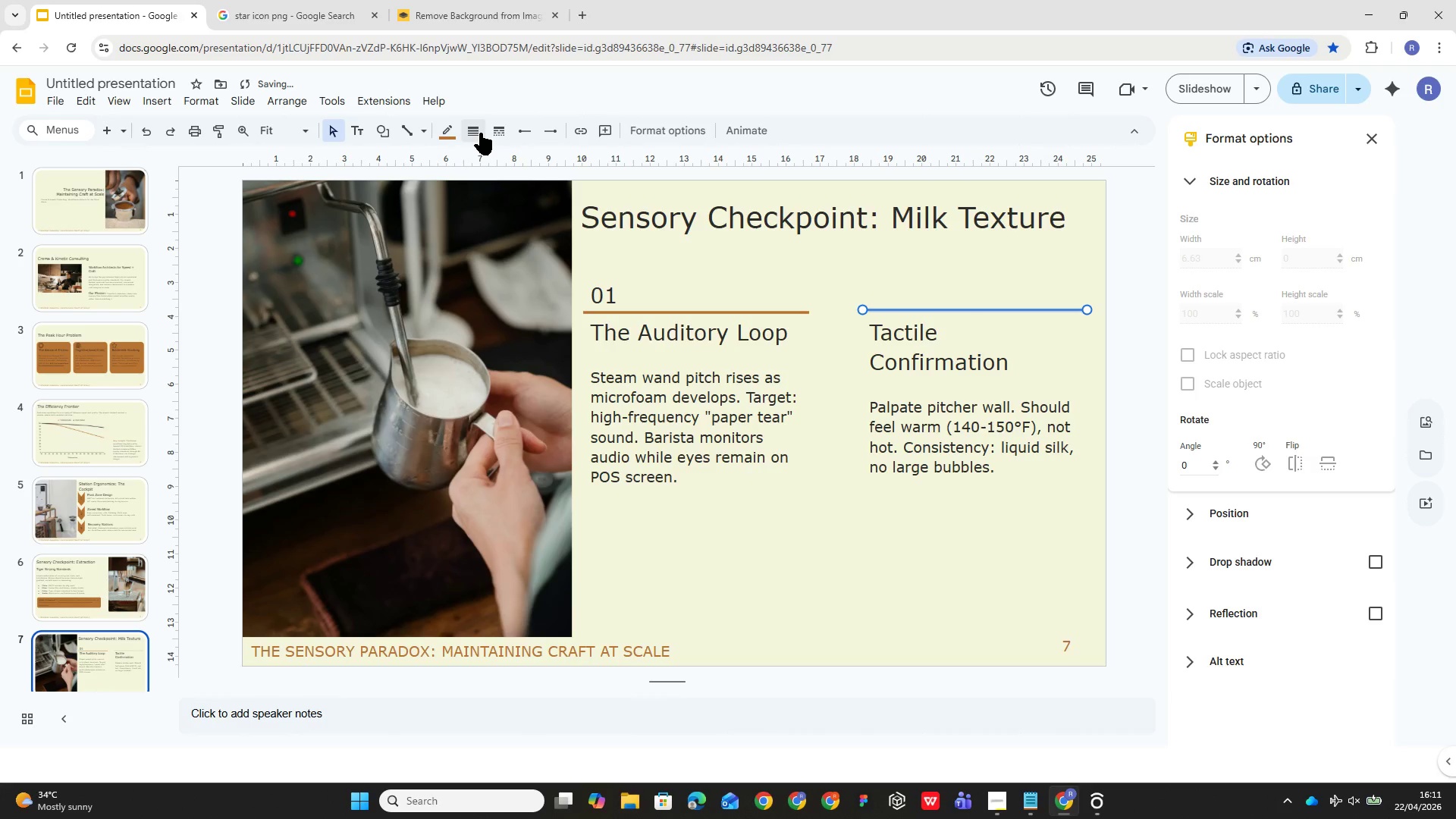 
left_click([480, 133])
 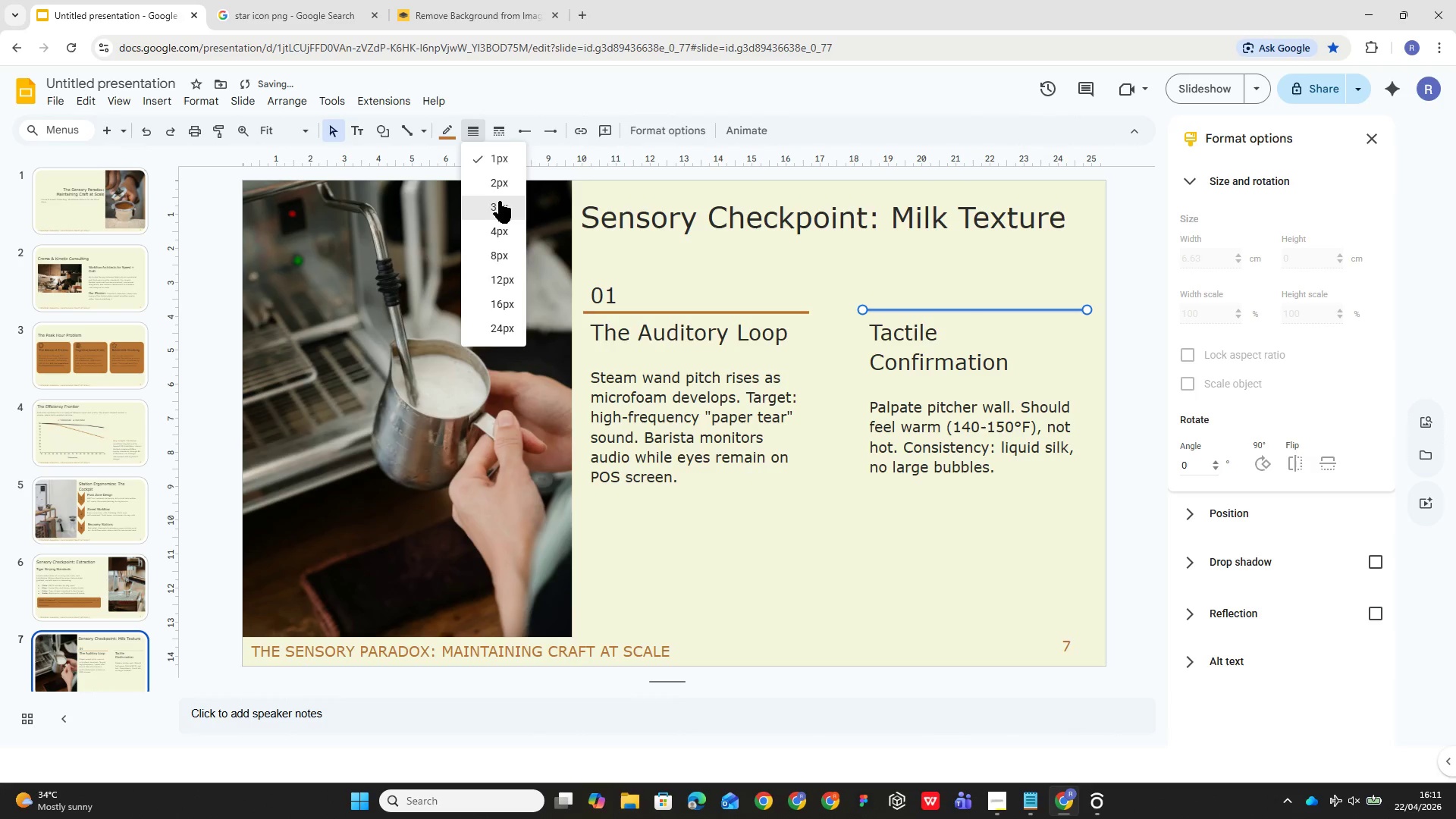 
left_click([499, 201])
 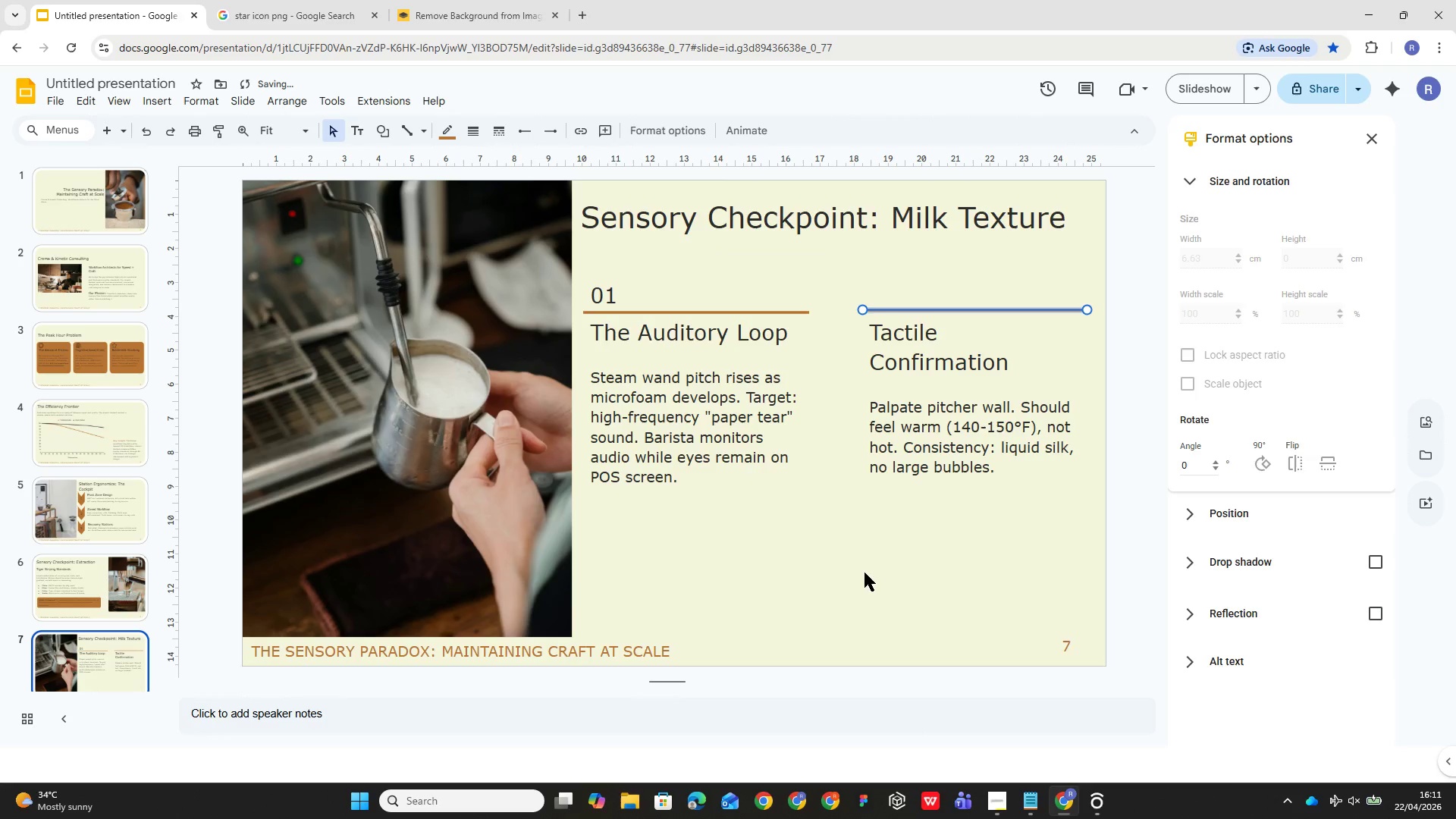 
left_click([867, 575])
 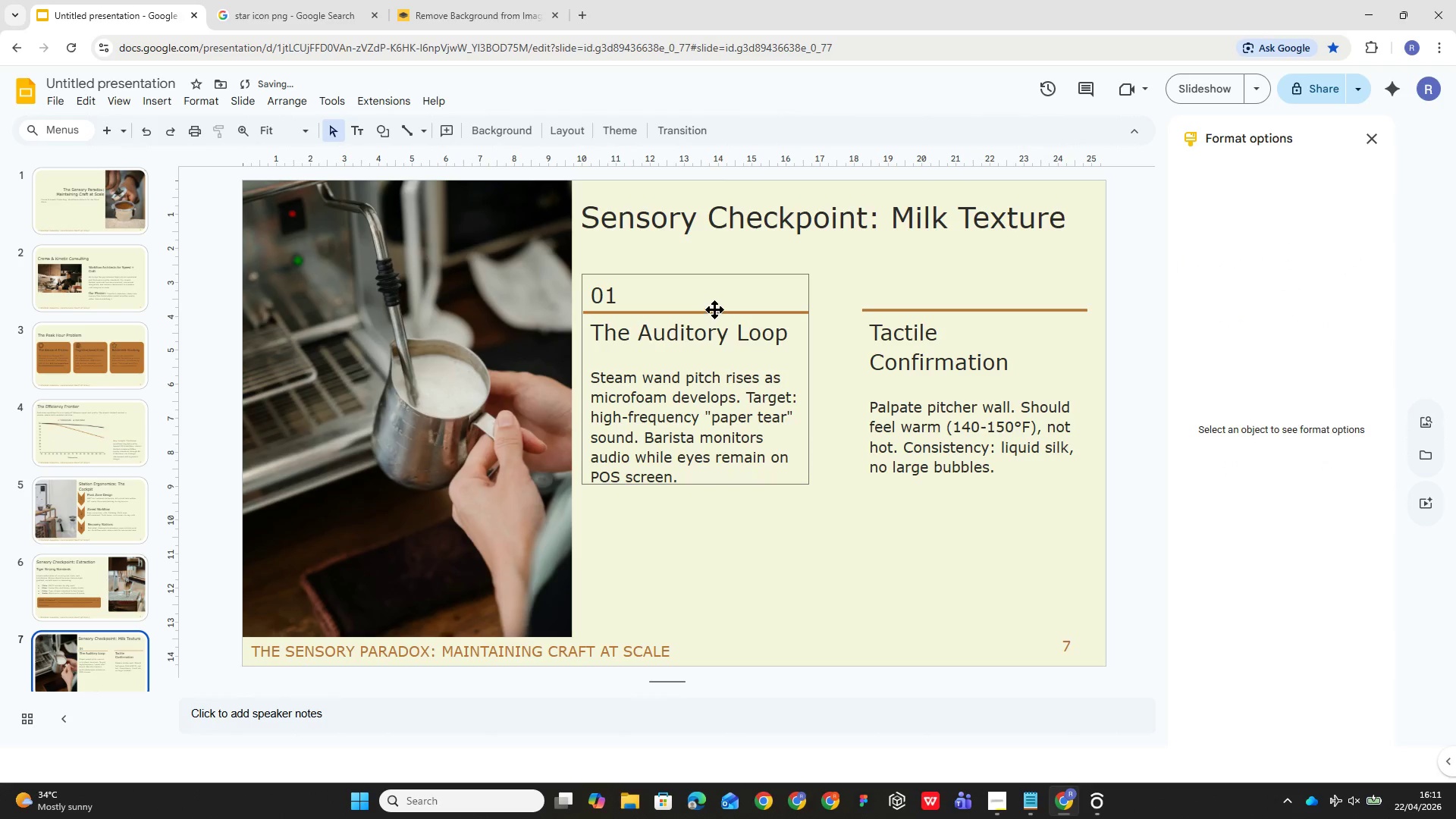 
left_click([716, 316])
 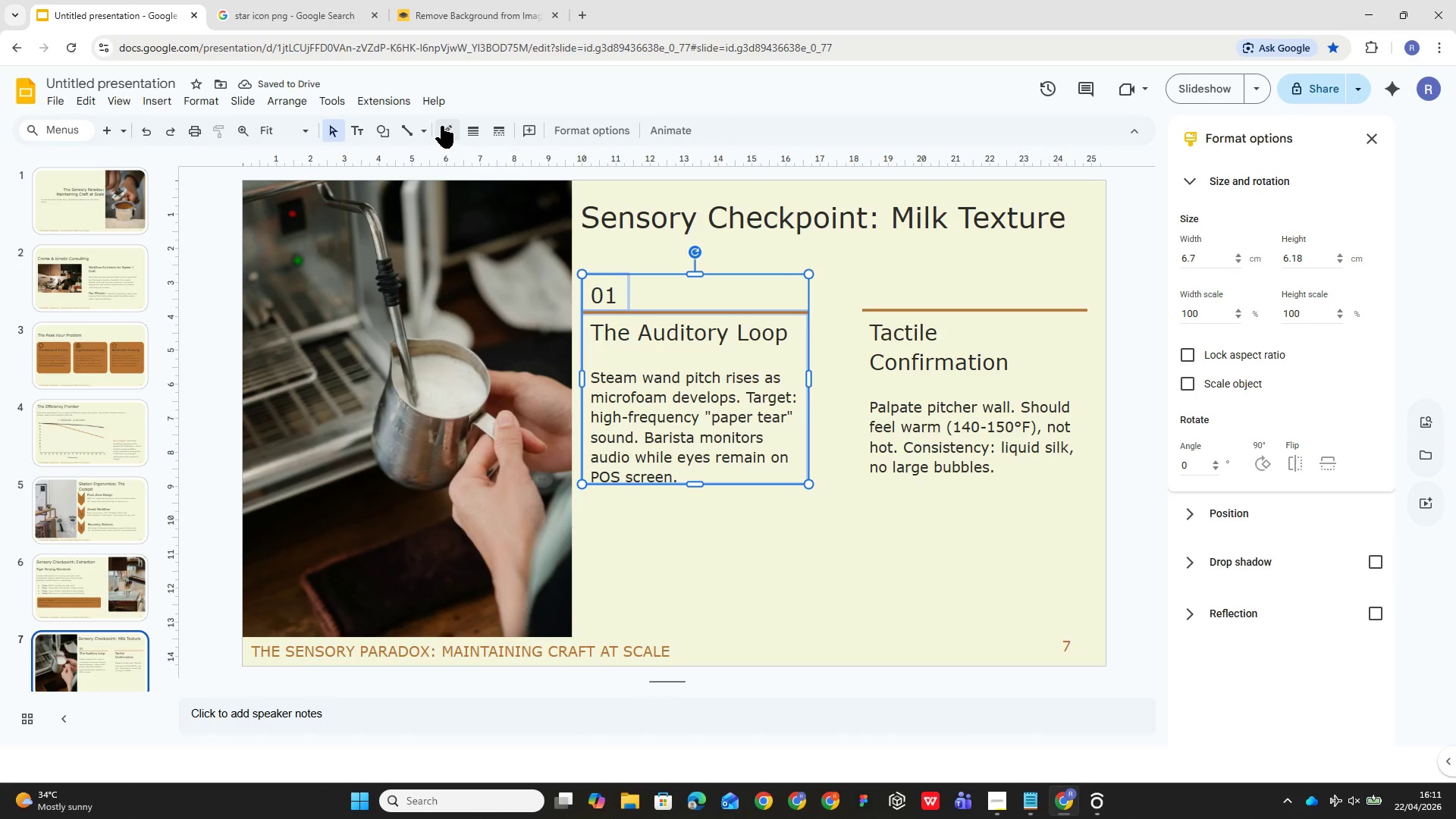 
left_click([471, 134])
 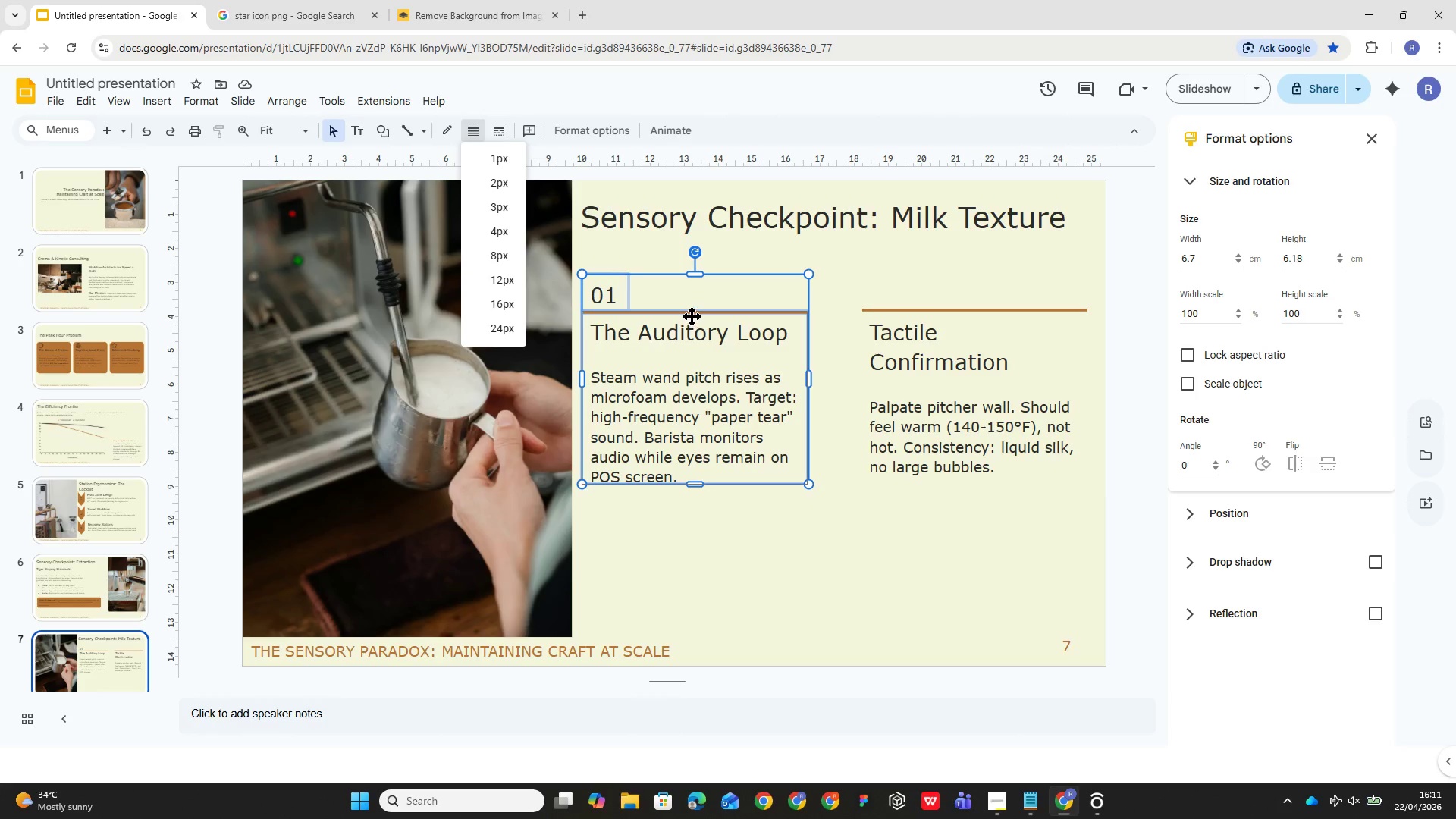 
double_click([691, 312])
 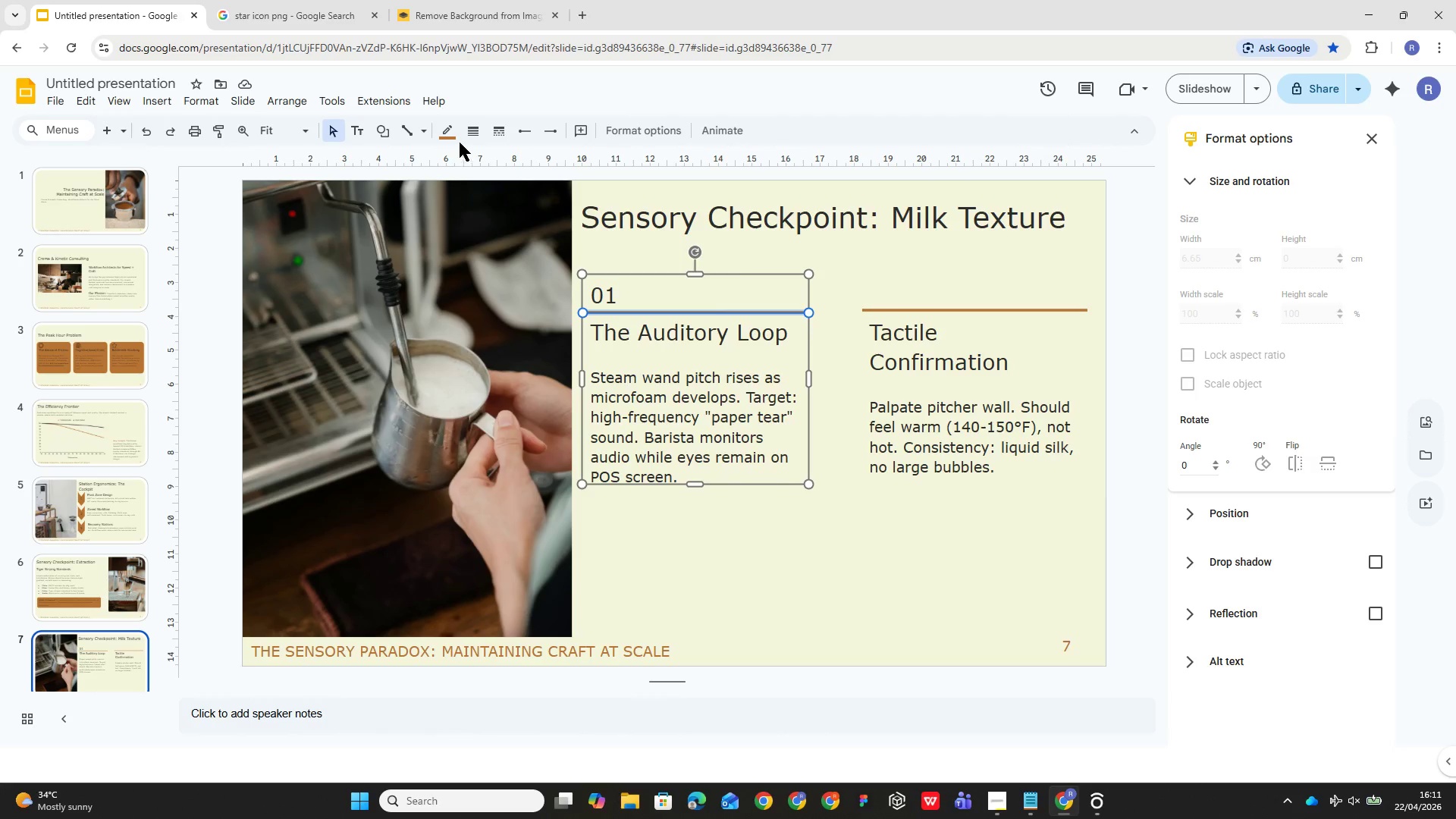 
left_click([465, 133])
 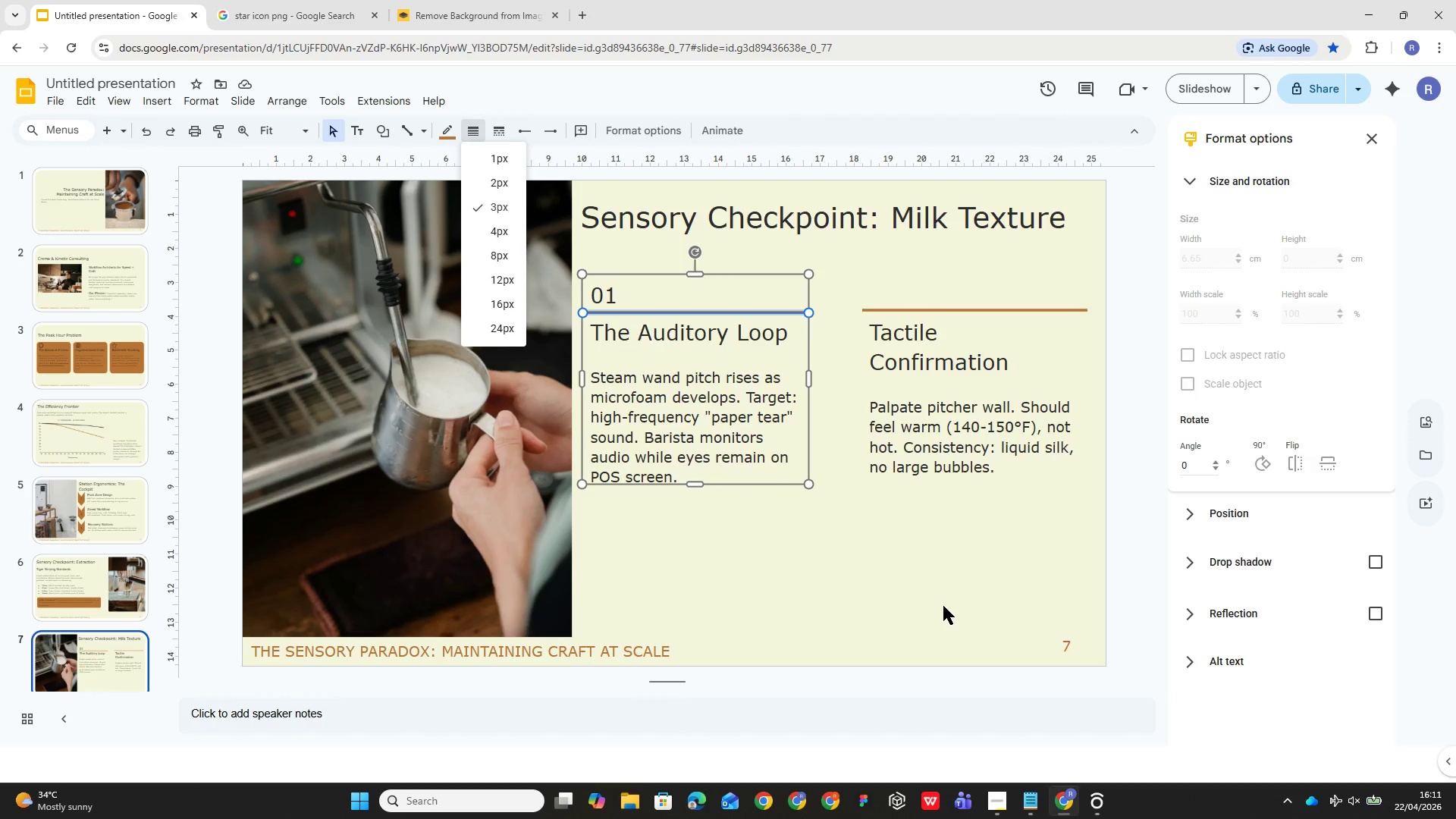 
left_click([938, 566])
 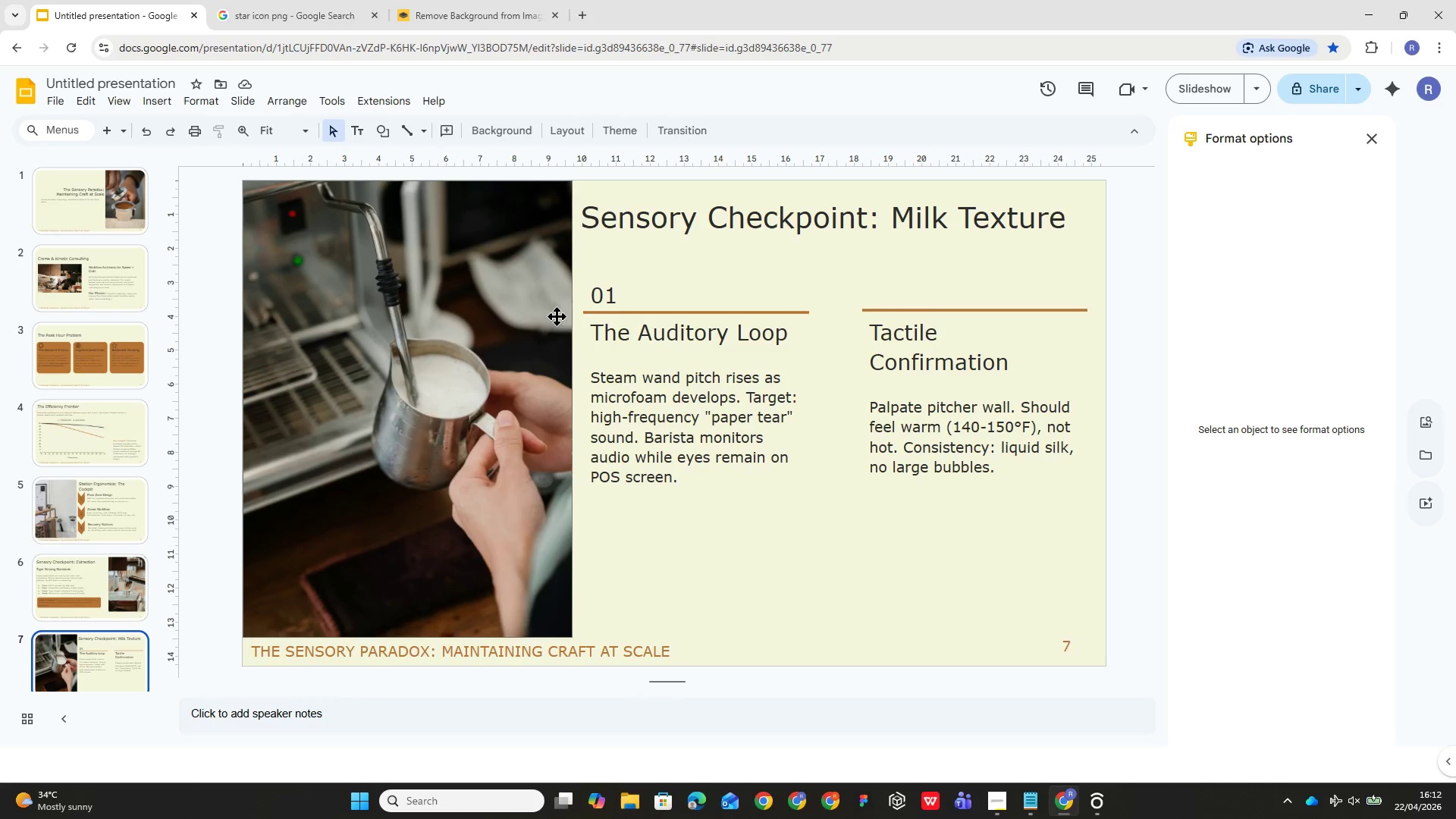 
wait(5.91)
 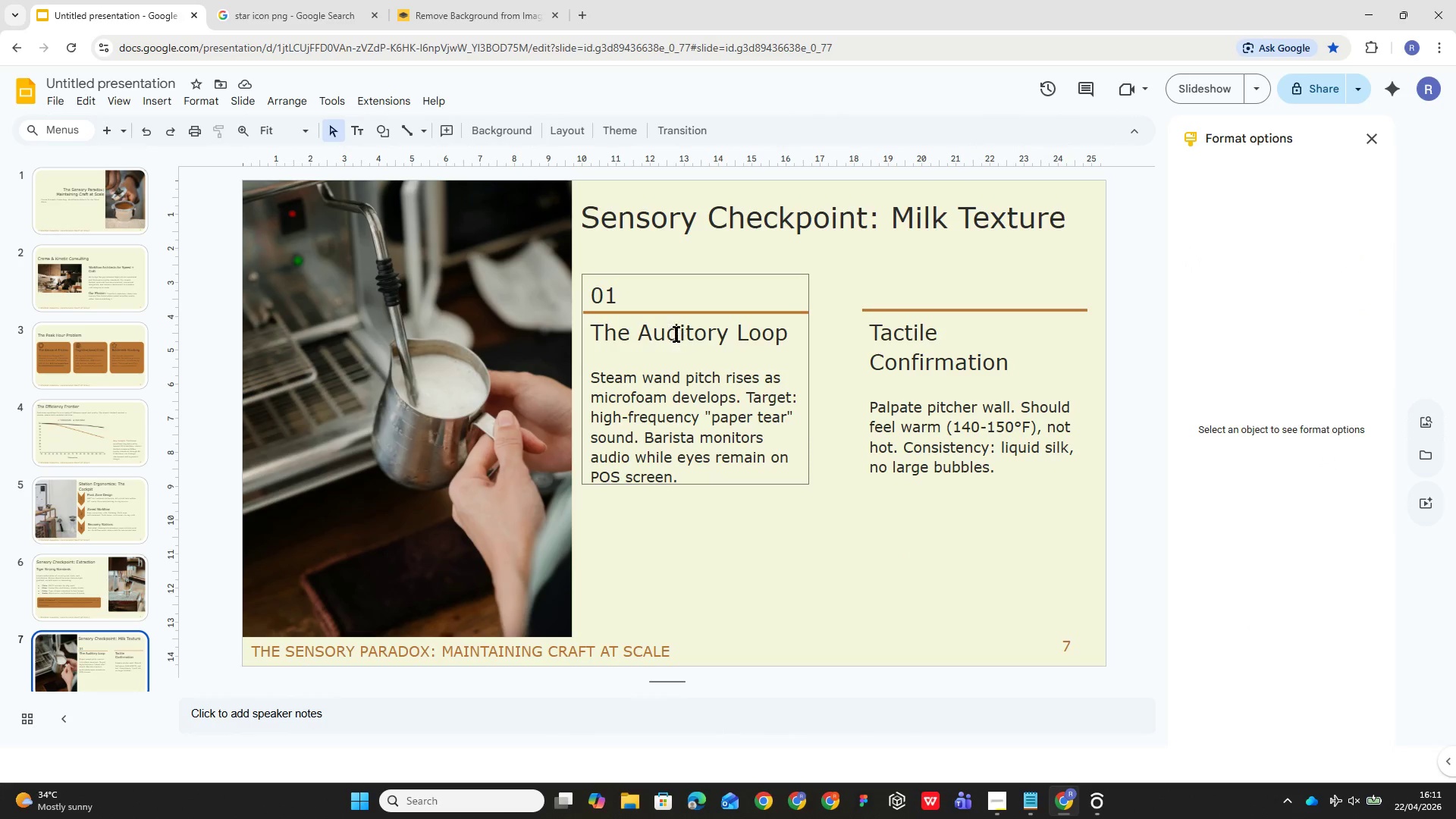 
double_click([608, 296])
 